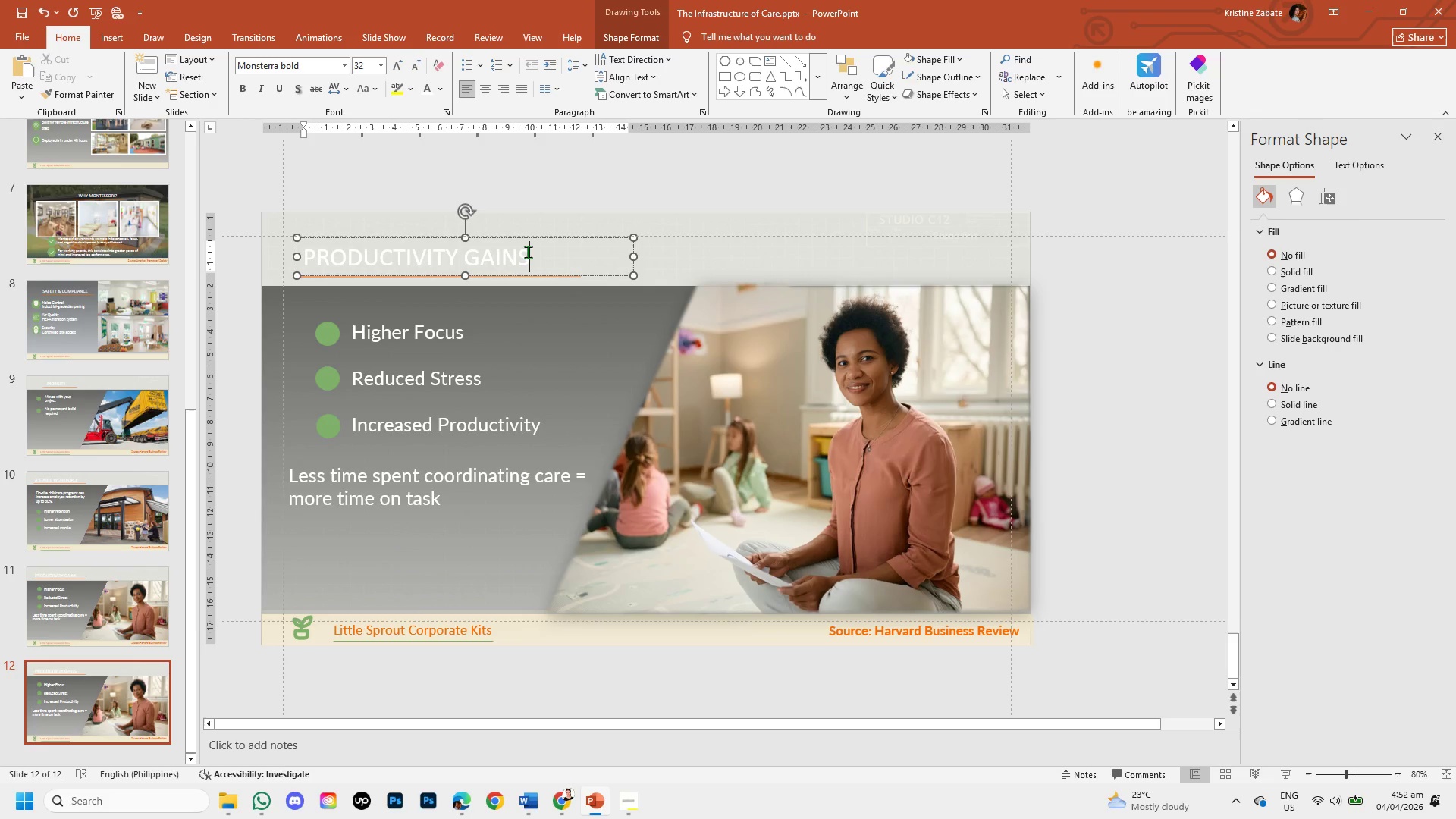 
hold_key(key=Backspace, duration=0.72)
 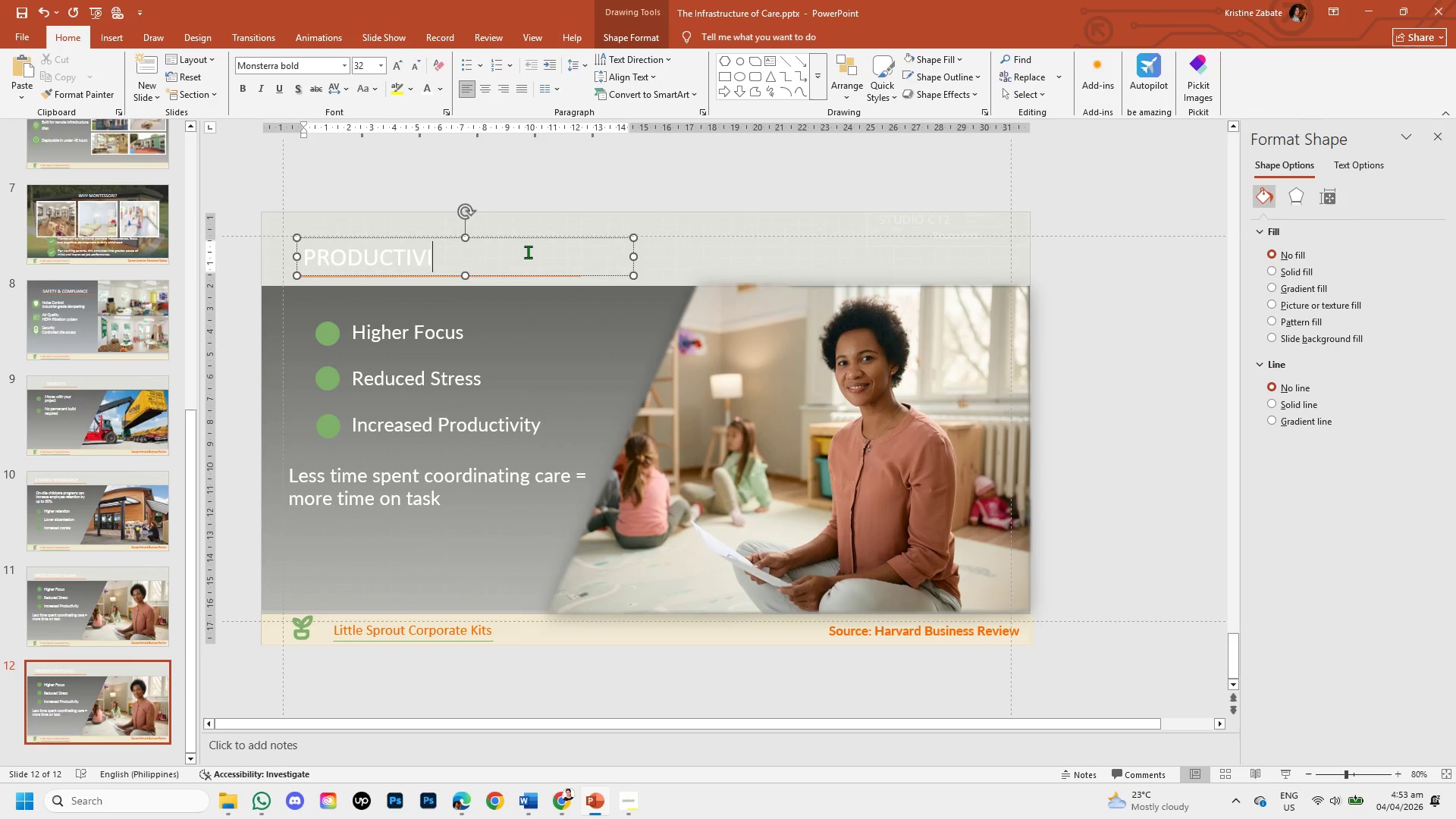 
hold_key(key=Backspace, duration=0.62)
 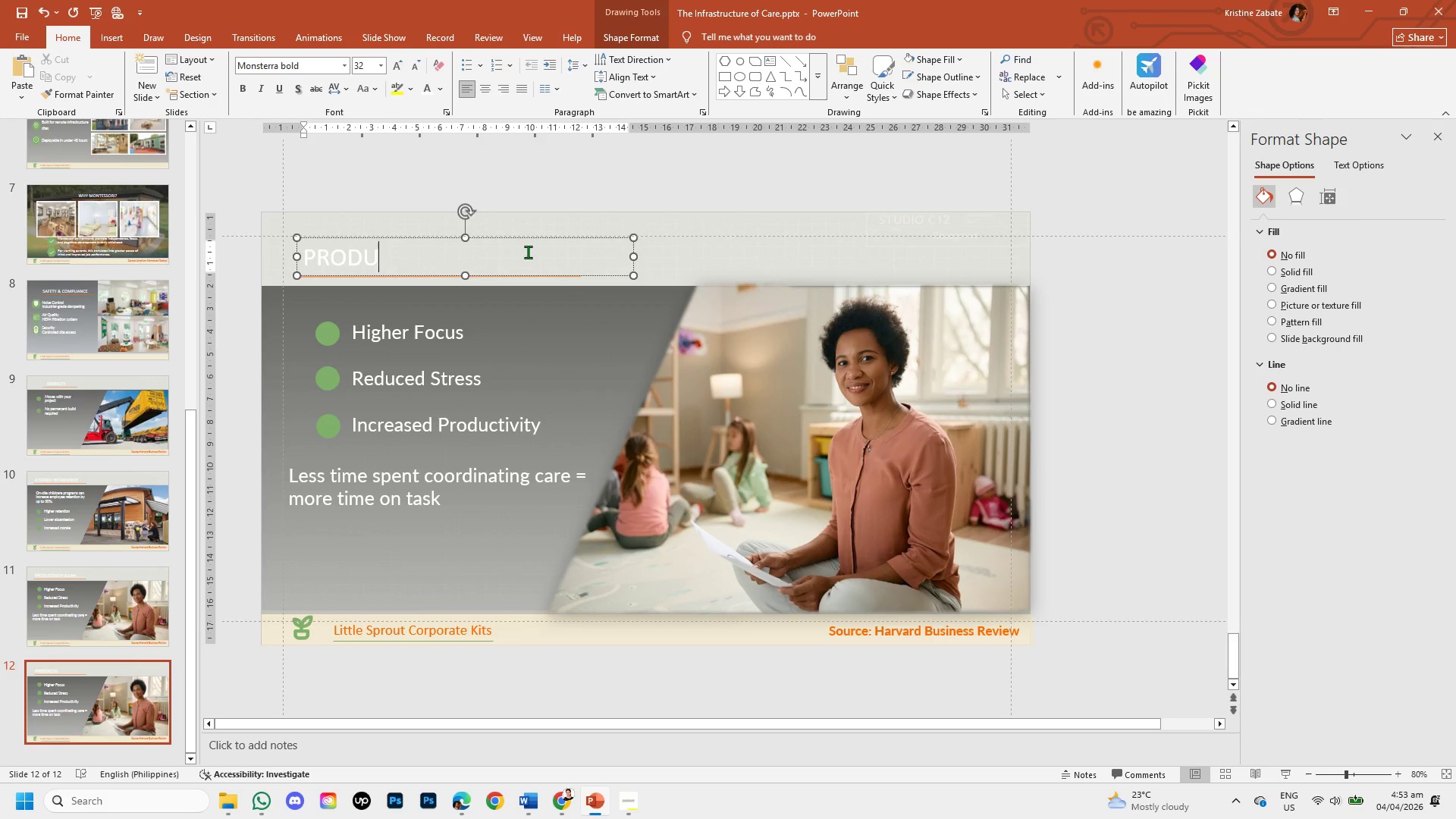 
key(Backspace)
 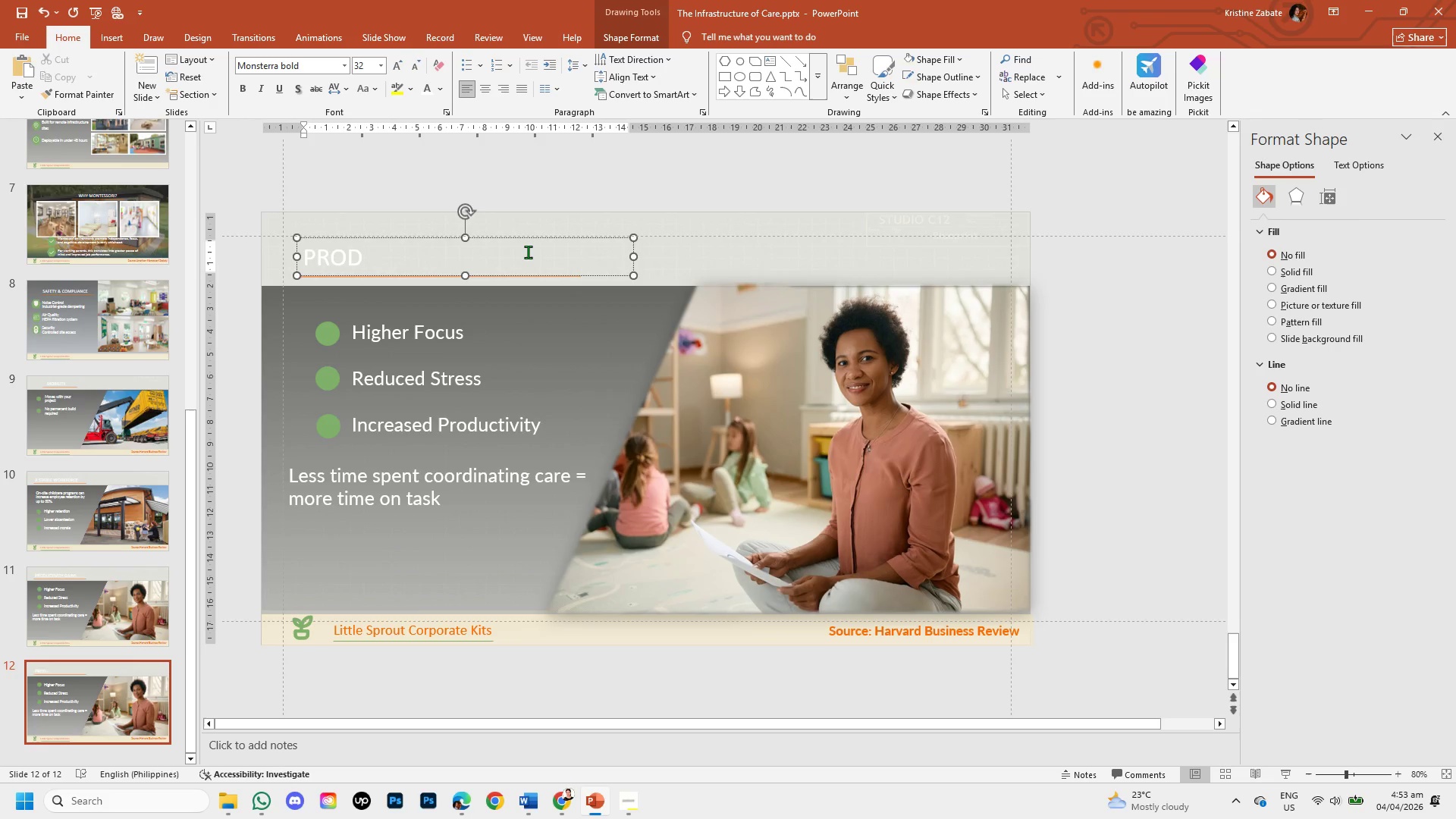 
key(Backspace)
 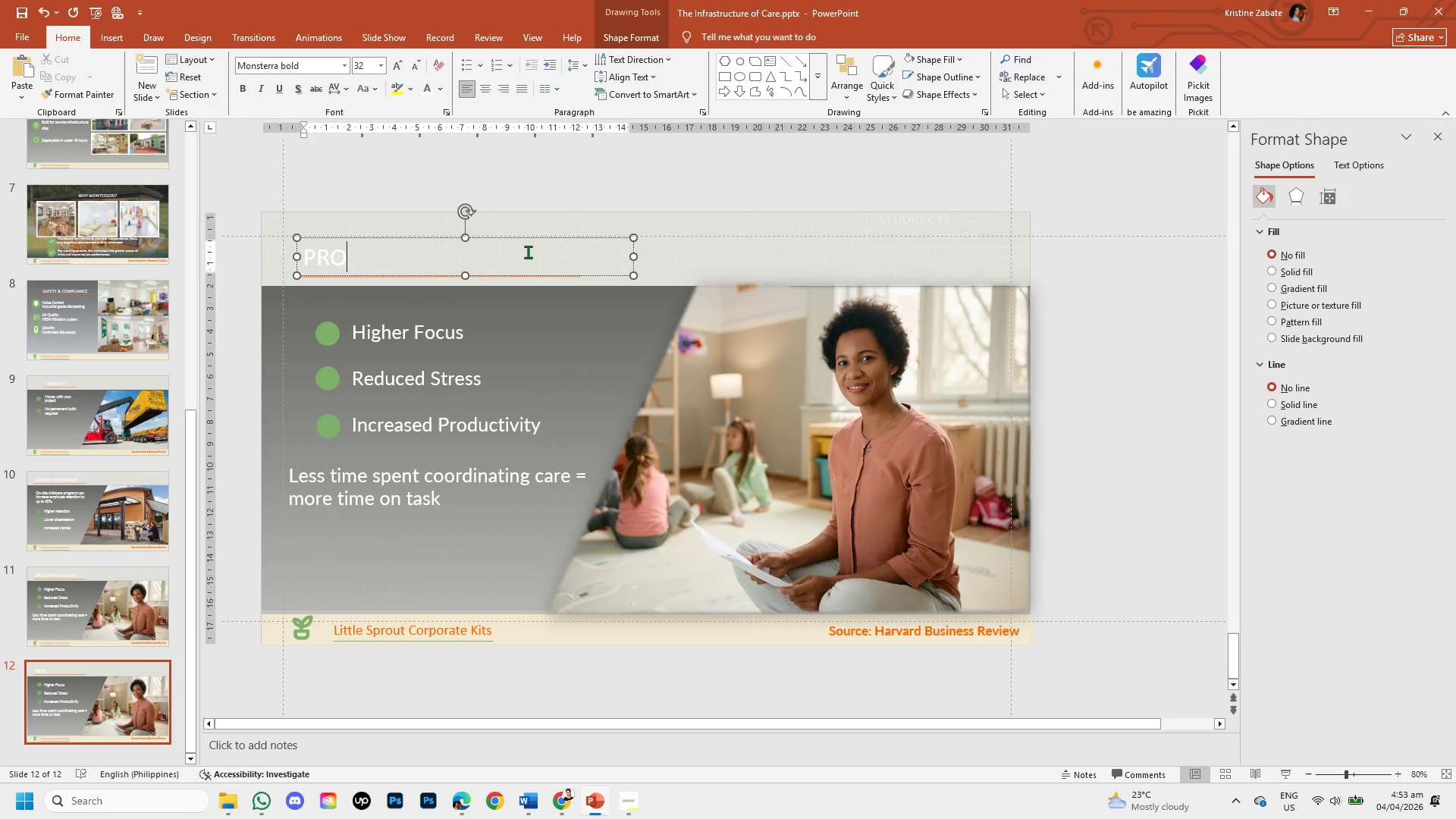 
key(Backspace)
 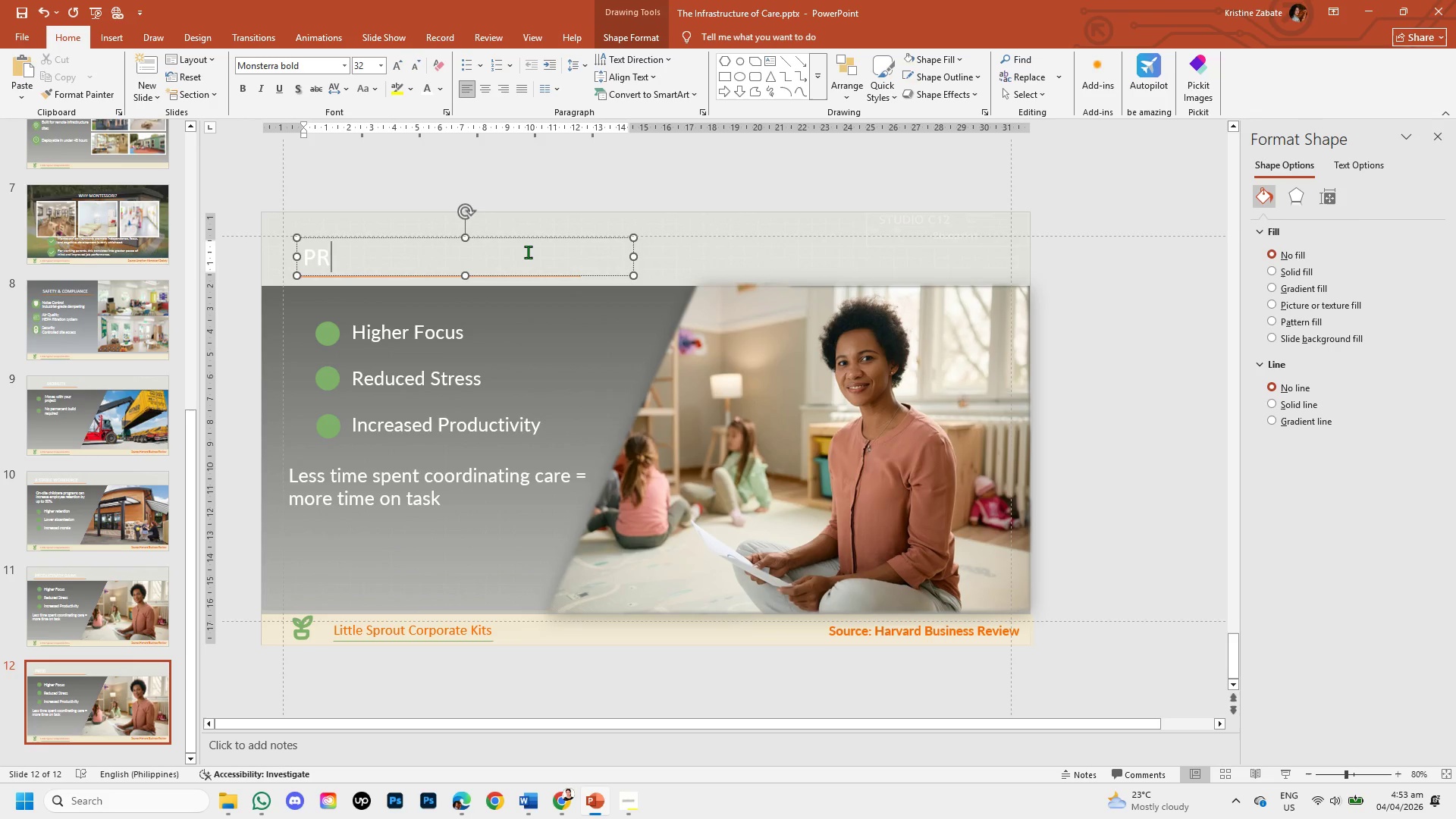 
key(Backspace)
 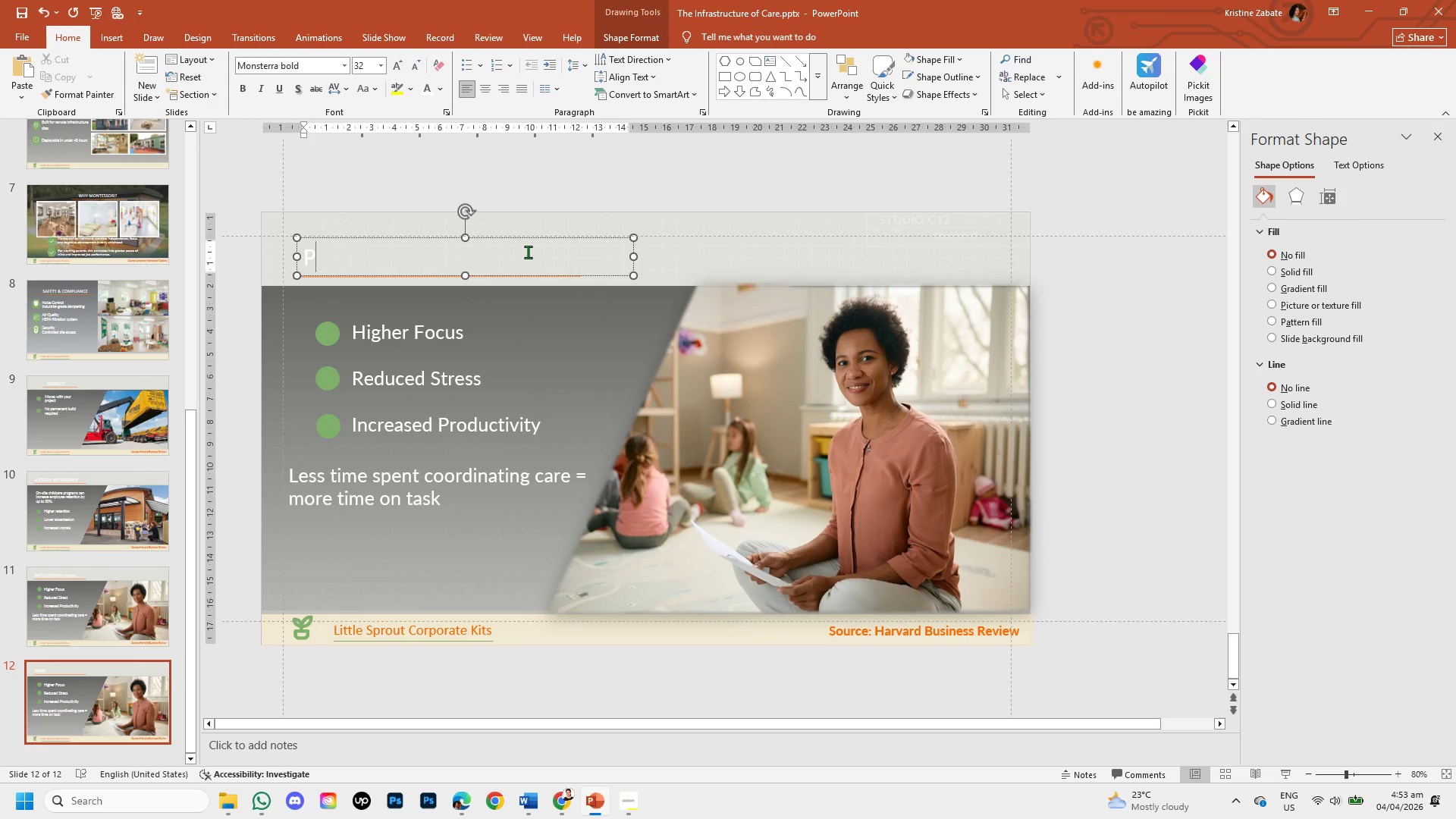 
key(Backspace)
 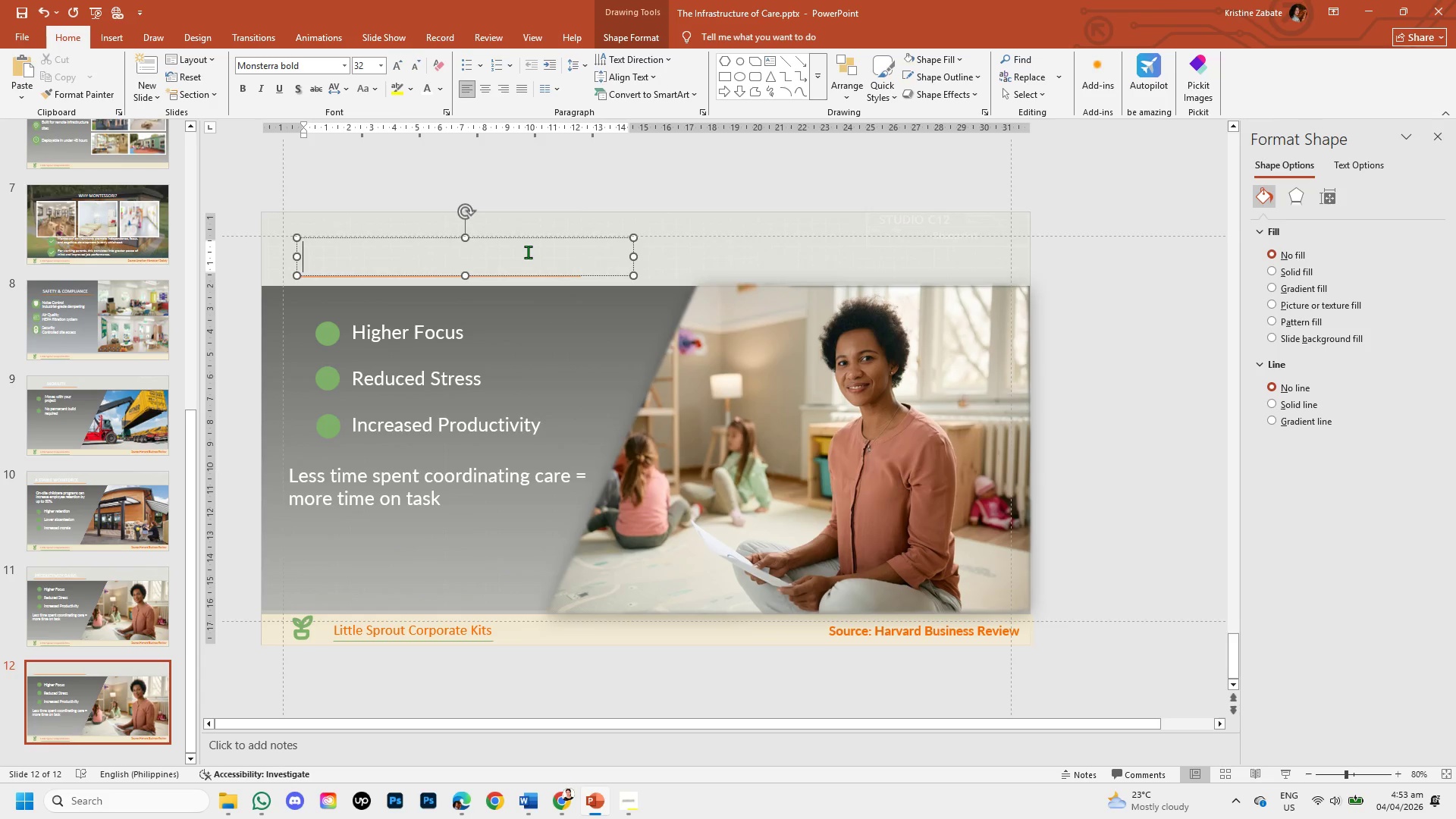 
type(ROI CHART SUPPORT)
 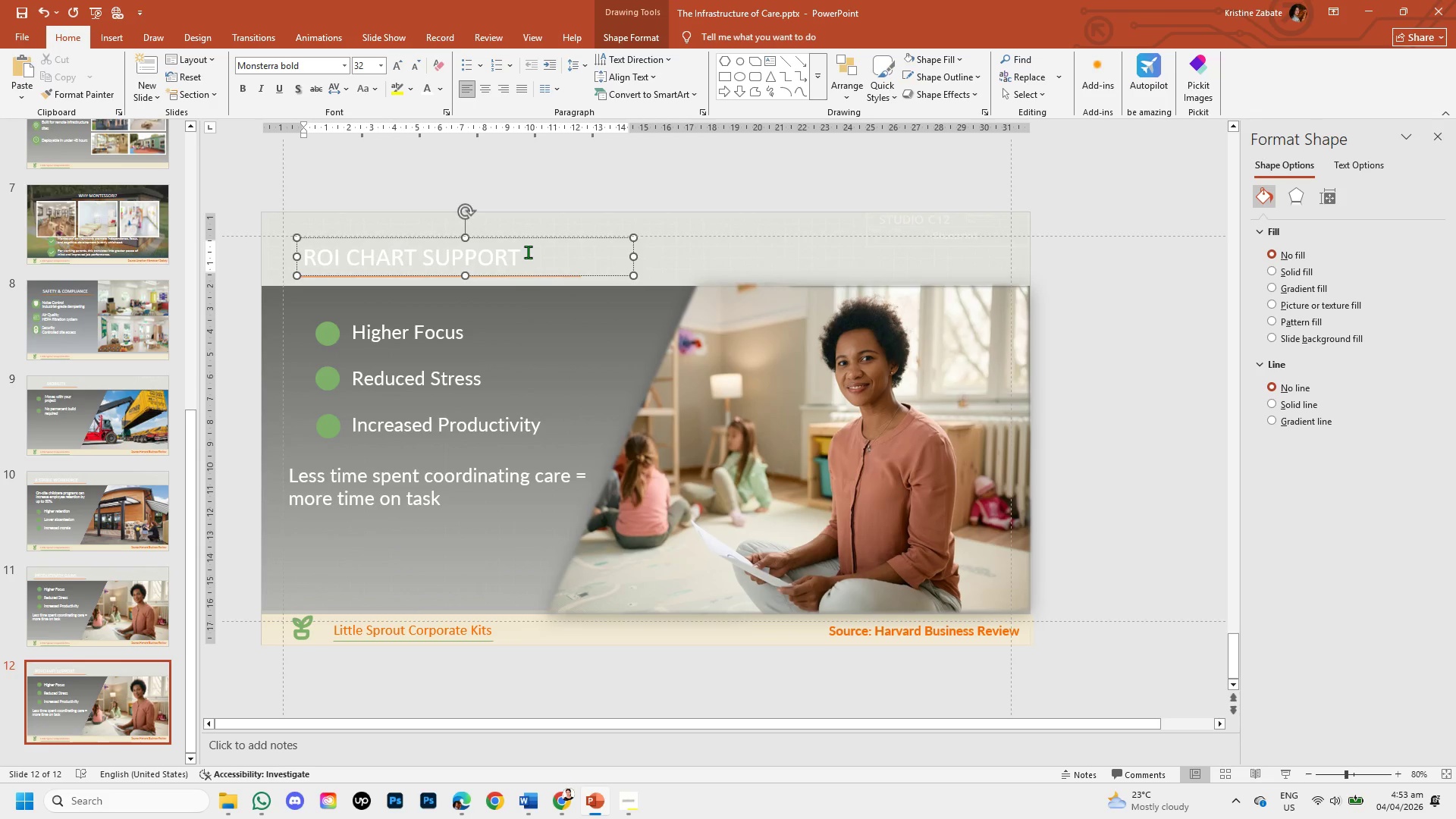 
wait(29.95)
 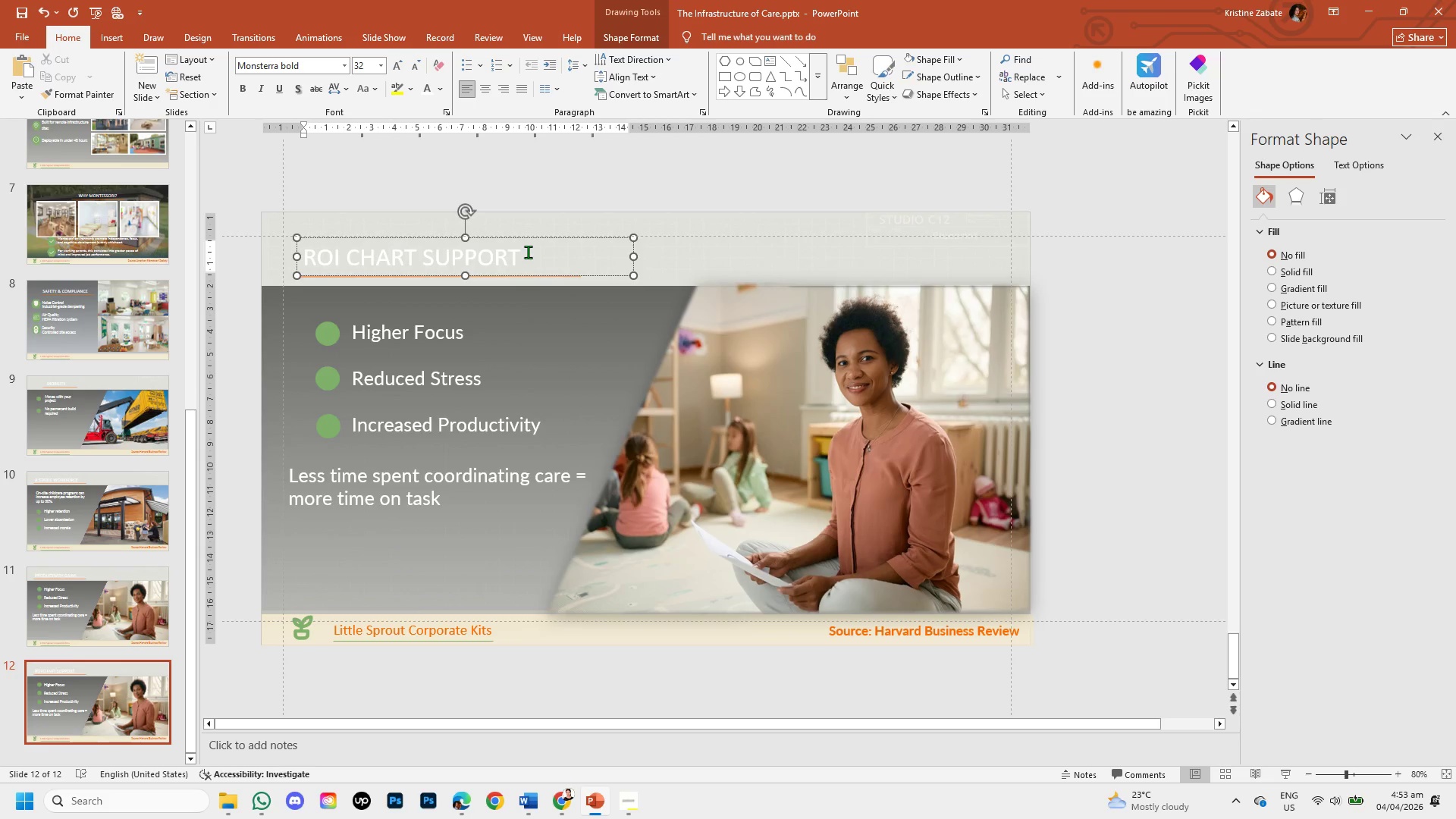 
left_click([441, 325])
 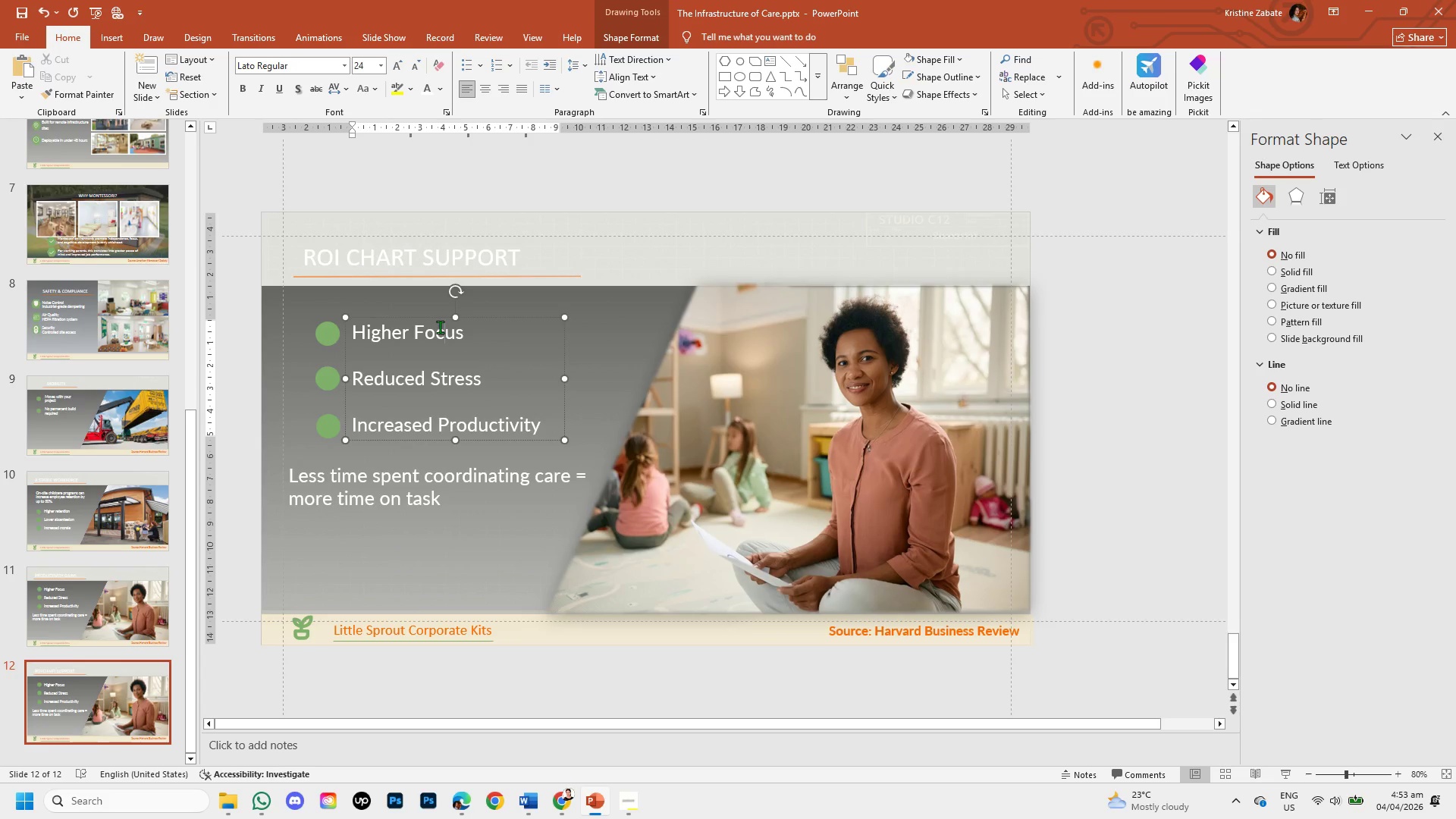 
key(Backspace)
 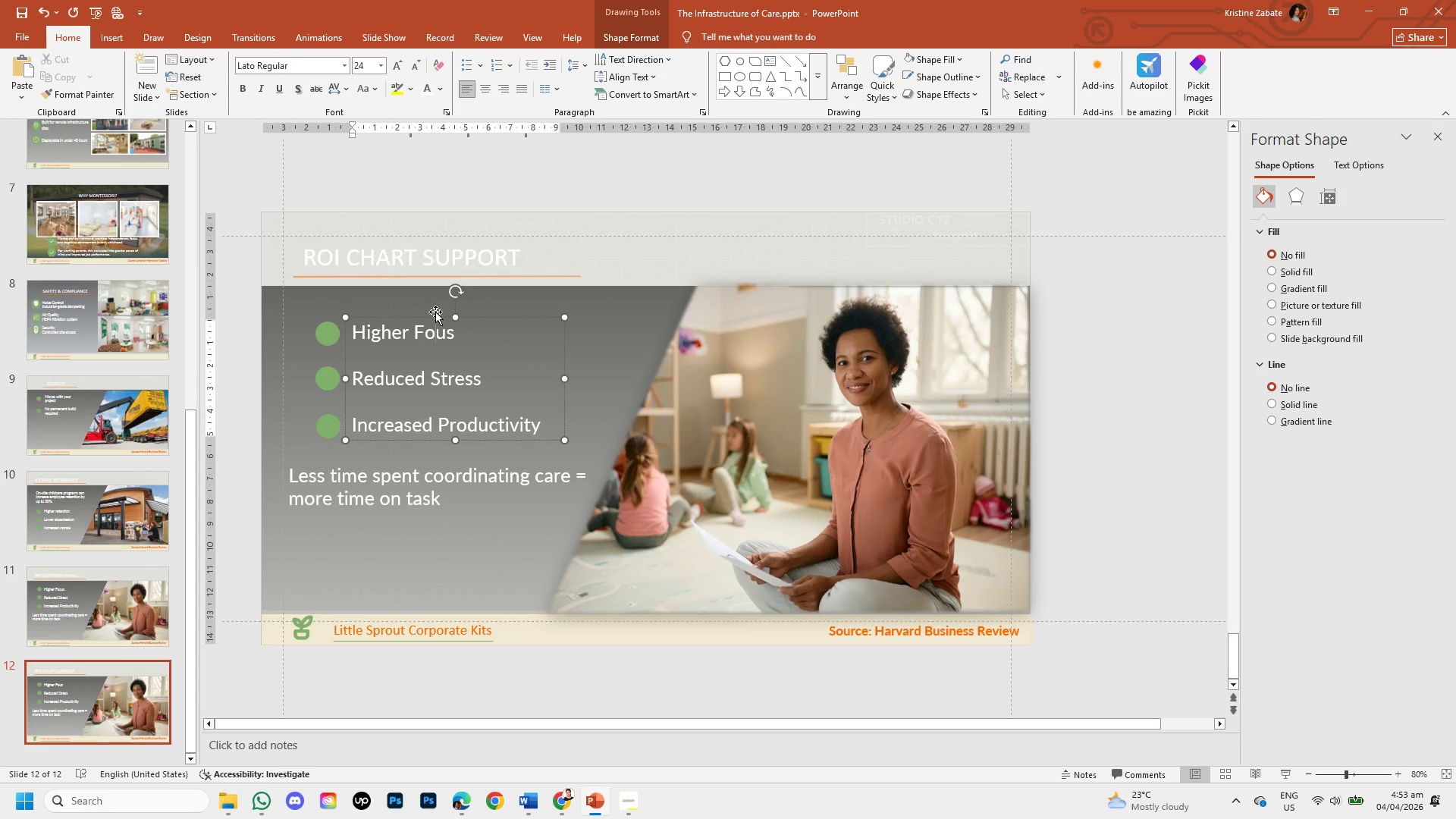 
left_click([436, 318])
 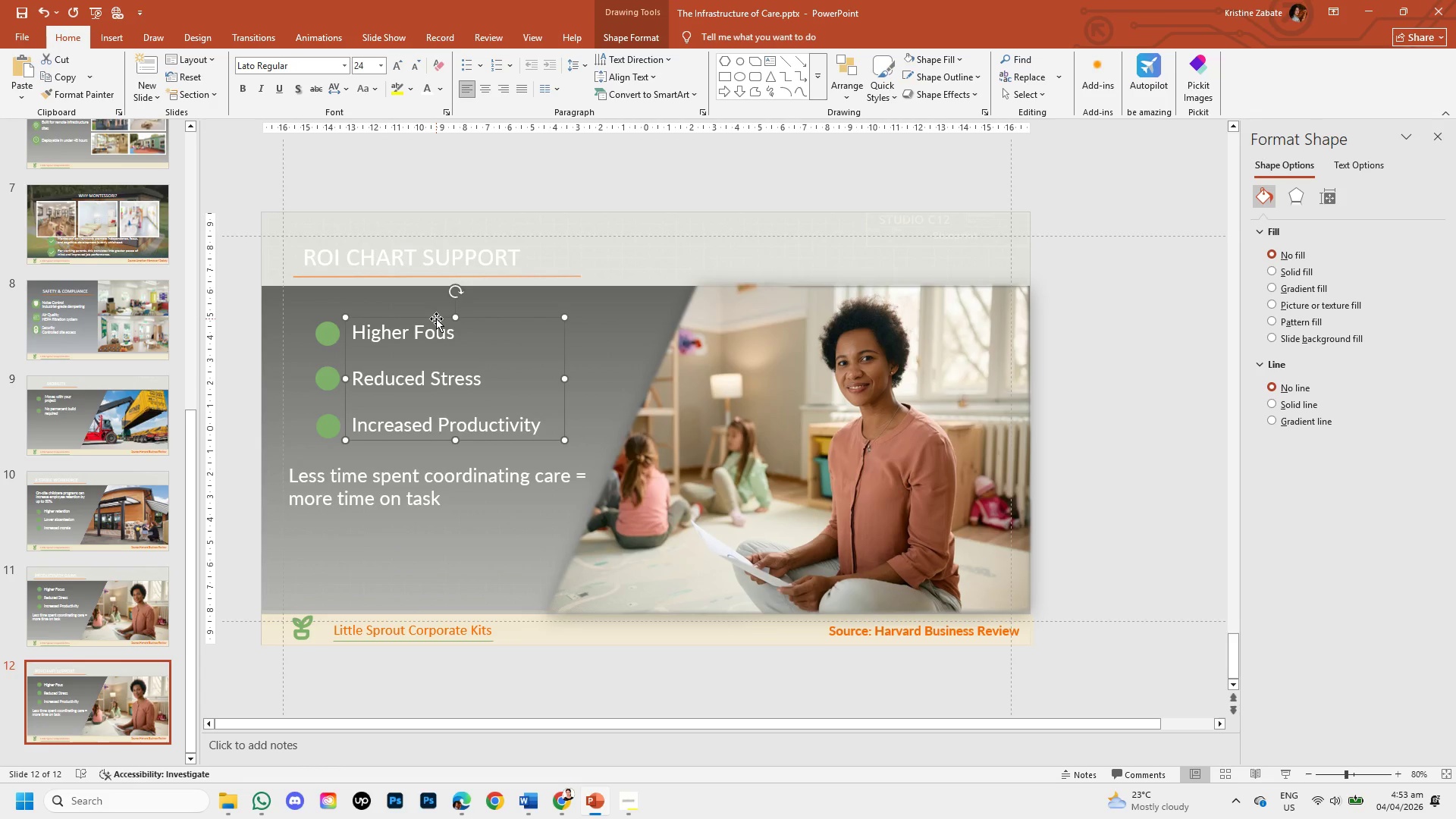 
key(Backspace)
 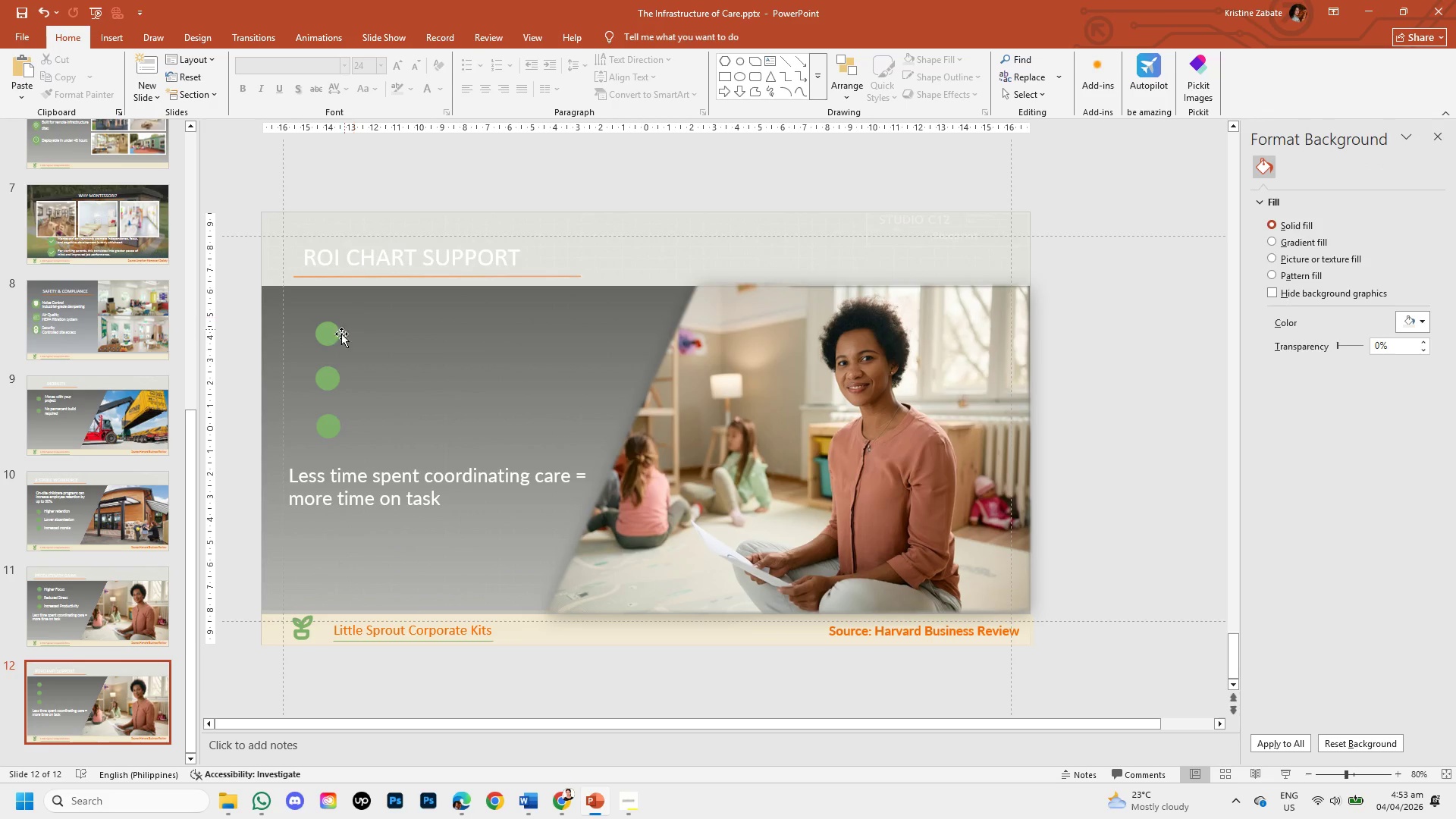 
left_click([328, 330])
 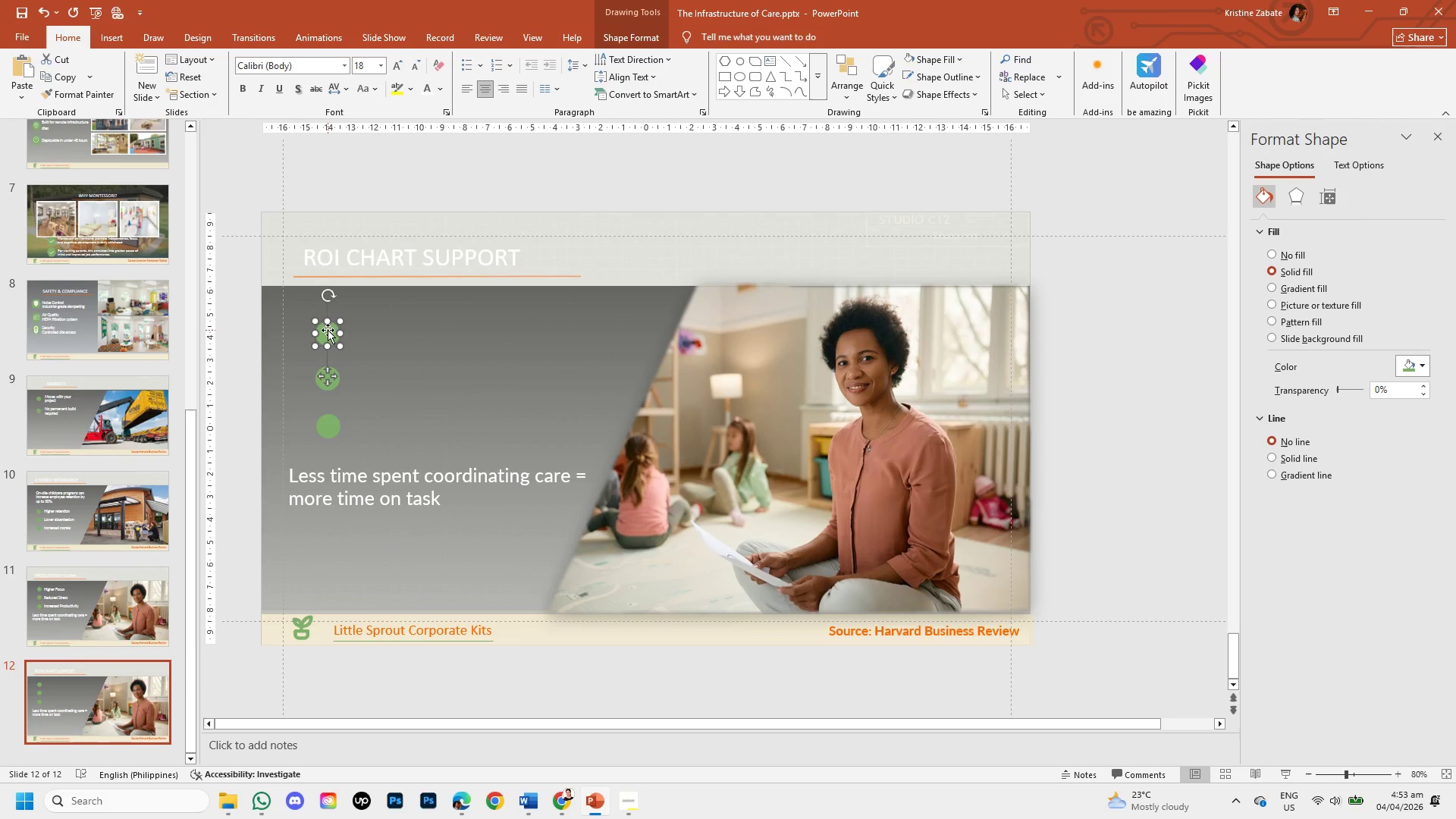 
key(Backspace)
 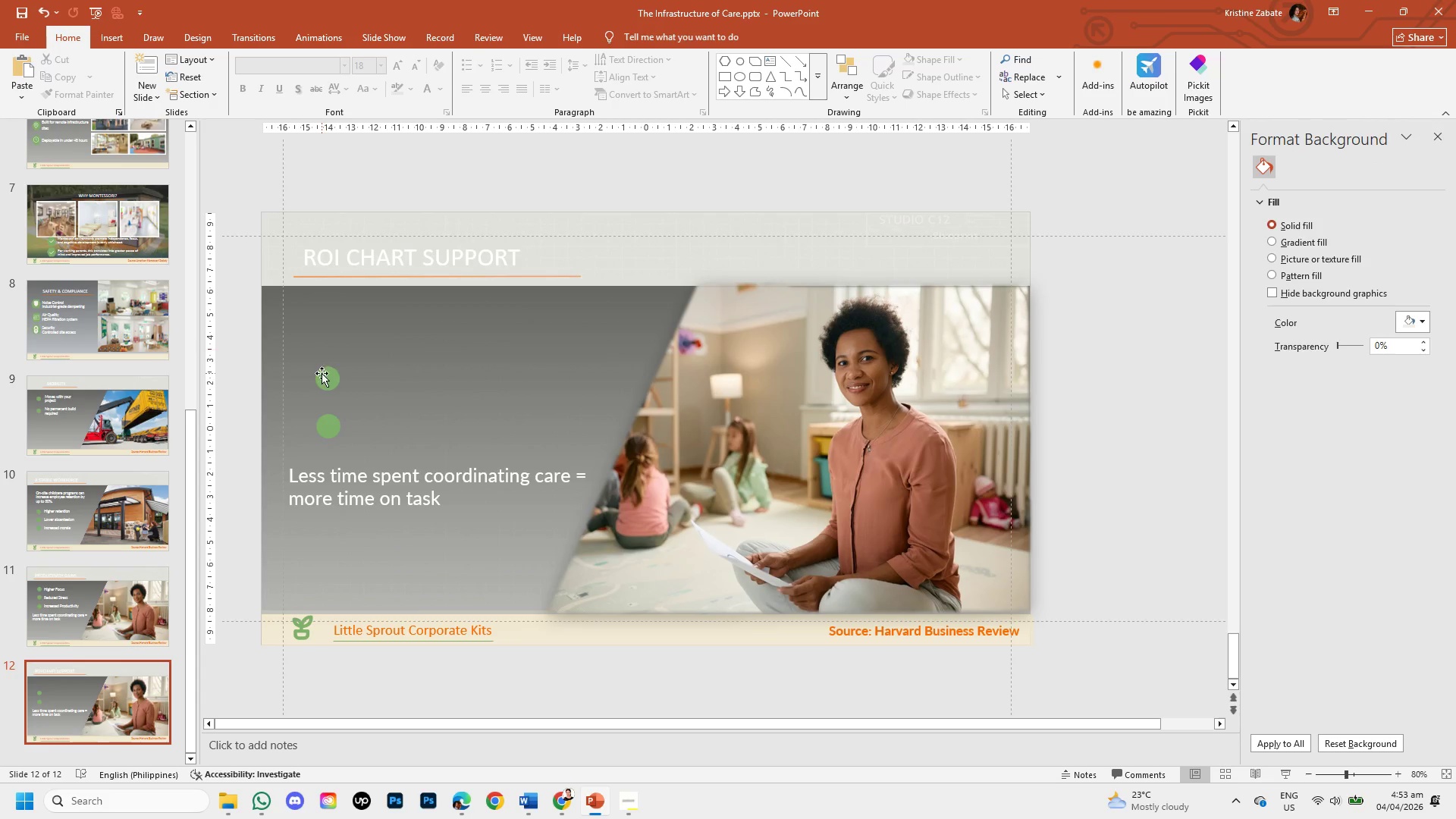 
left_click([322, 373])
 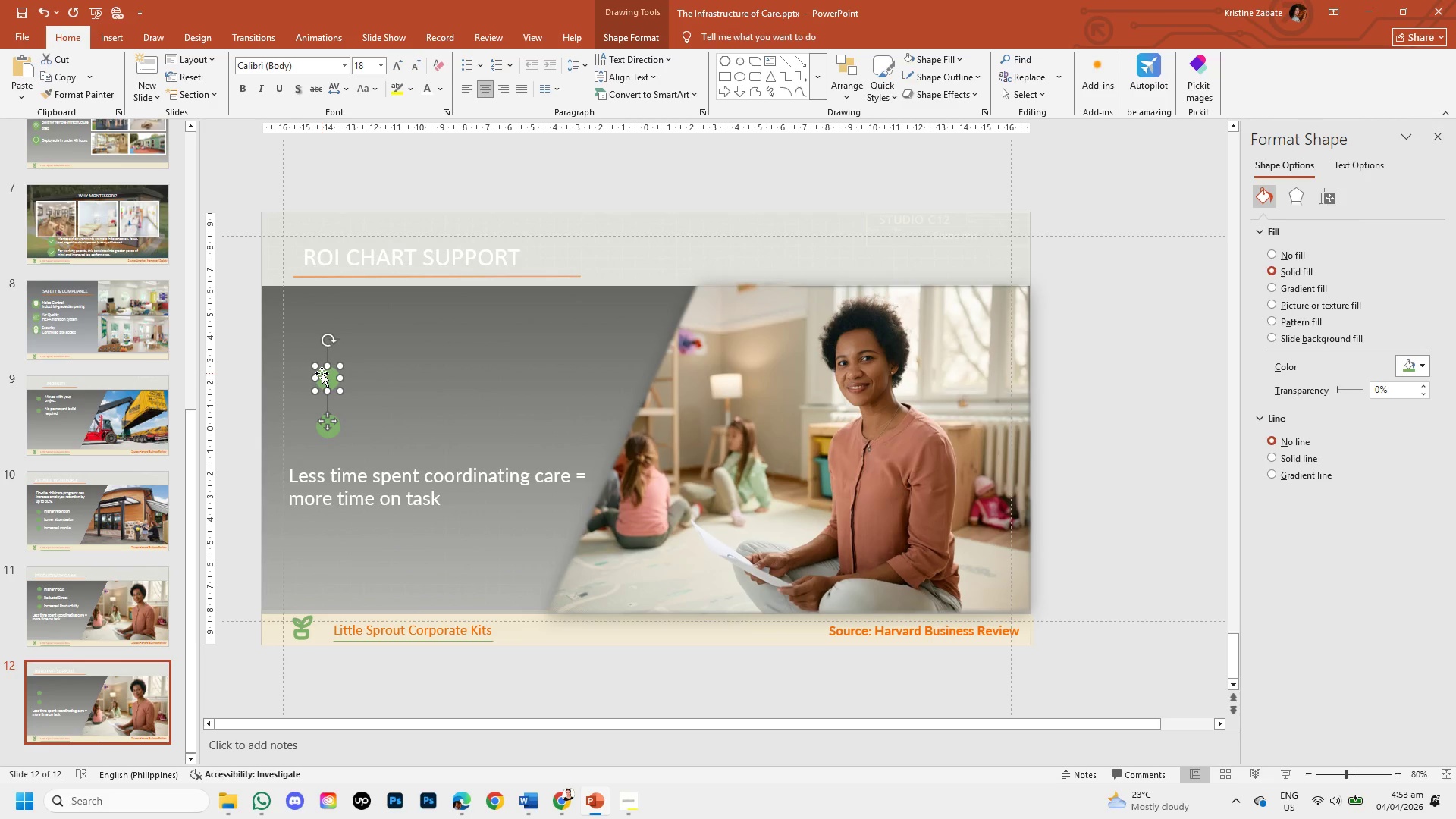 
key(Backspace)
 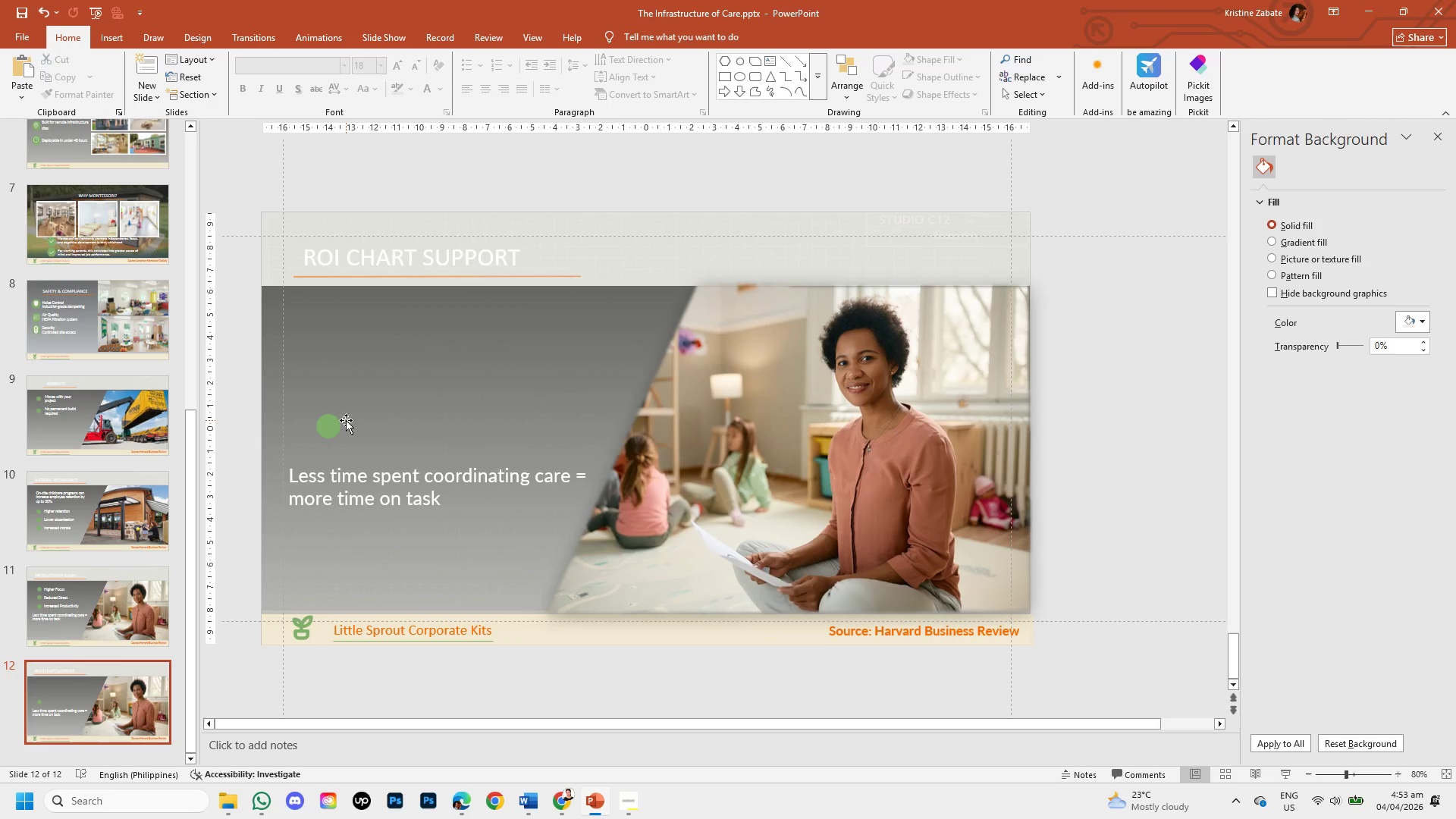 
left_click([326, 423])
 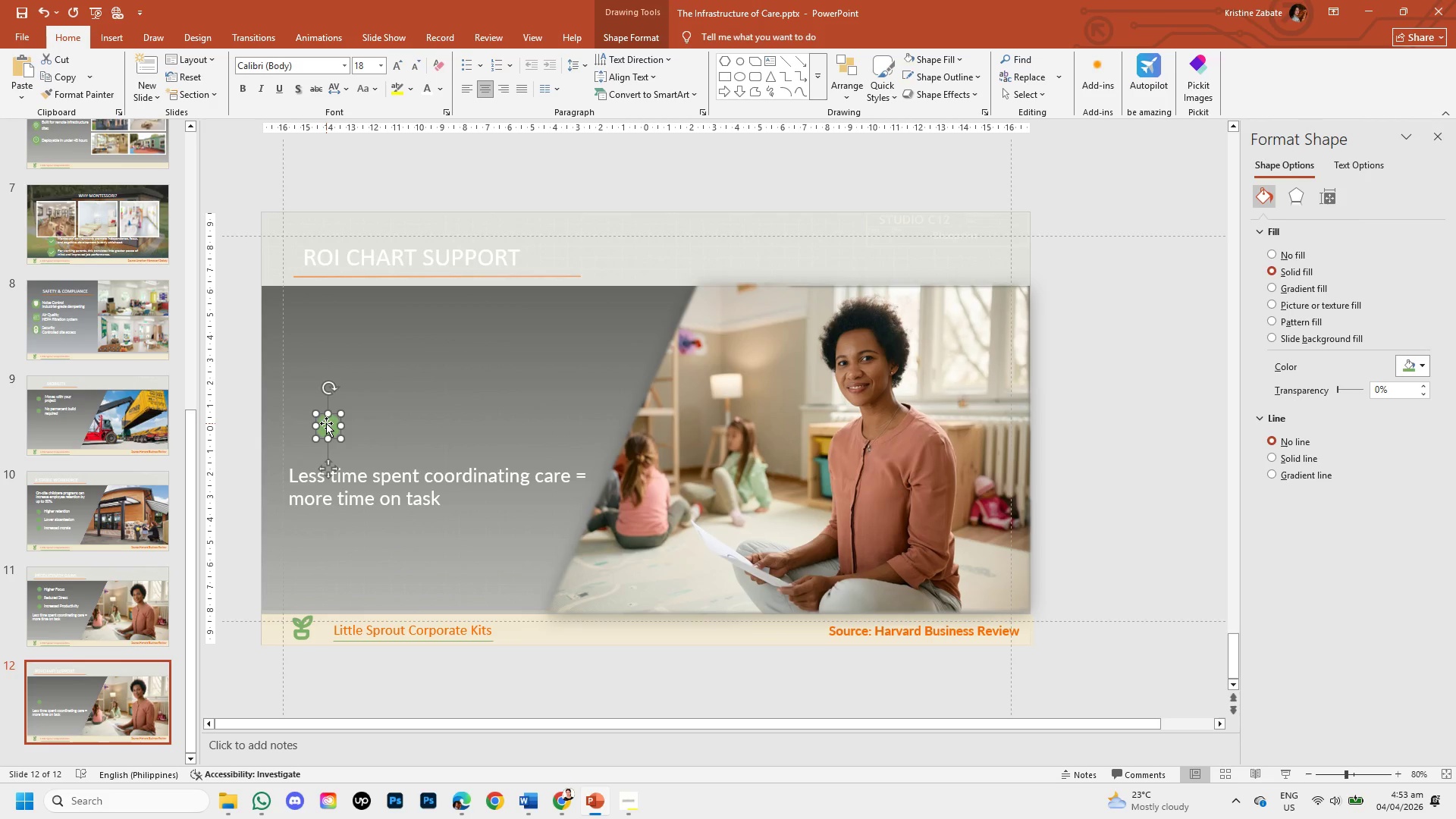 
key(Backspace)
 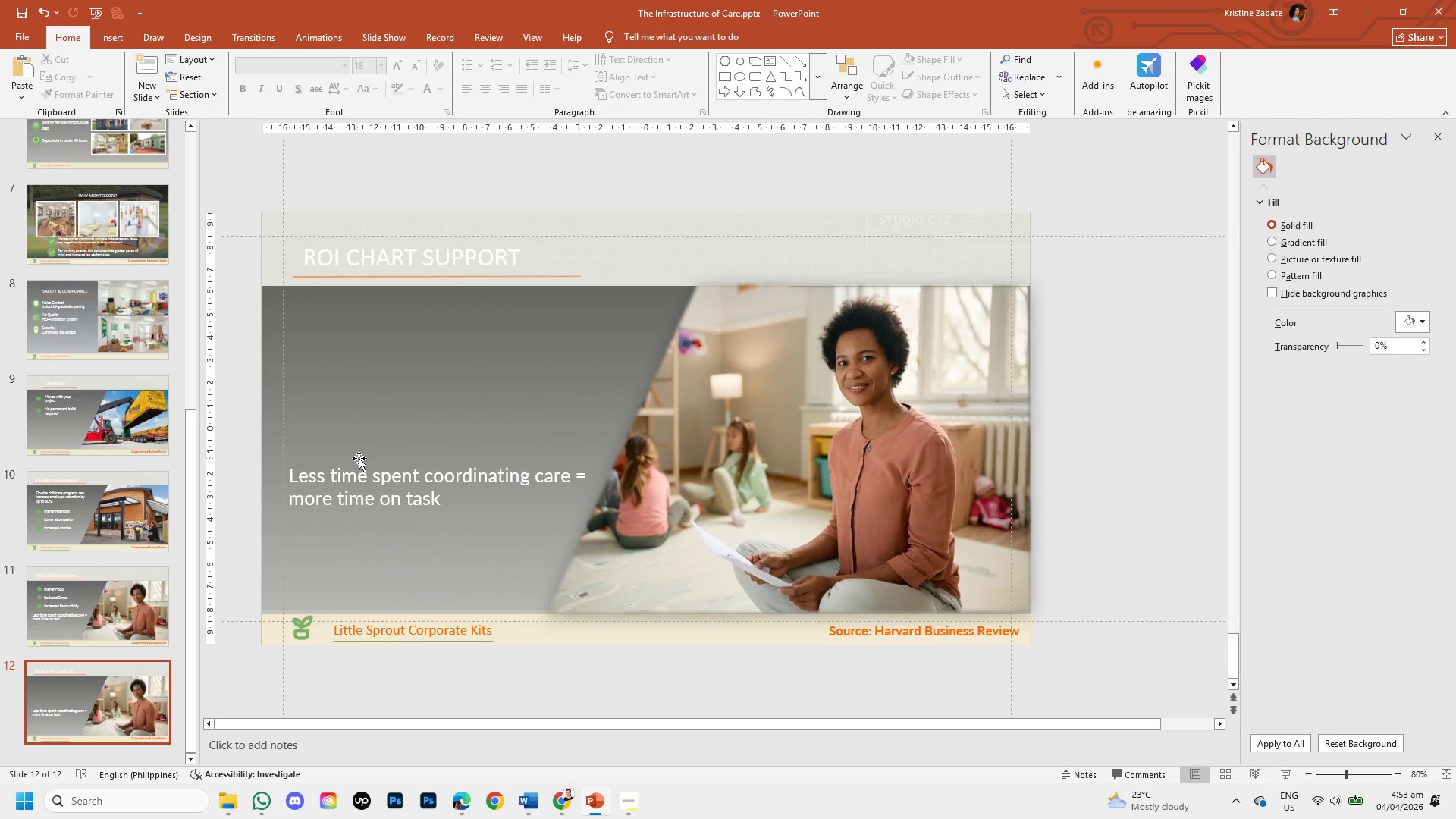 
left_click([369, 486])
 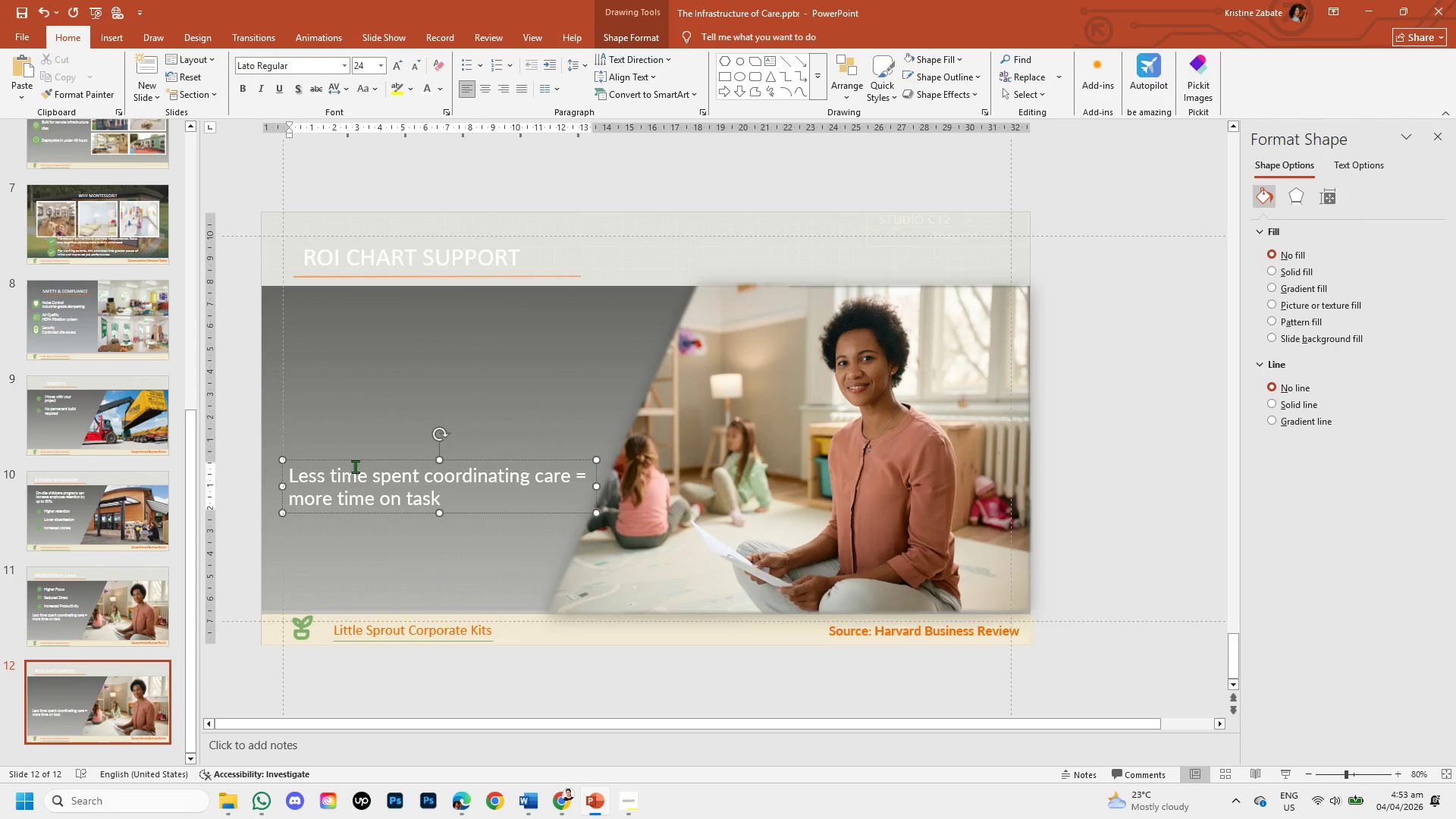 
left_click([351, 461])
 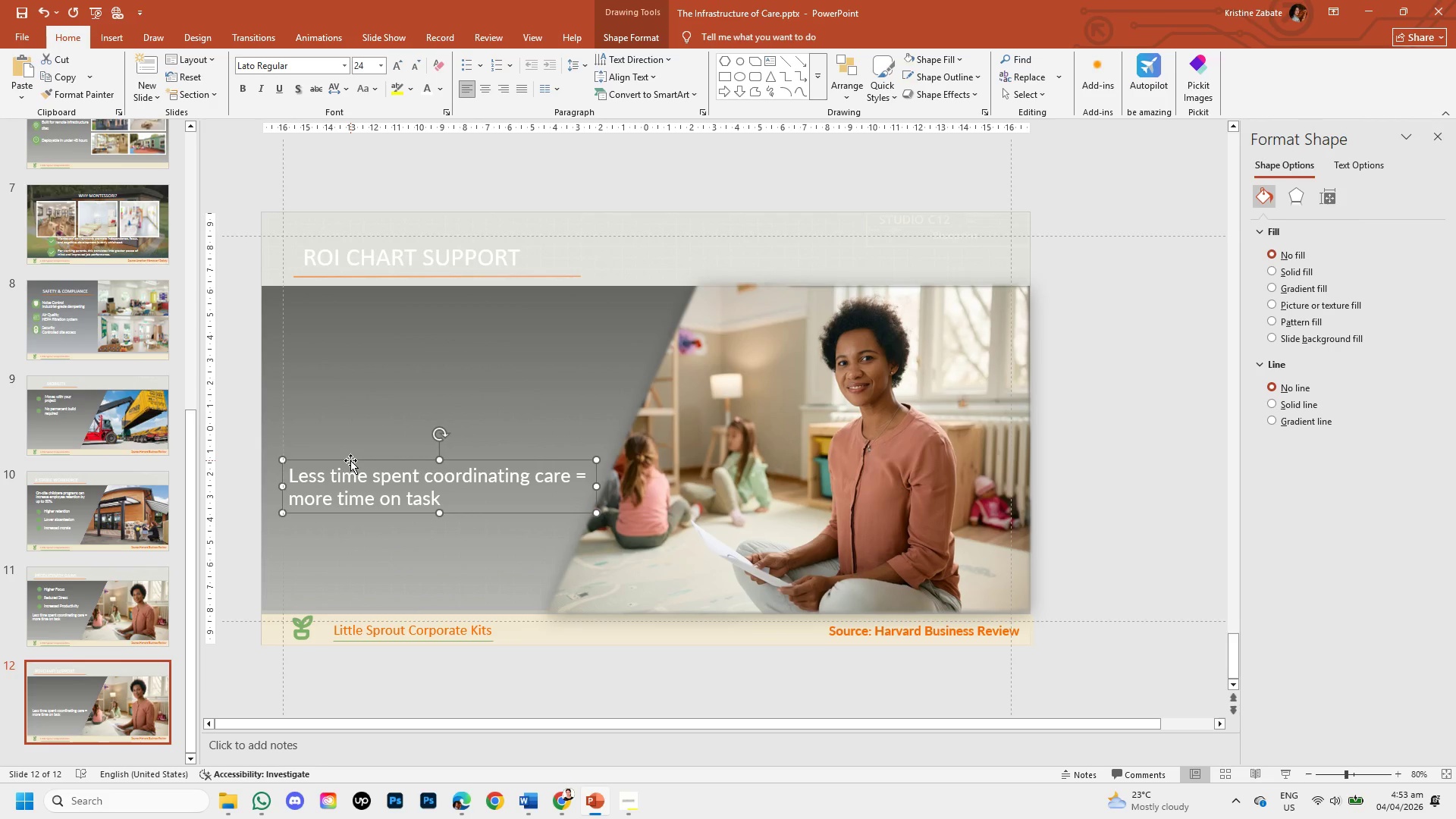 
key(Backspace)
 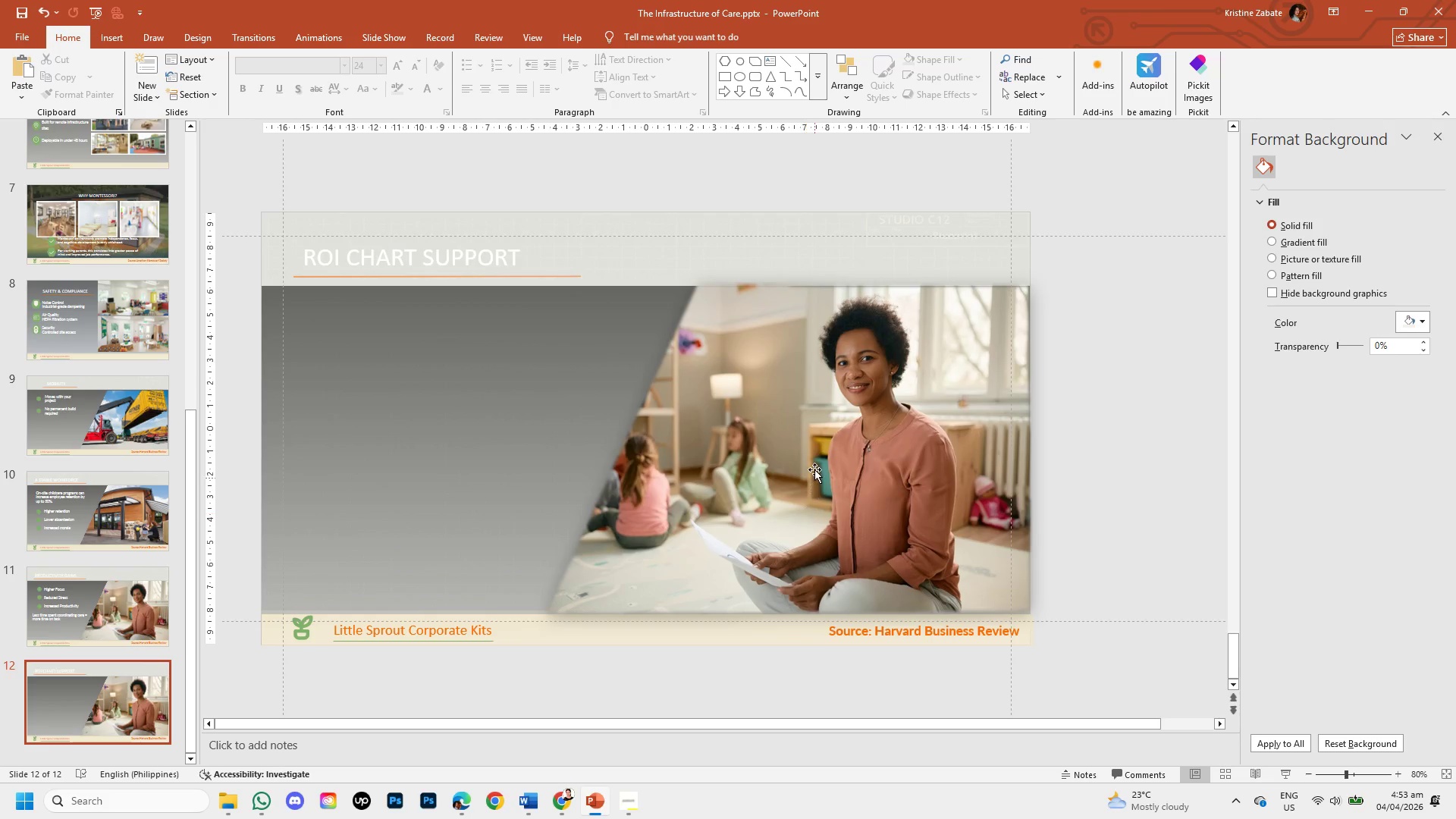 
left_click([814, 469])
 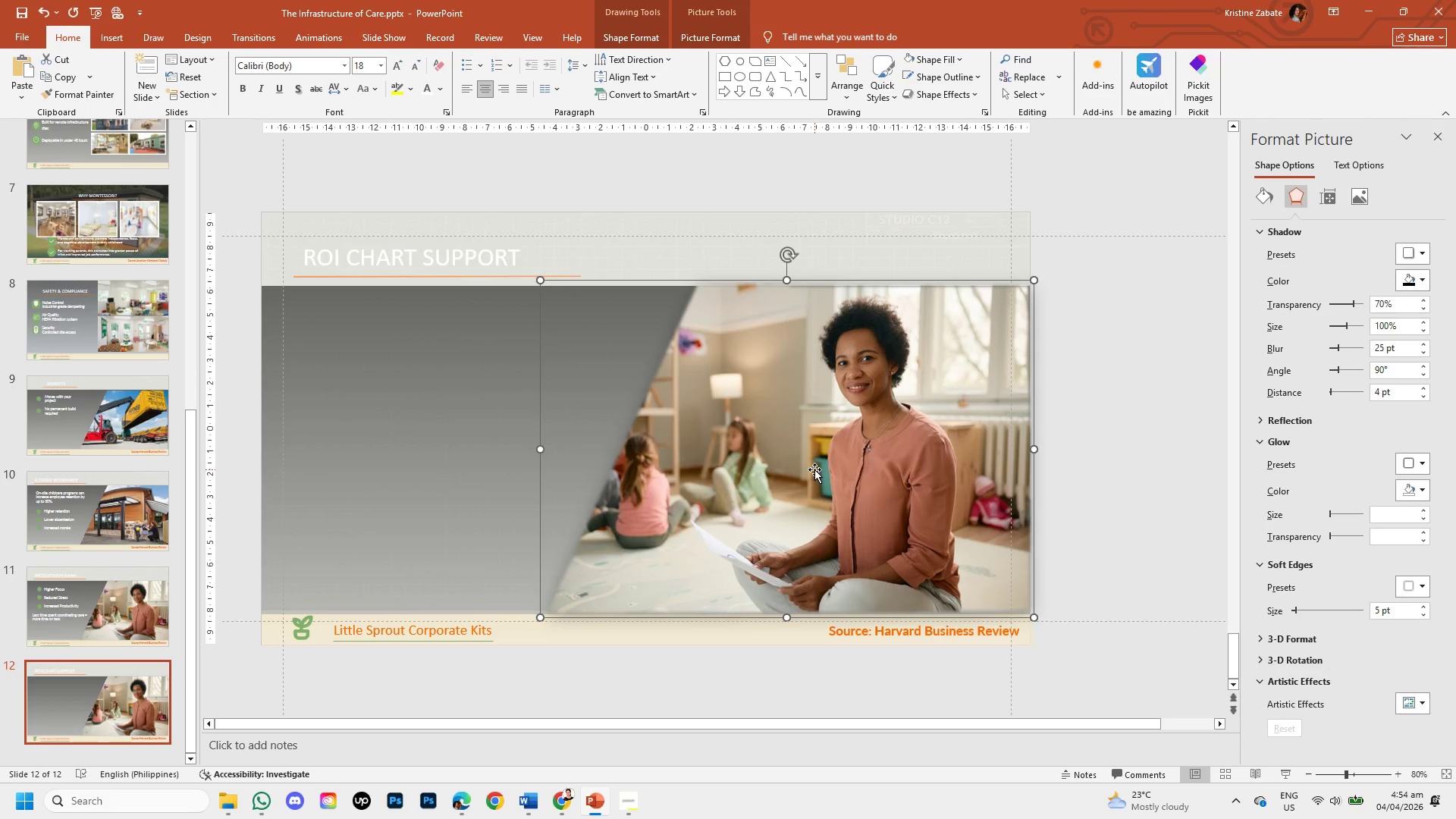 
key(Backspace)
 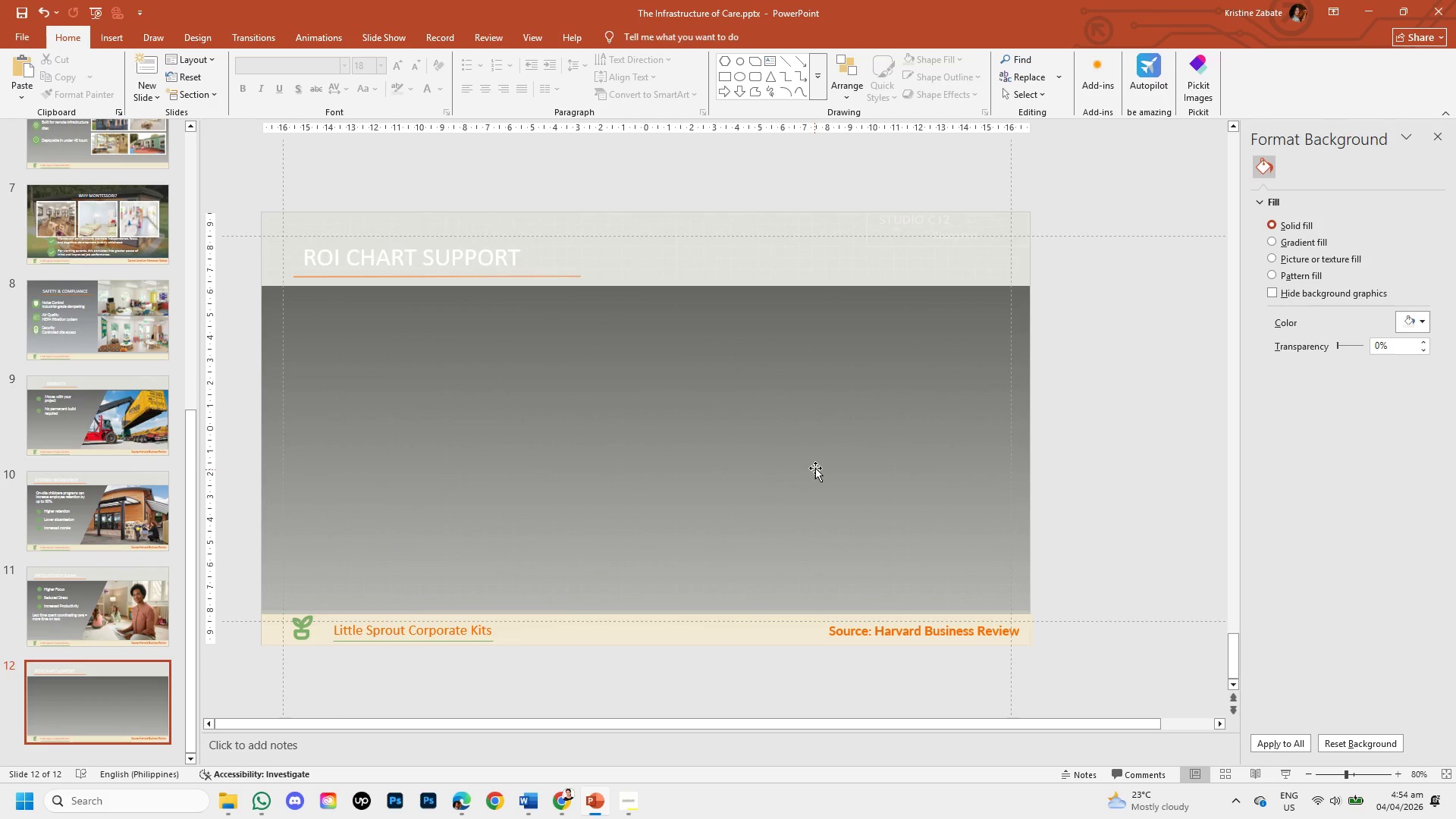 
left_click([1121, 435])
 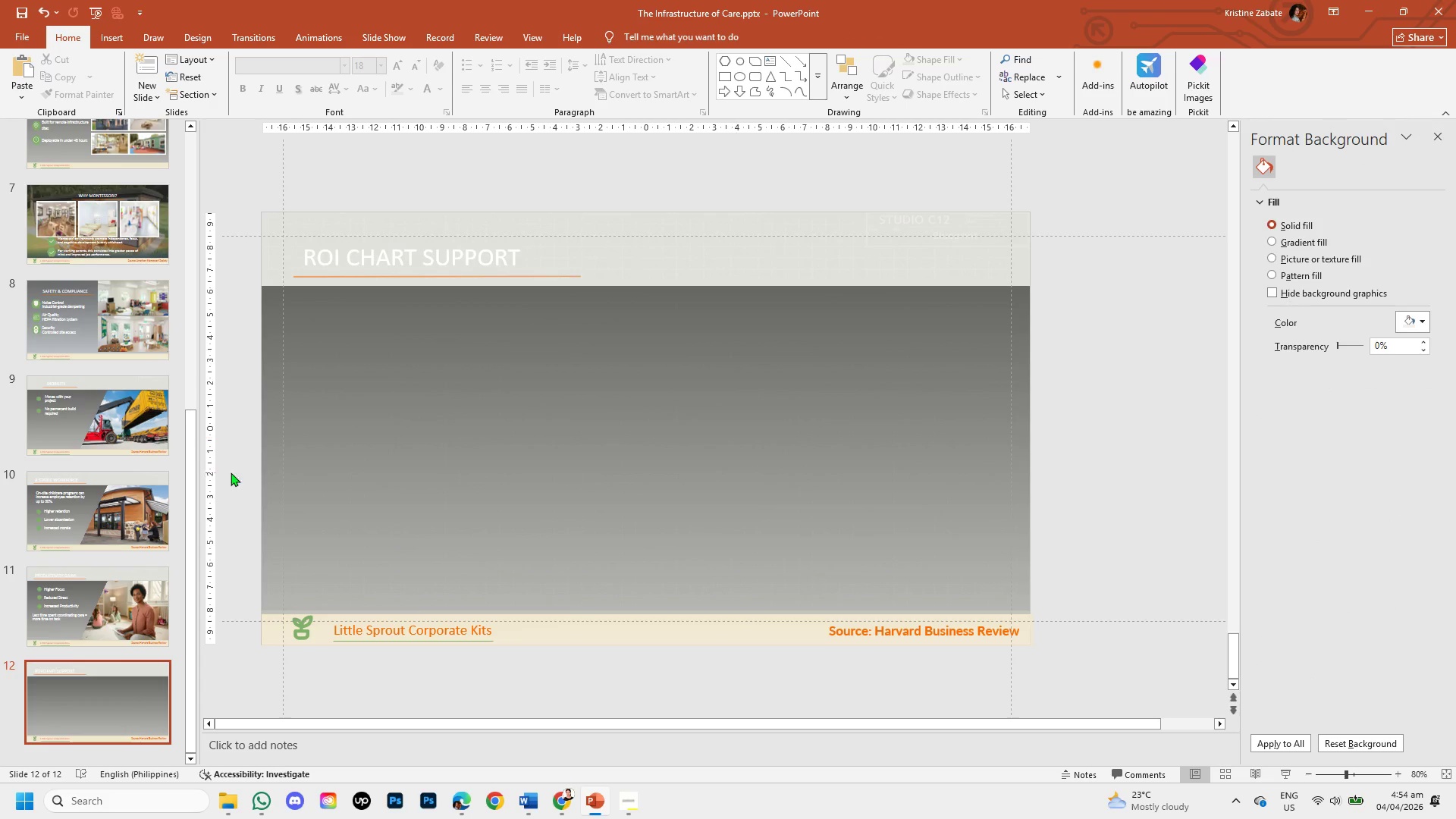 
left_click([127, 358])
 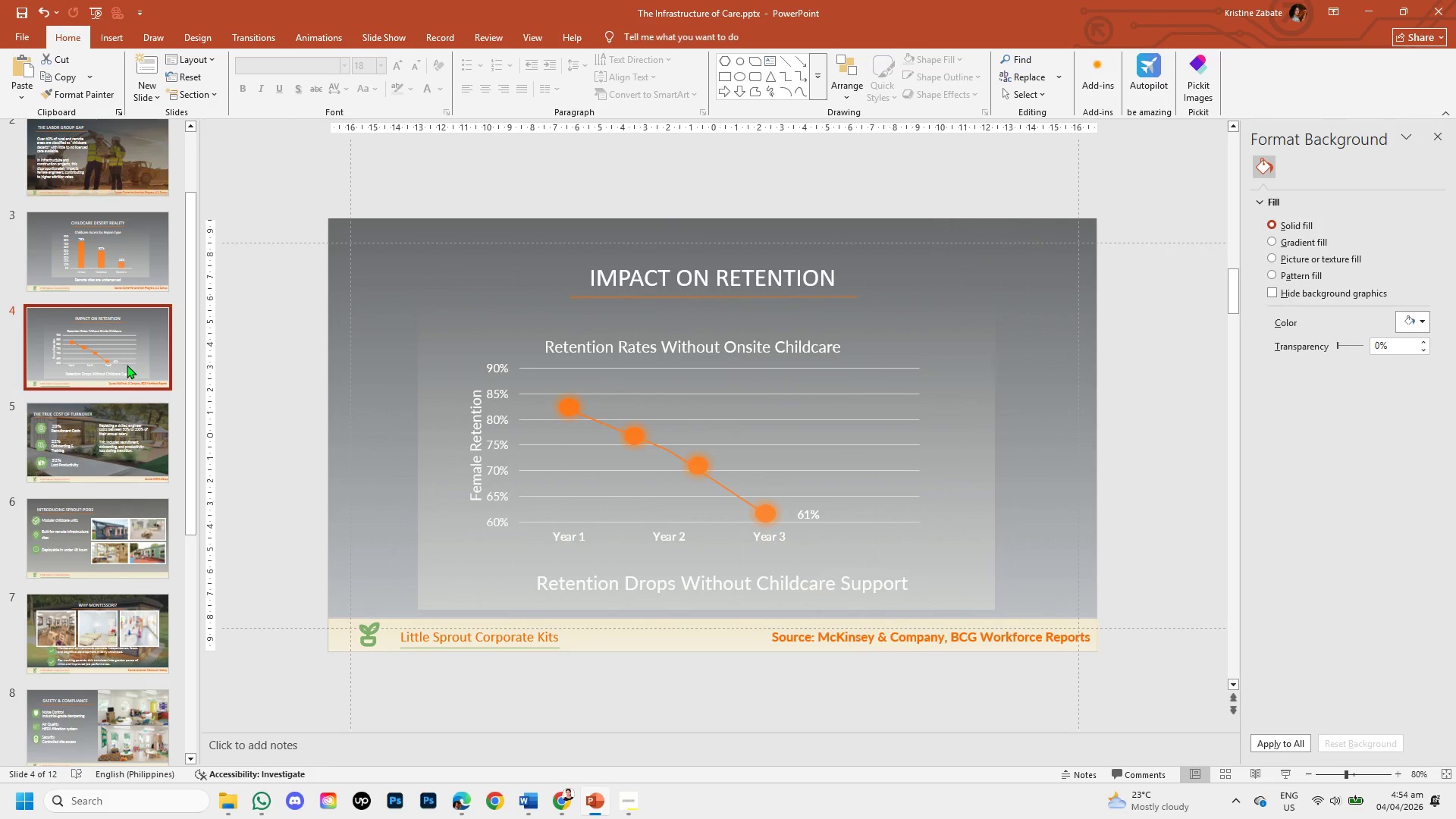 
scroll: coordinate [127, 358], scroll_direction: up, amount: 3.0
 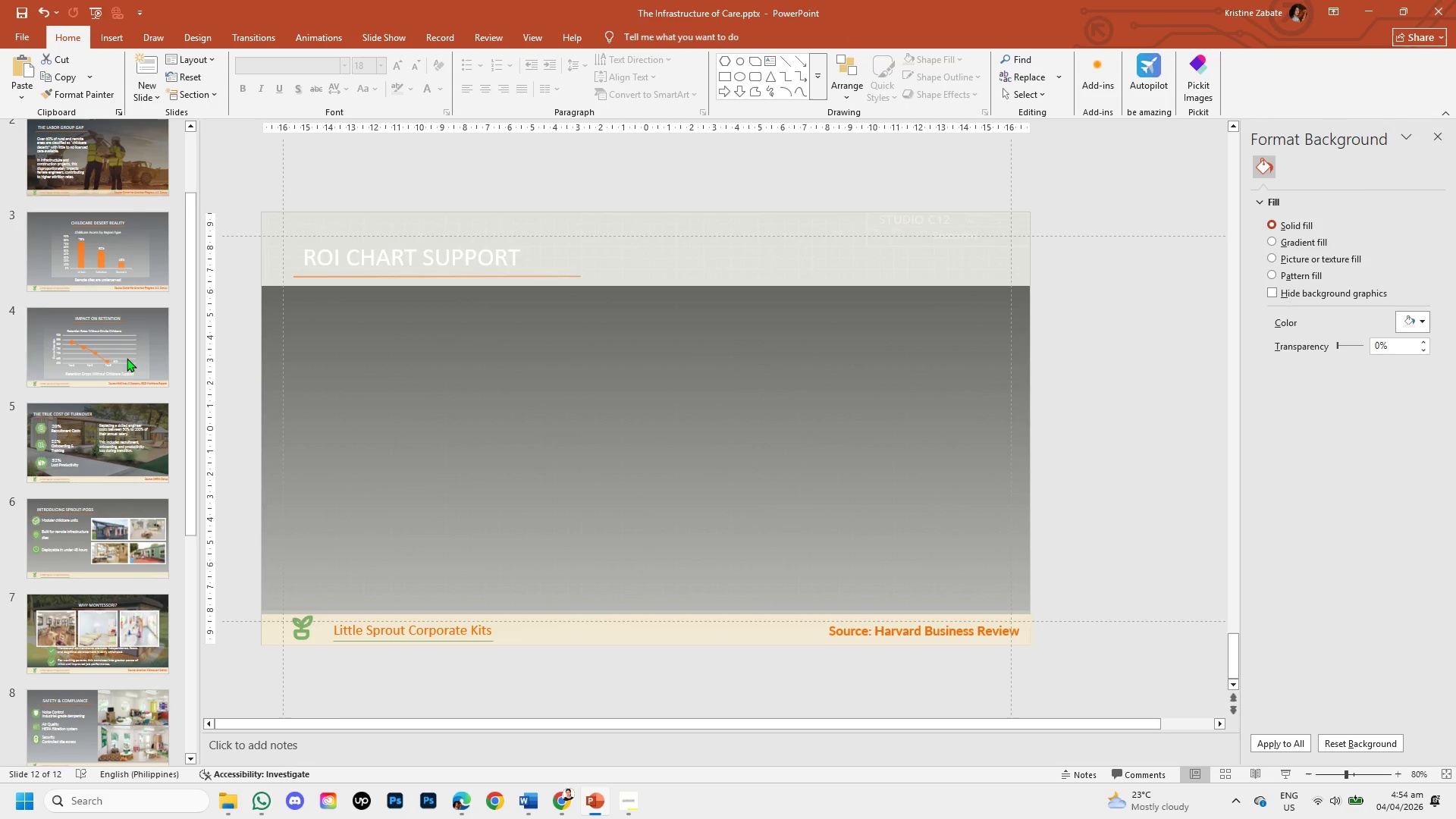 
scroll: coordinate [127, 375], scroll_direction: down, amount: 4.0
 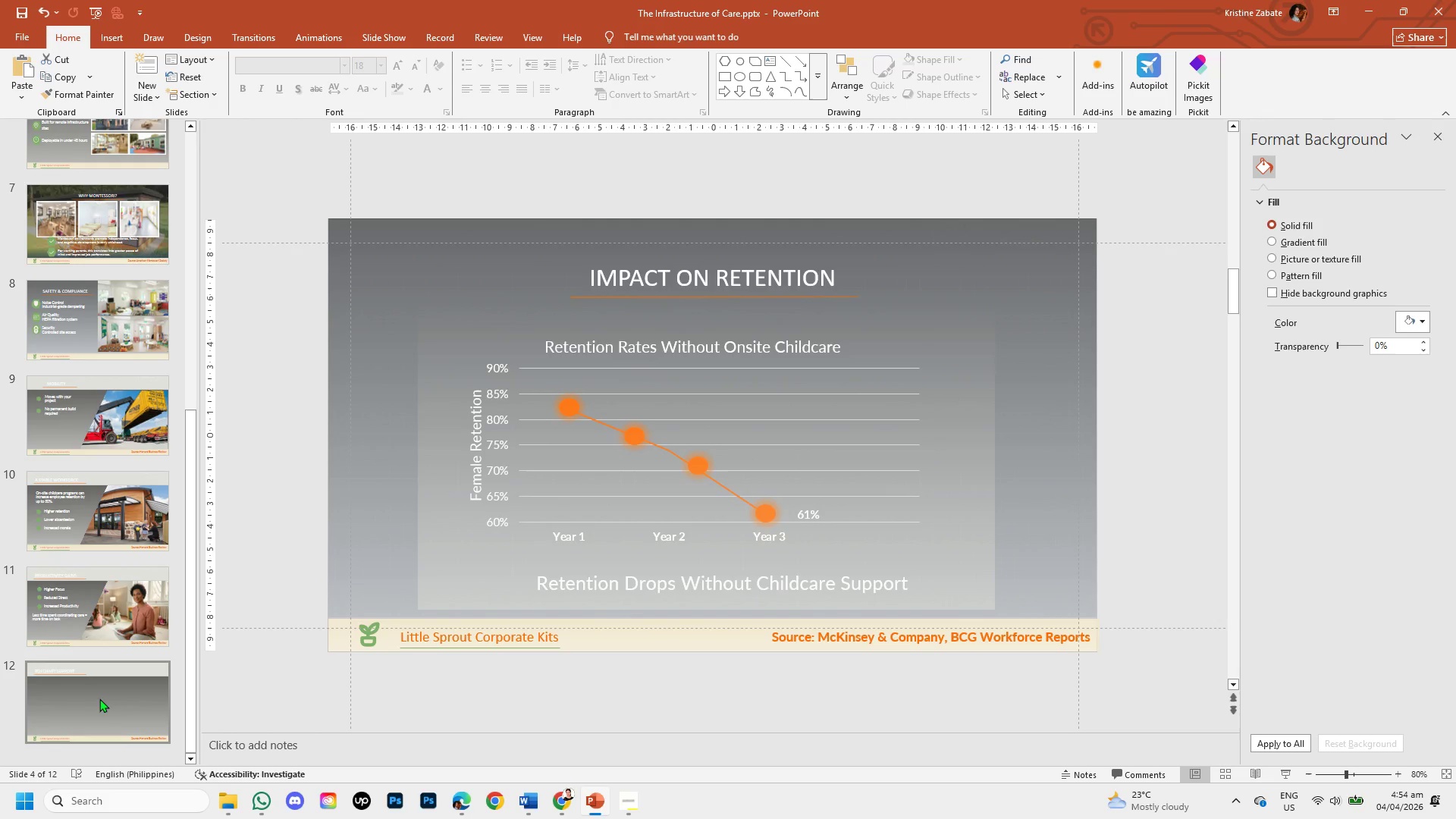 
left_click([96, 708])
 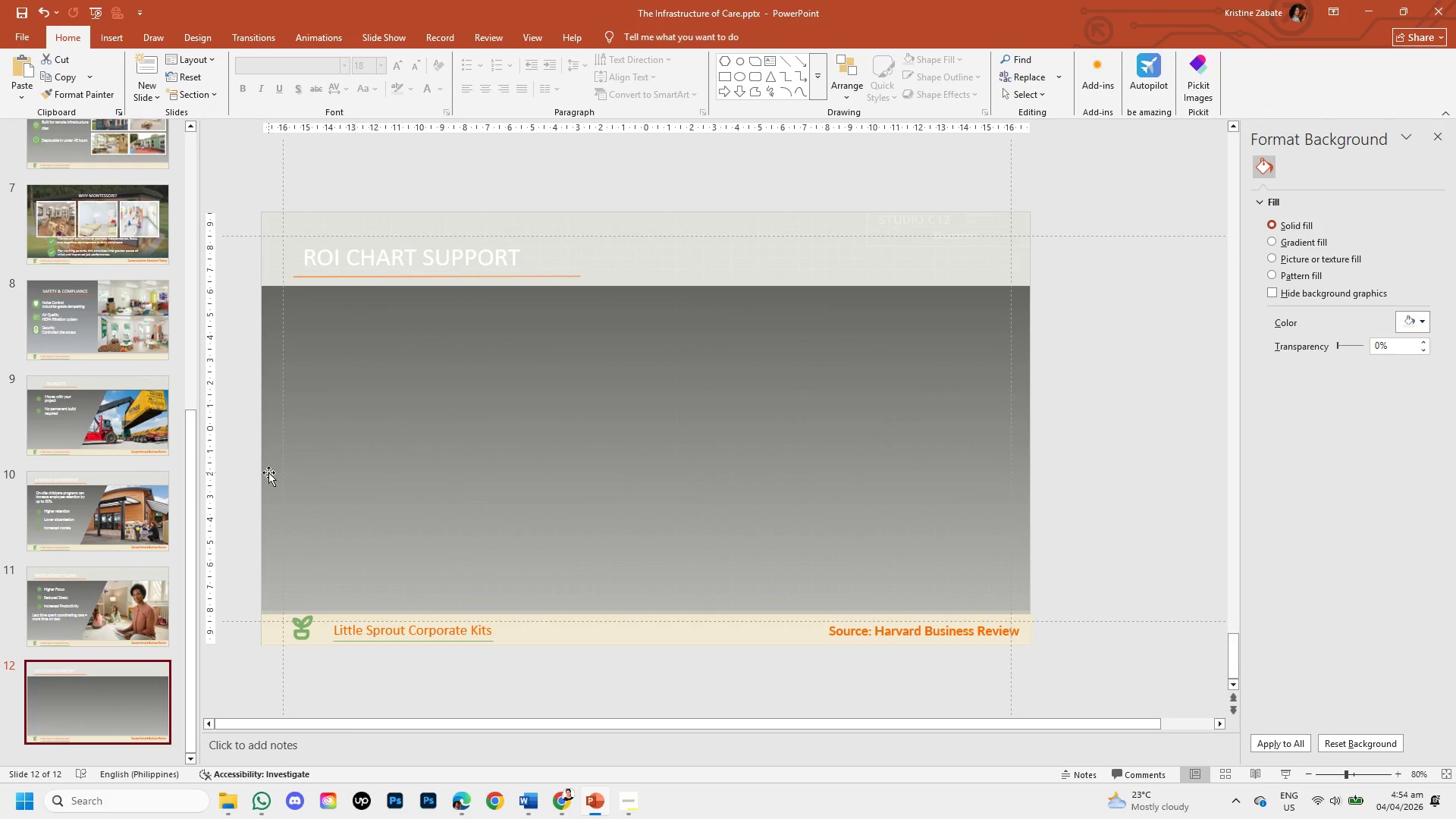 
scroll: coordinate [117, 299], scroll_direction: up, amount: 2.0
 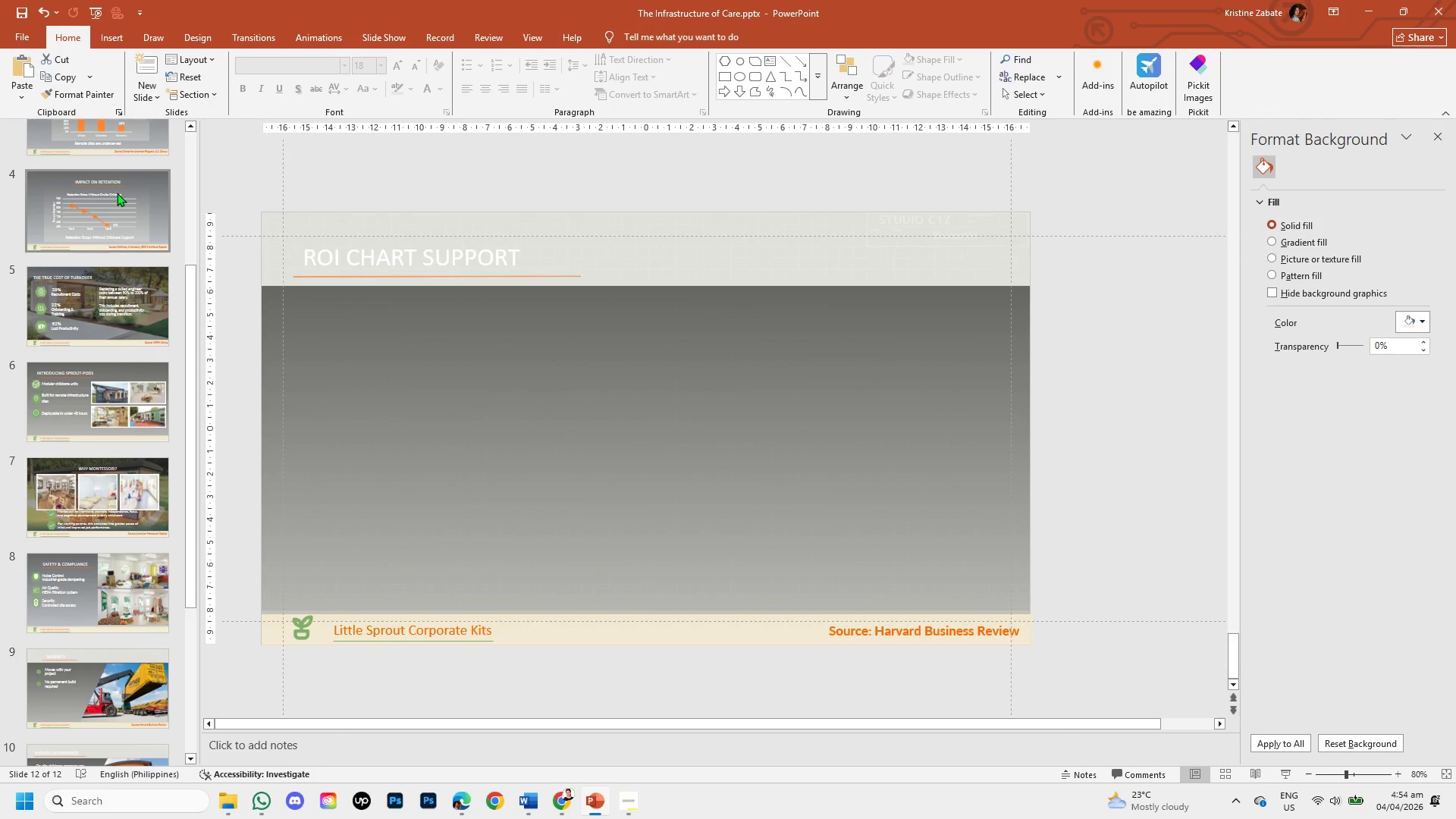 
left_click_drag(start_coordinate=[117, 193], to_coordinate=[117, 180])
 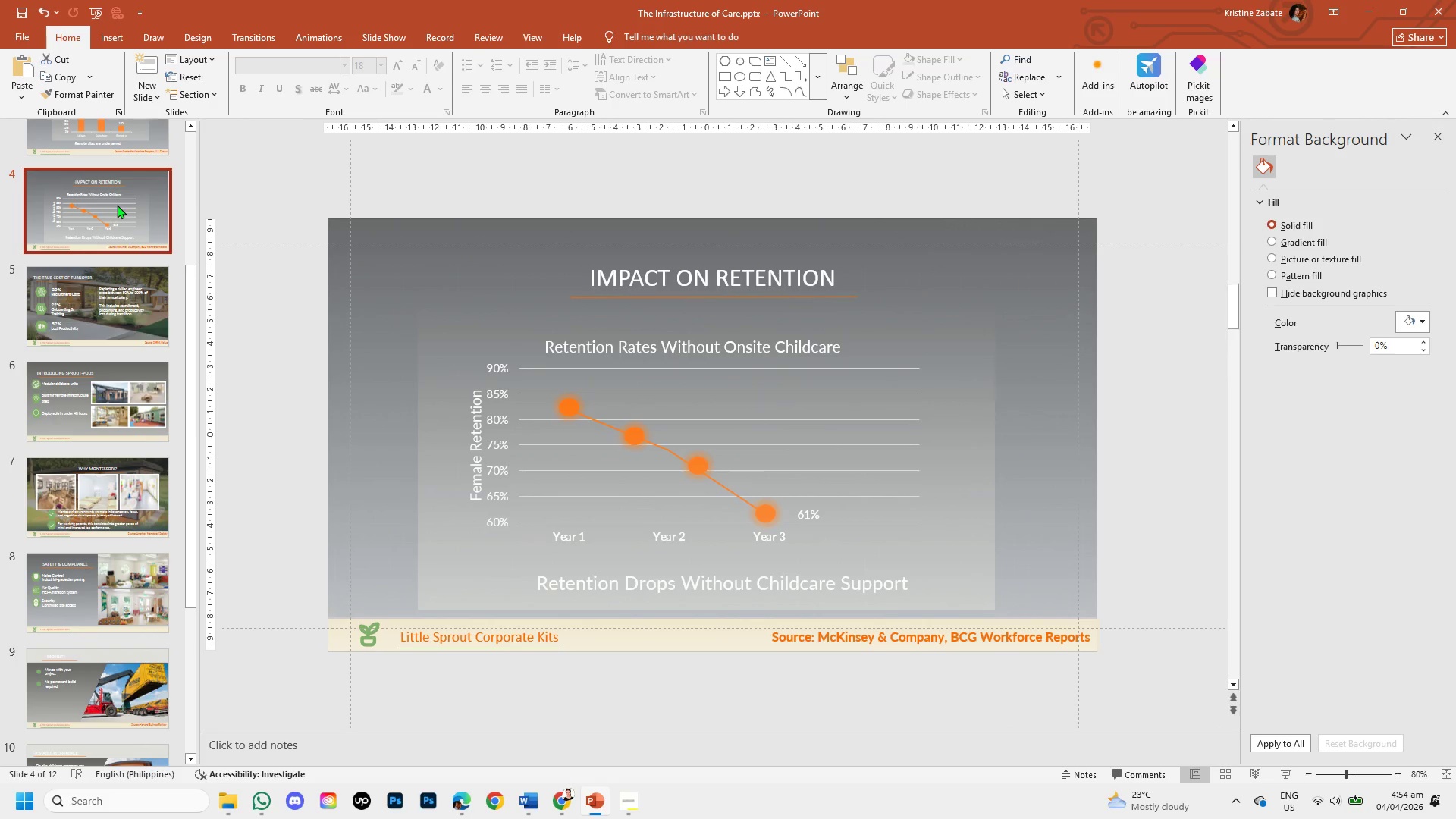 
right_click([117, 205])
 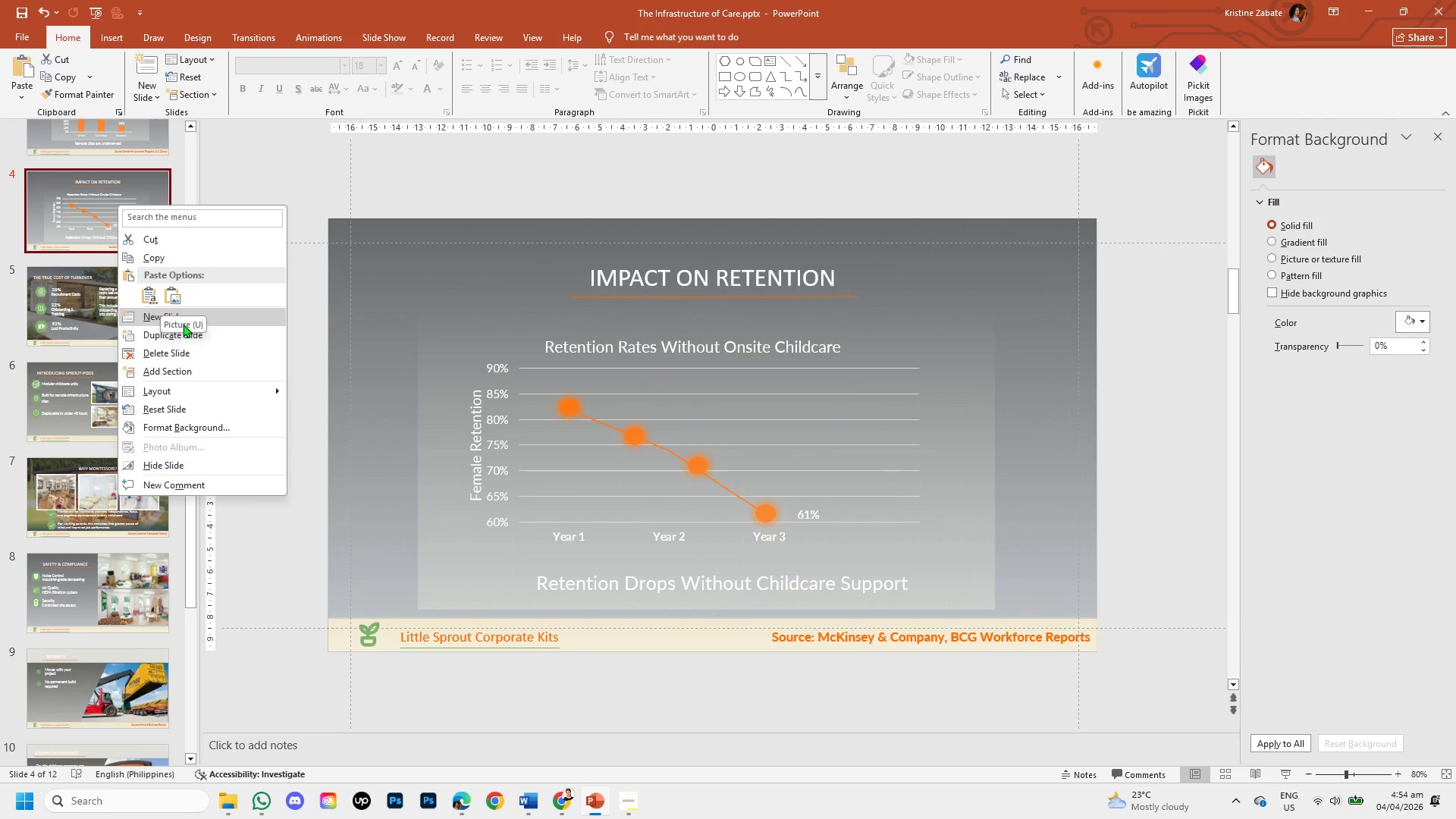 
left_click([187, 332])
 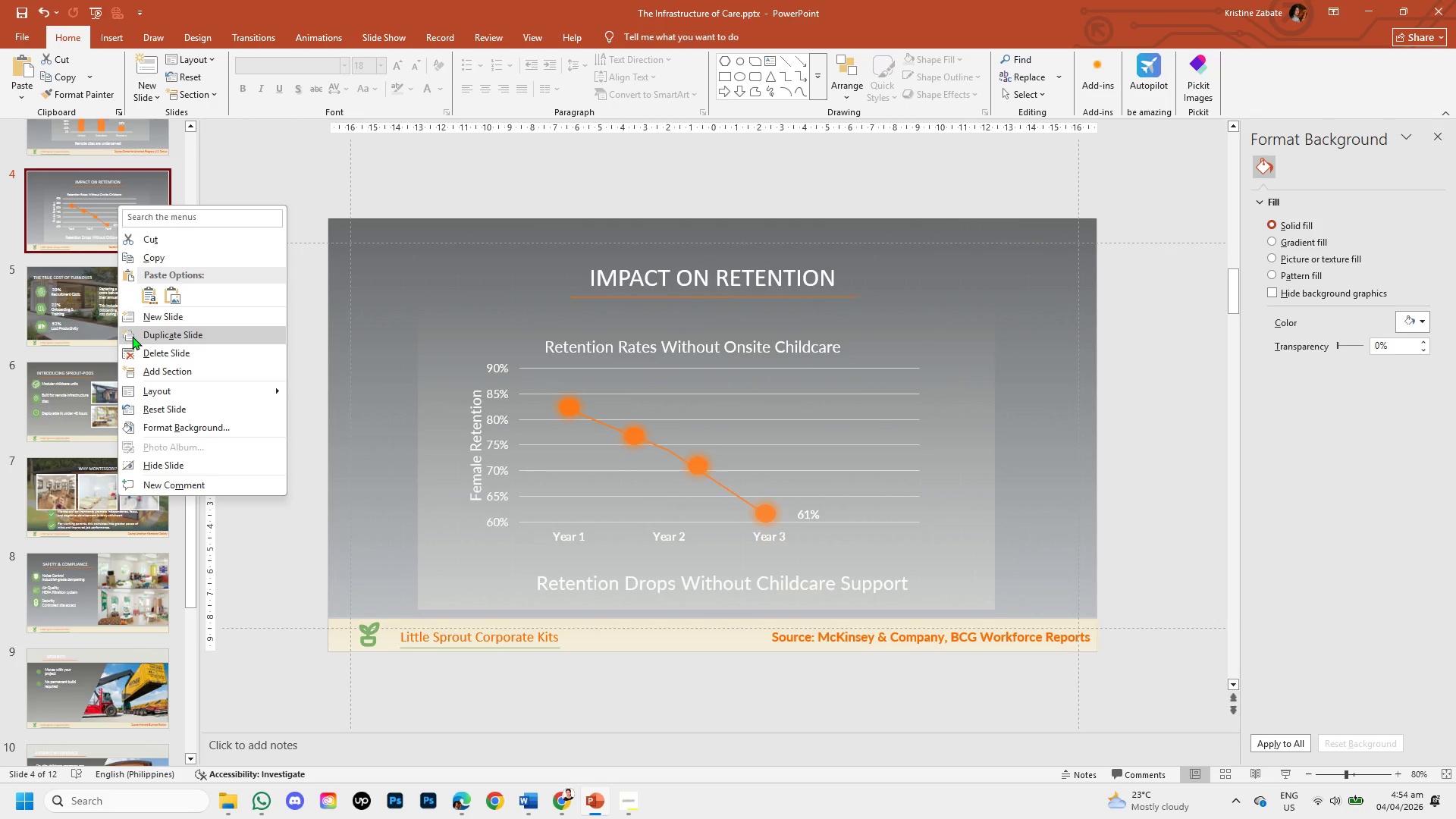 
left_click([145, 333])
 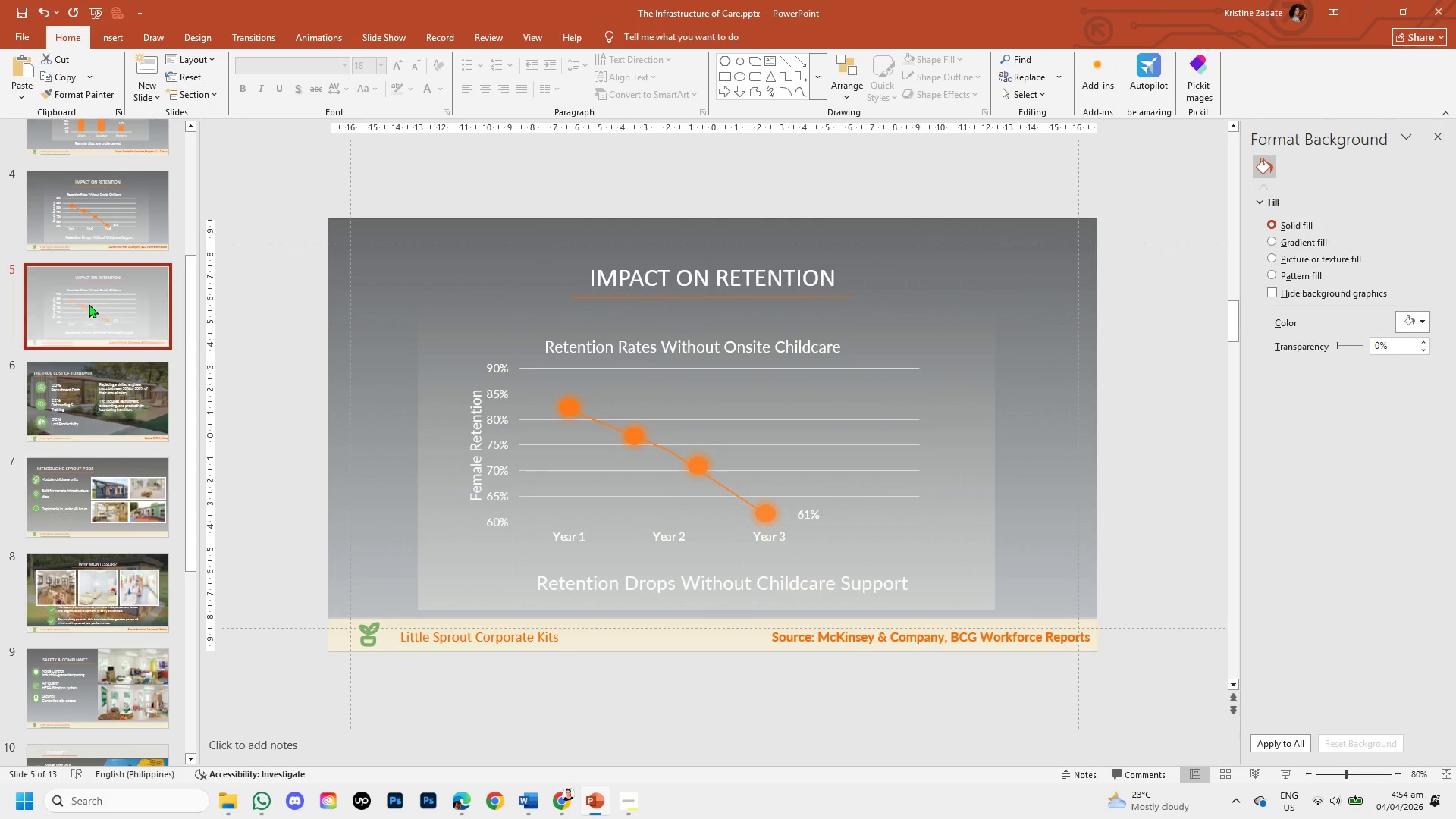 
left_click_drag(start_coordinate=[89, 304], to_coordinate=[84, 598])
 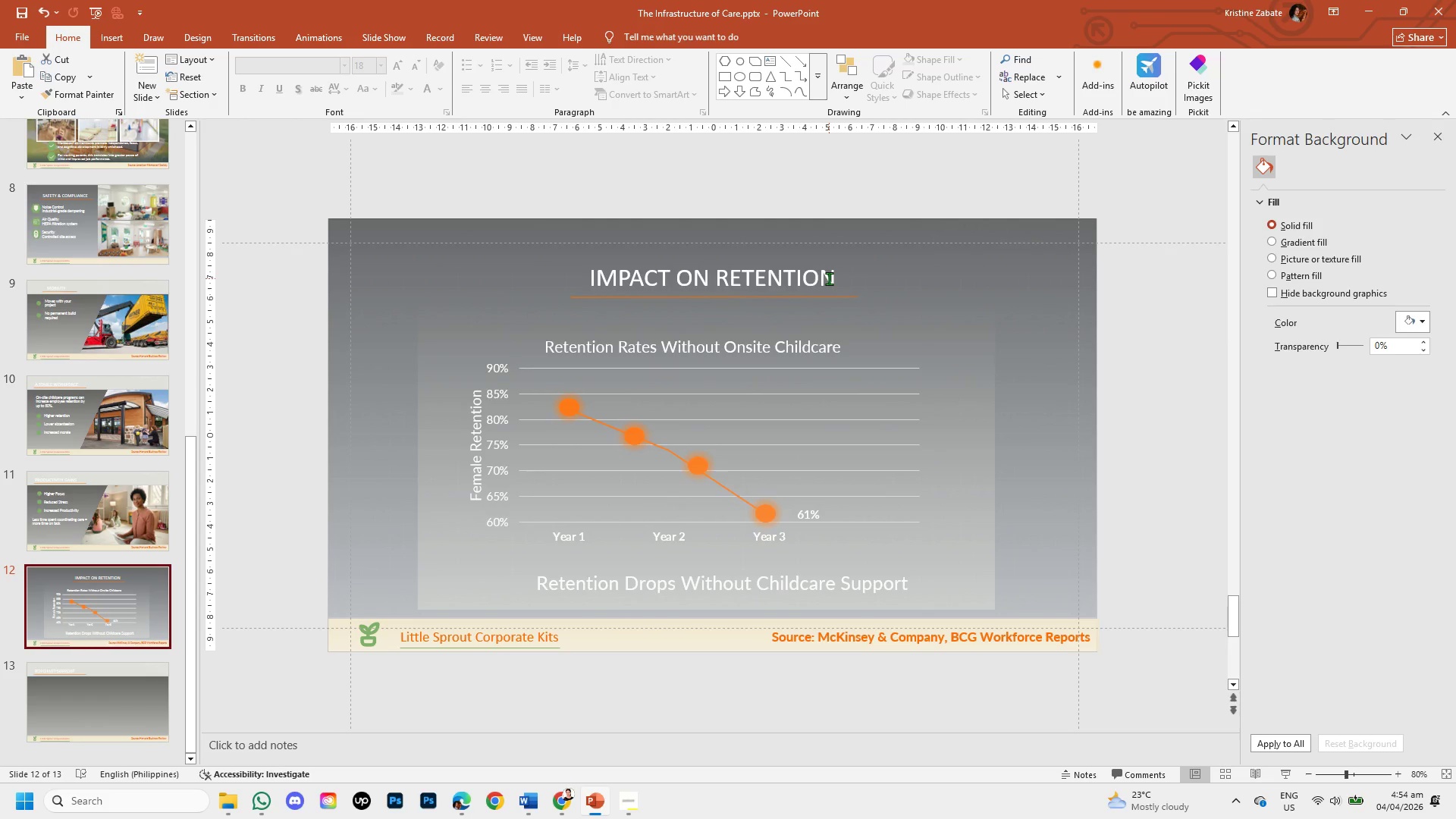 
left_click([83, 693])
 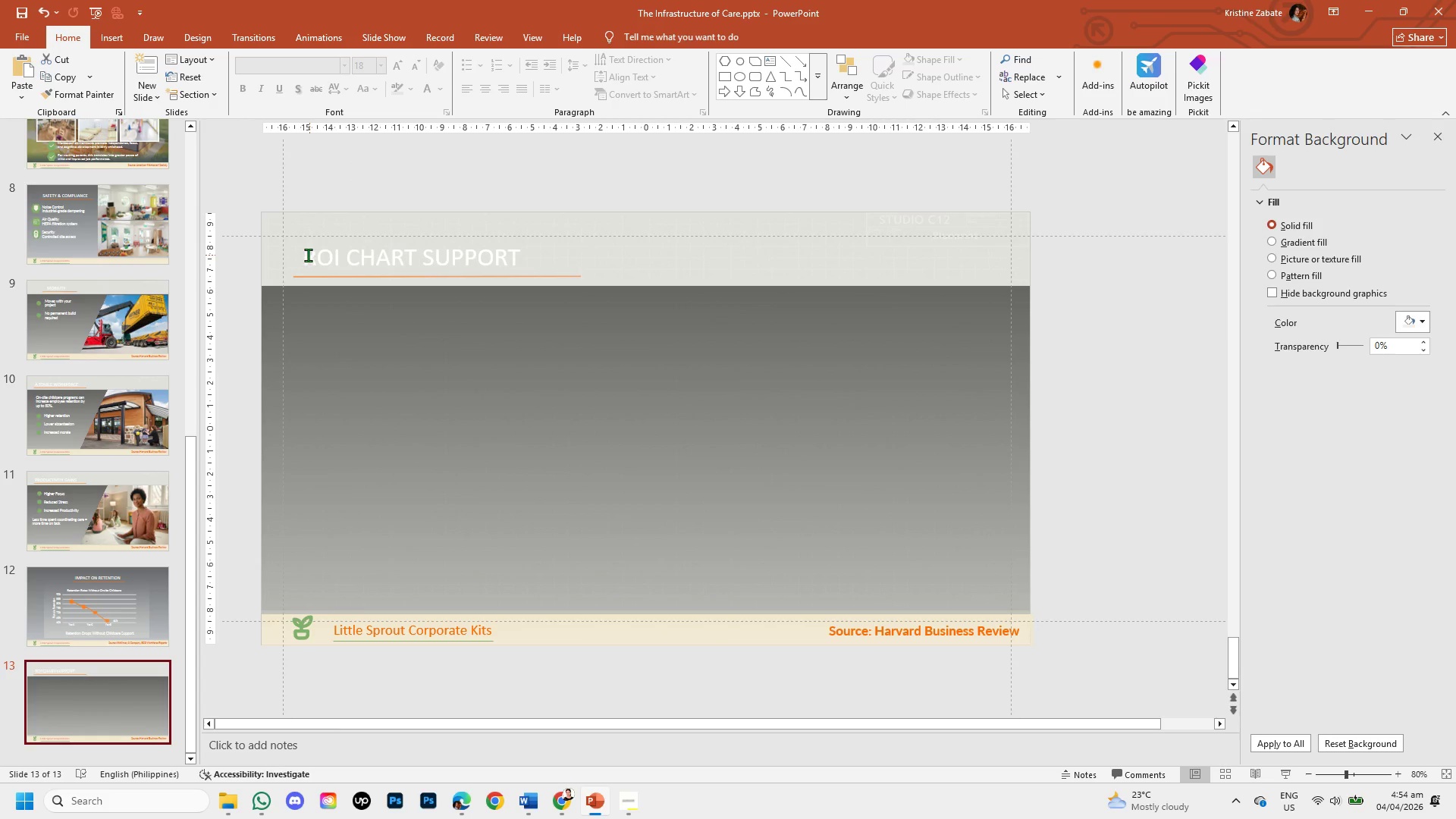 
left_click_drag(start_coordinate=[305, 255], to_coordinate=[507, 254])
 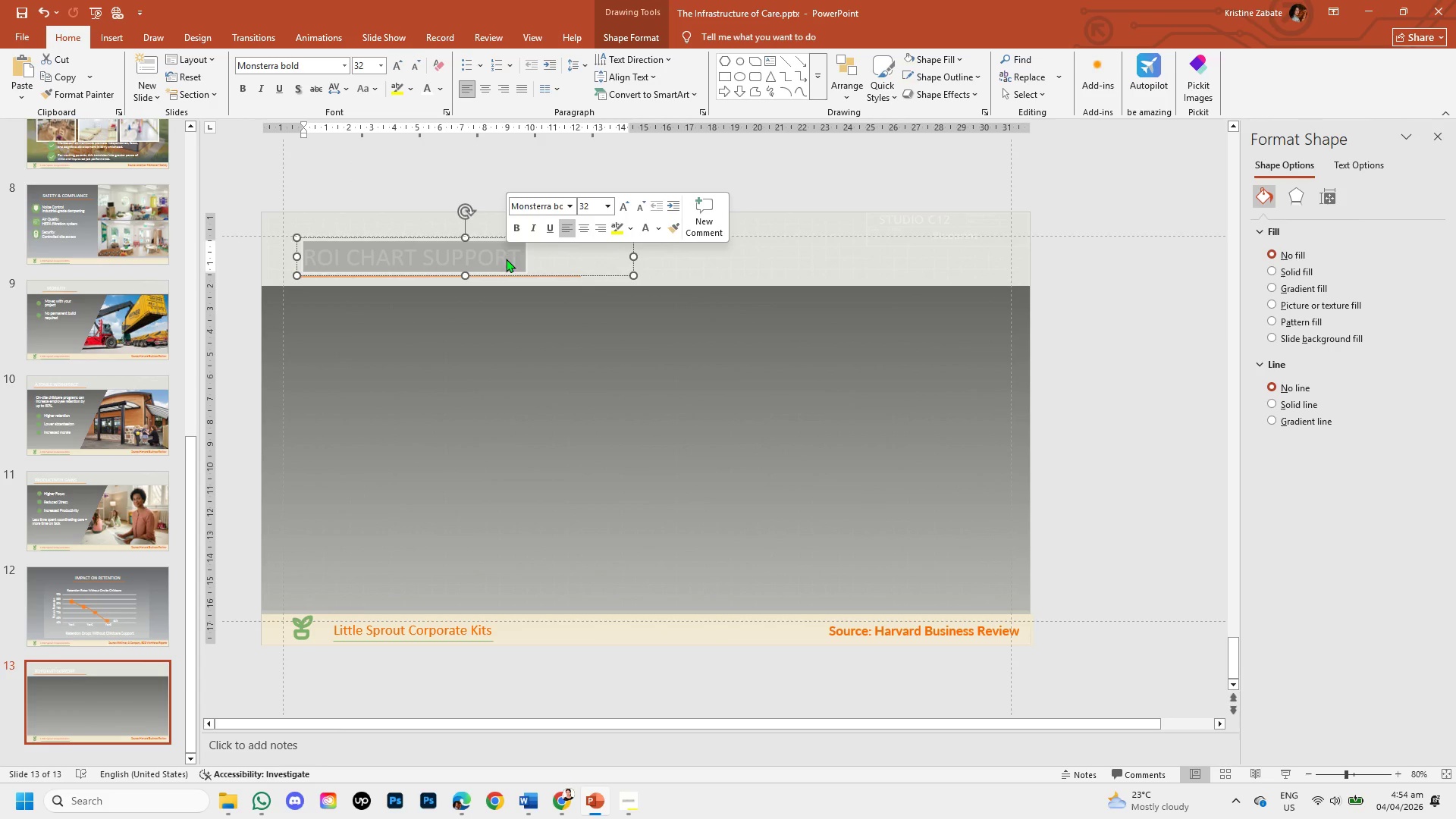 
key(Control+C)
 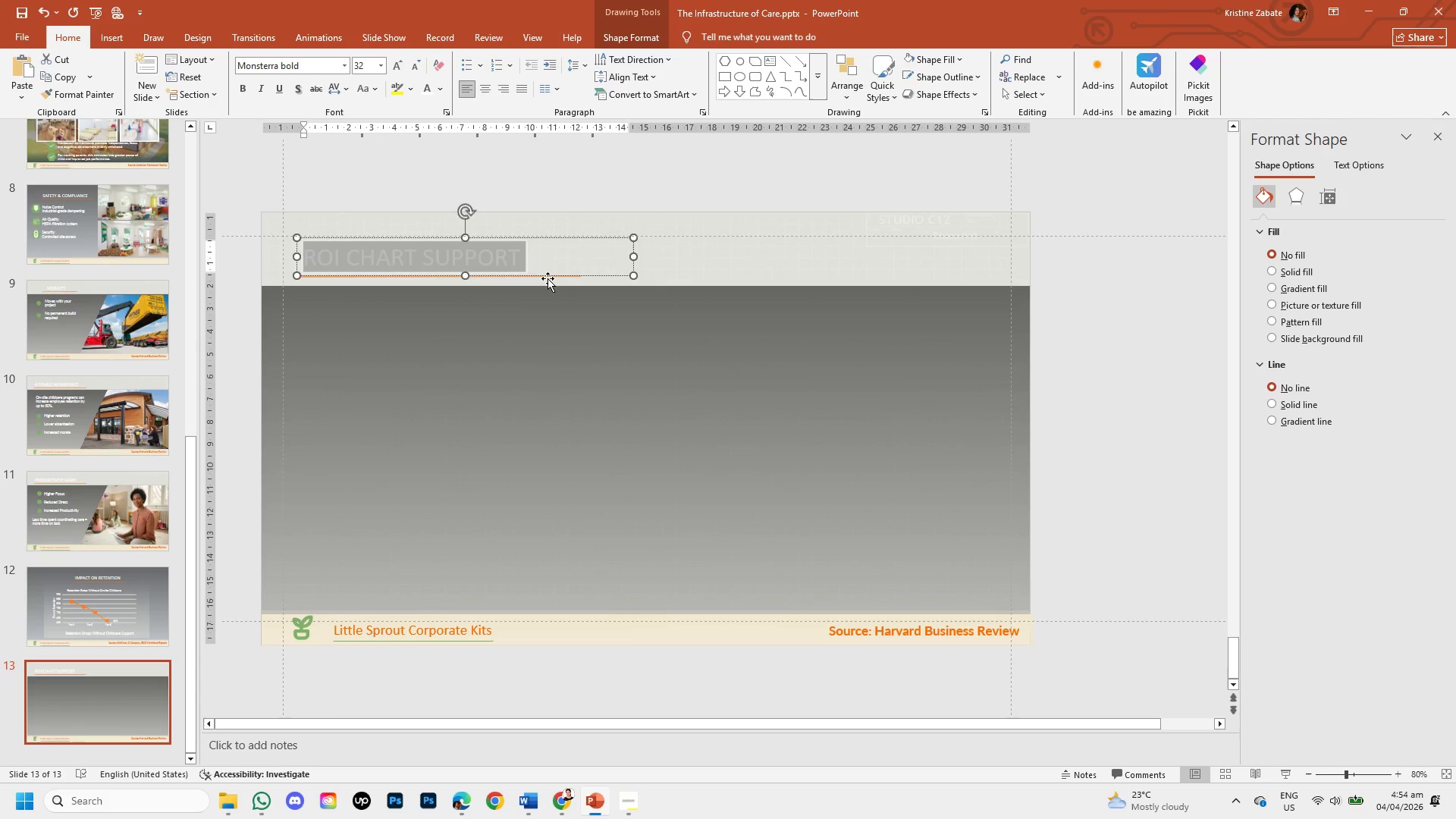 
left_click([554, 259])
 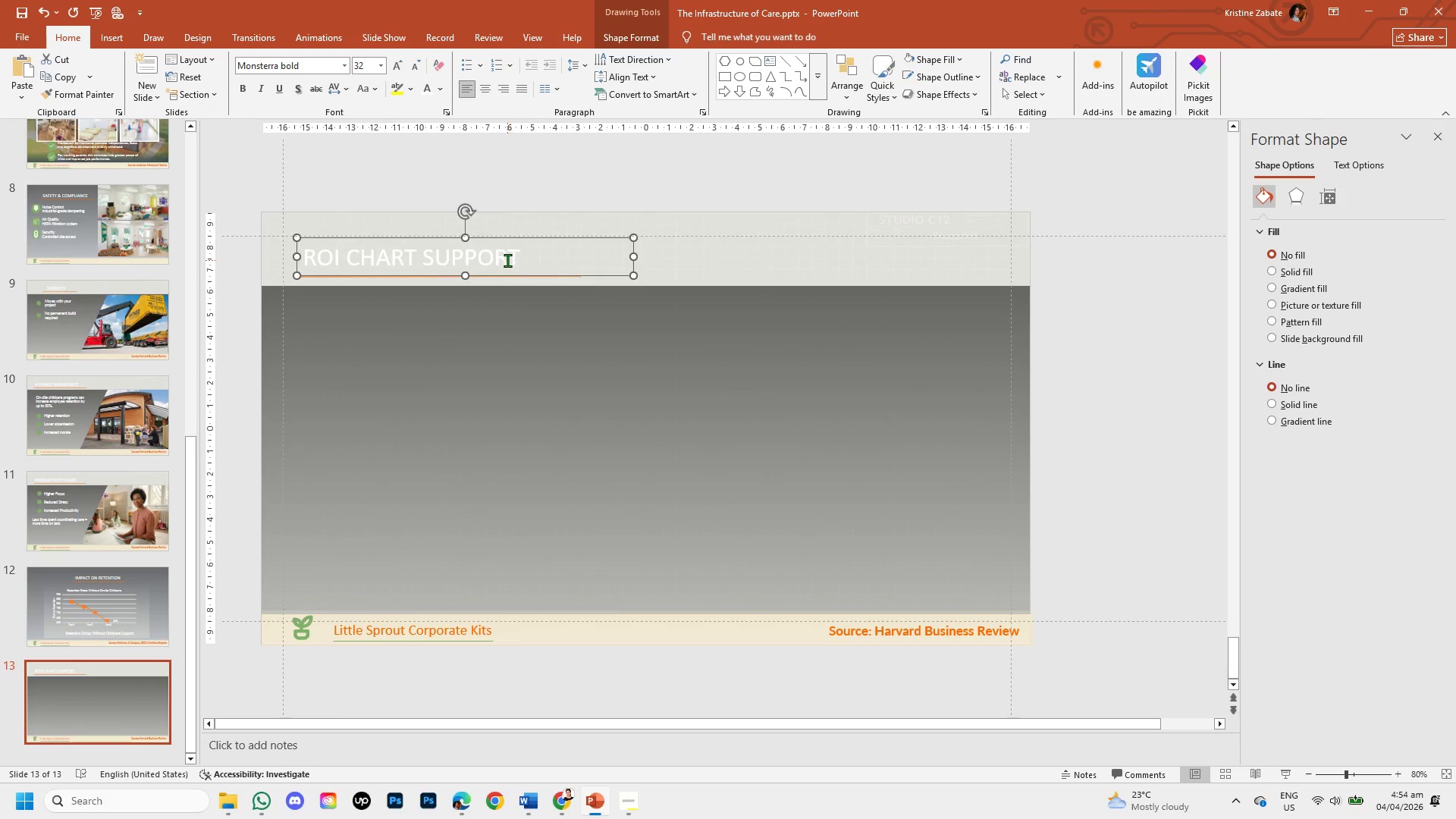 
left_click([506, 259])
 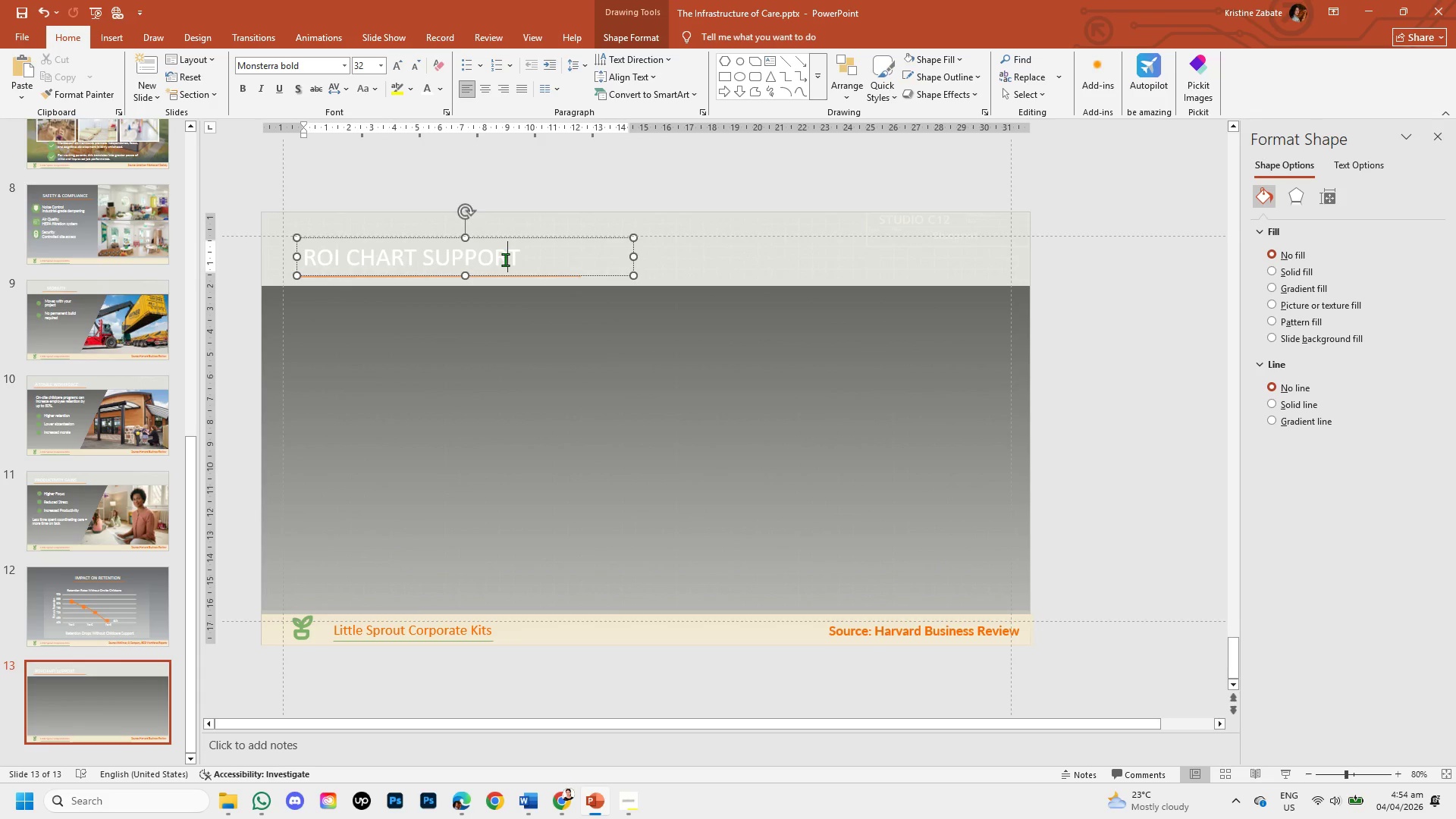 
left_click([514, 259])
 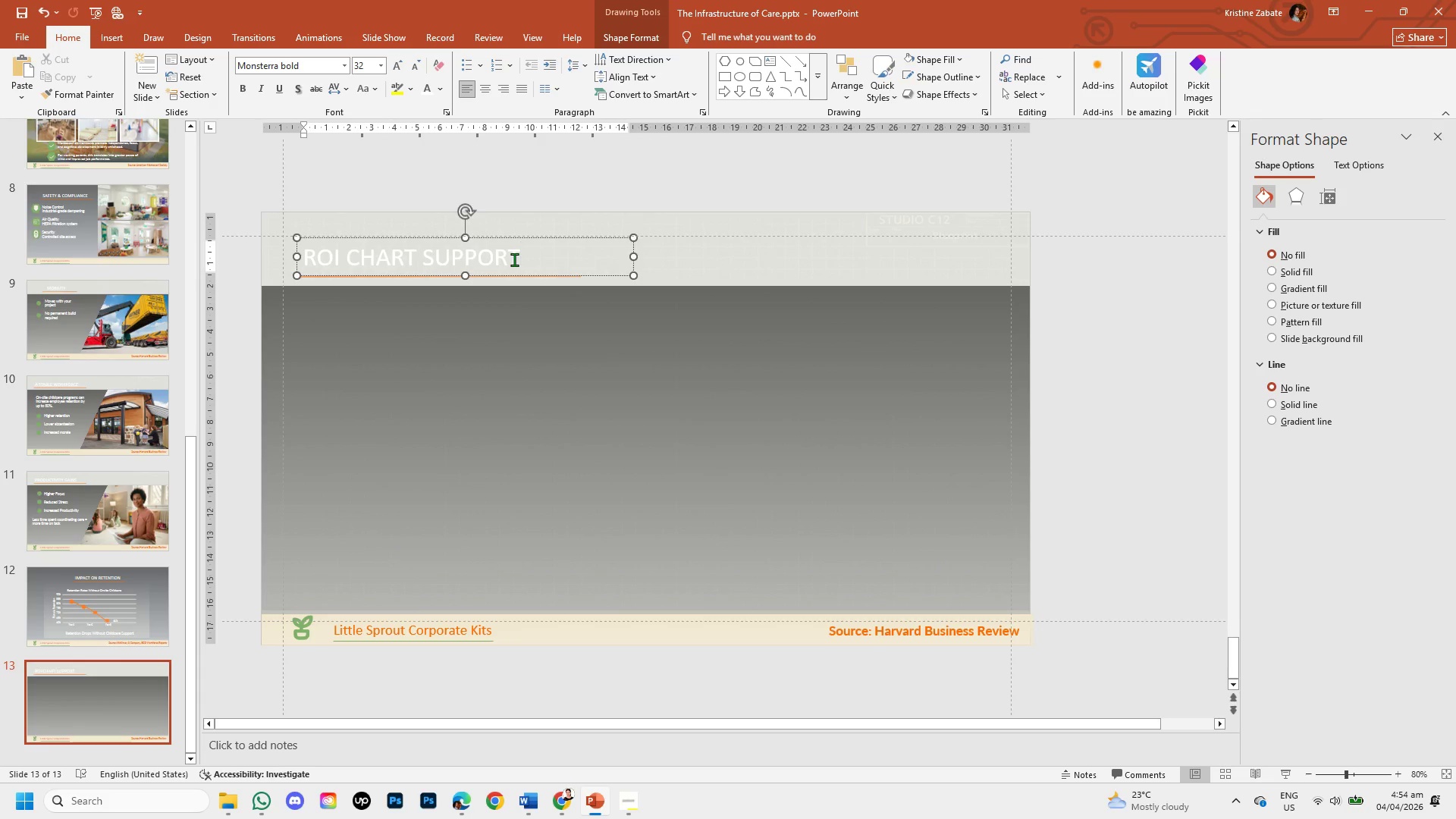 
key(Backspace)
key(Backspace)
key(Backspace)
key(Backspace)
key(Backspace)
key(Backspace)
type(ALLOUT)
 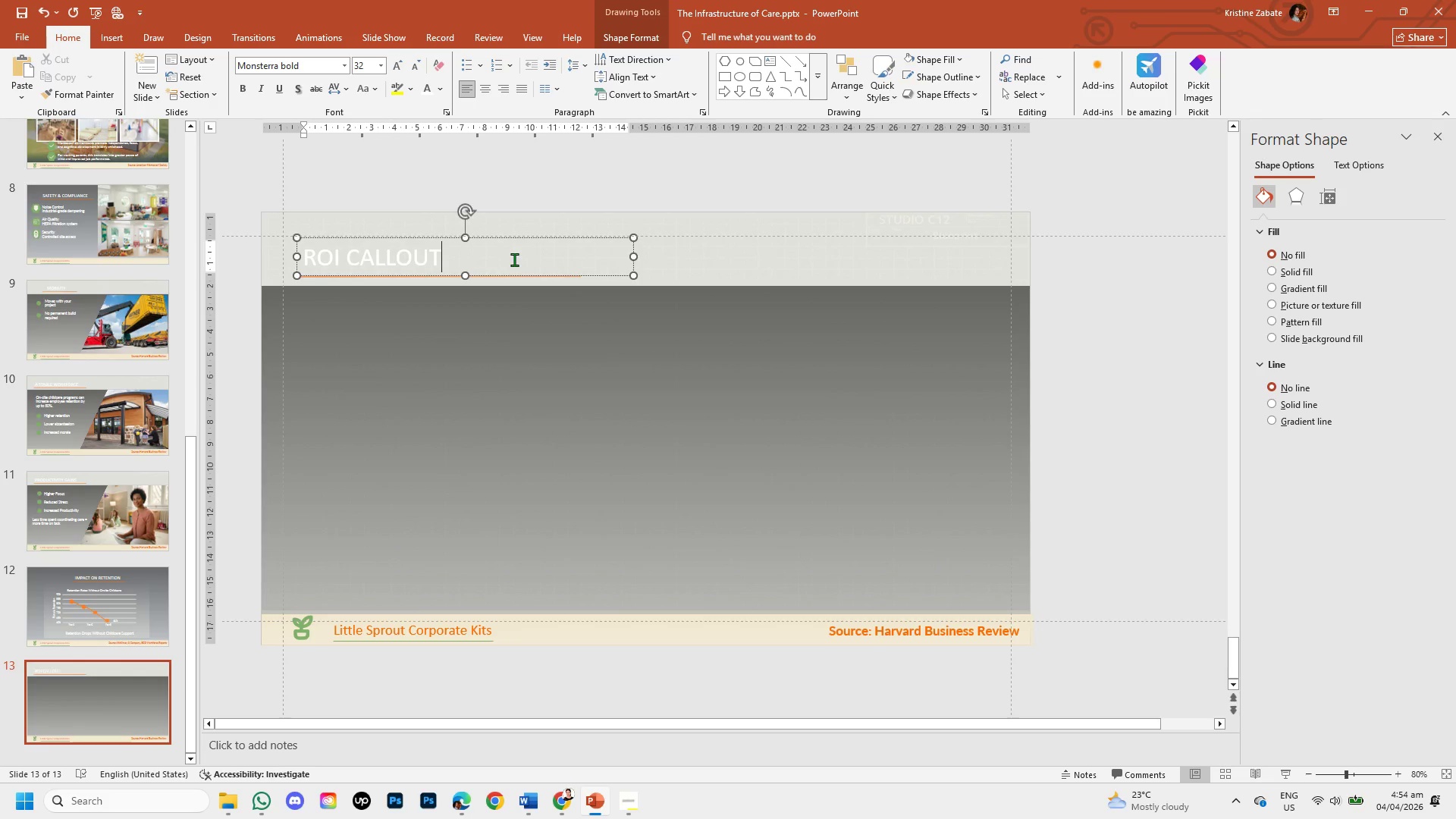 
left_click([133, 610])
 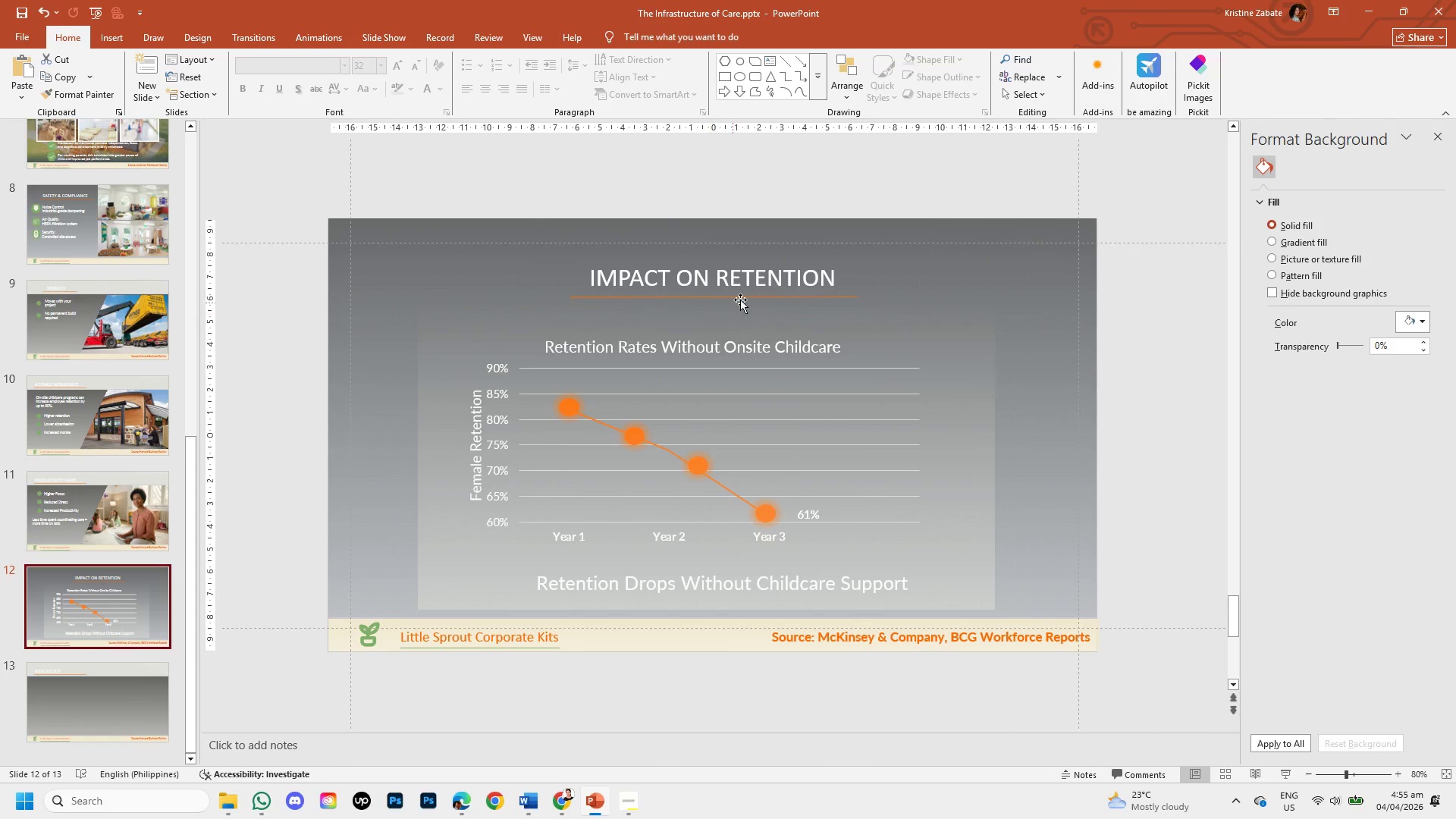 
left_click([833, 275])
 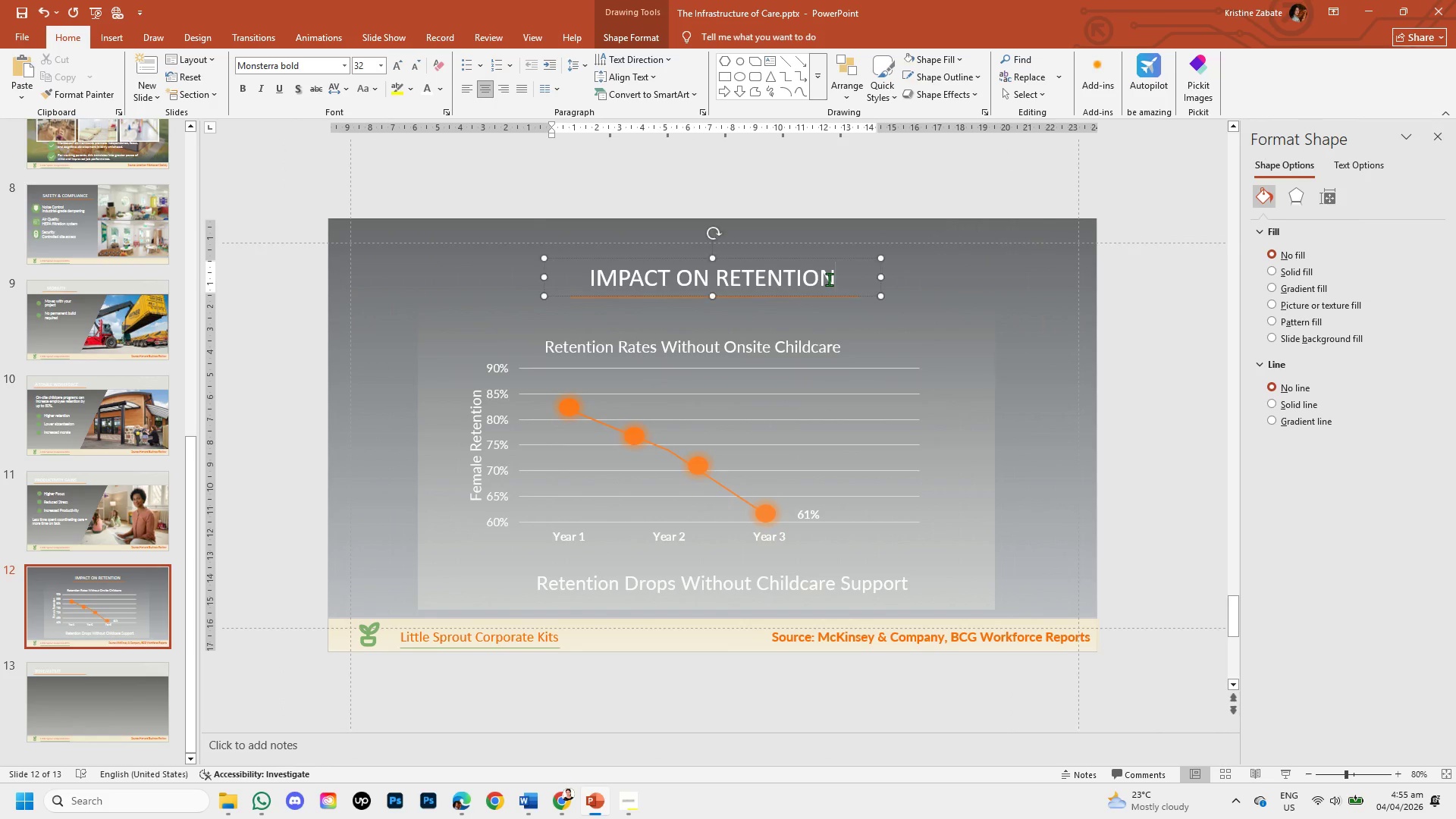 
hold_key(key=Backspace, duration=0.84)
 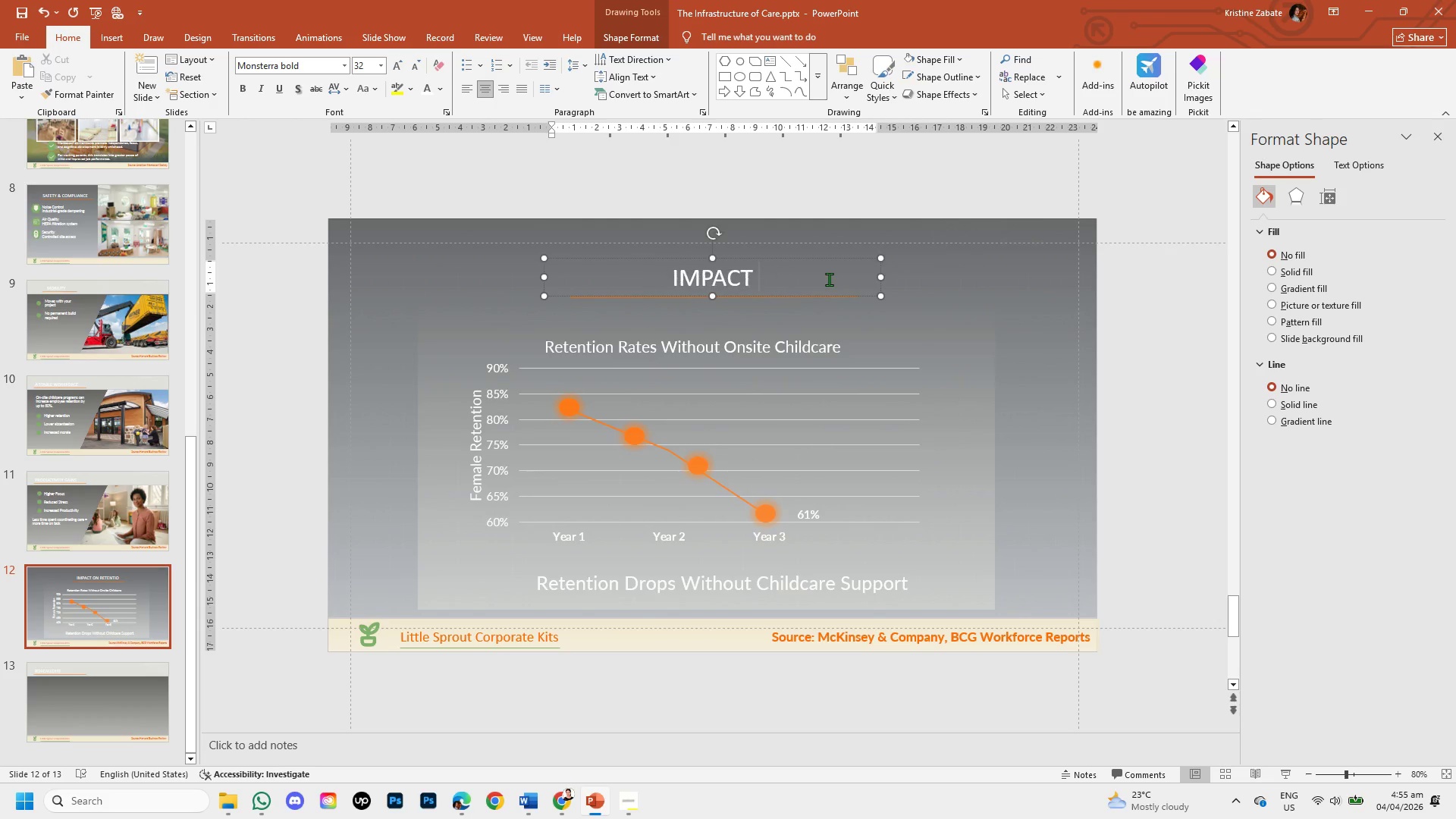 
key(Backspace)
 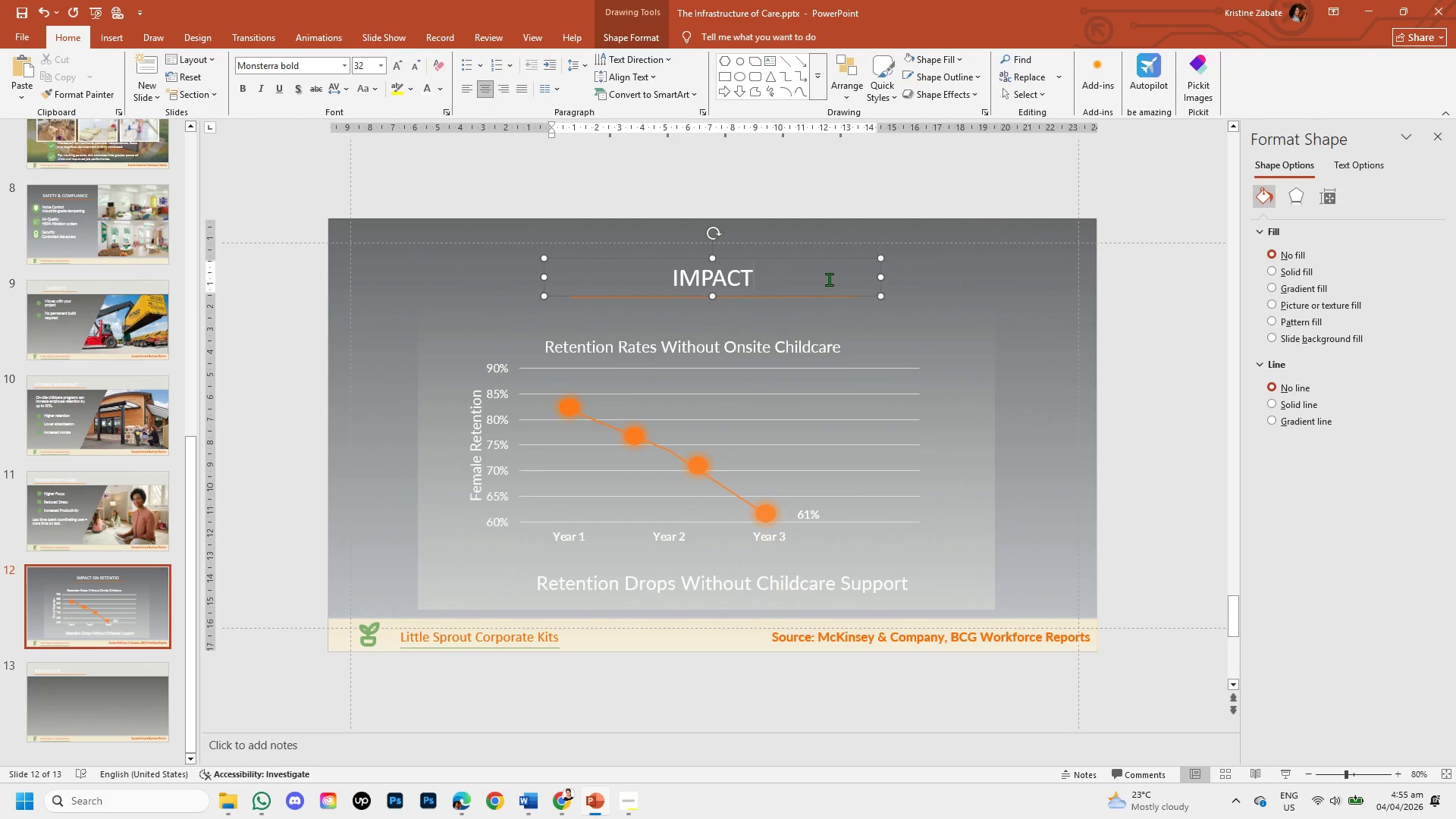 
key(Backspace)
 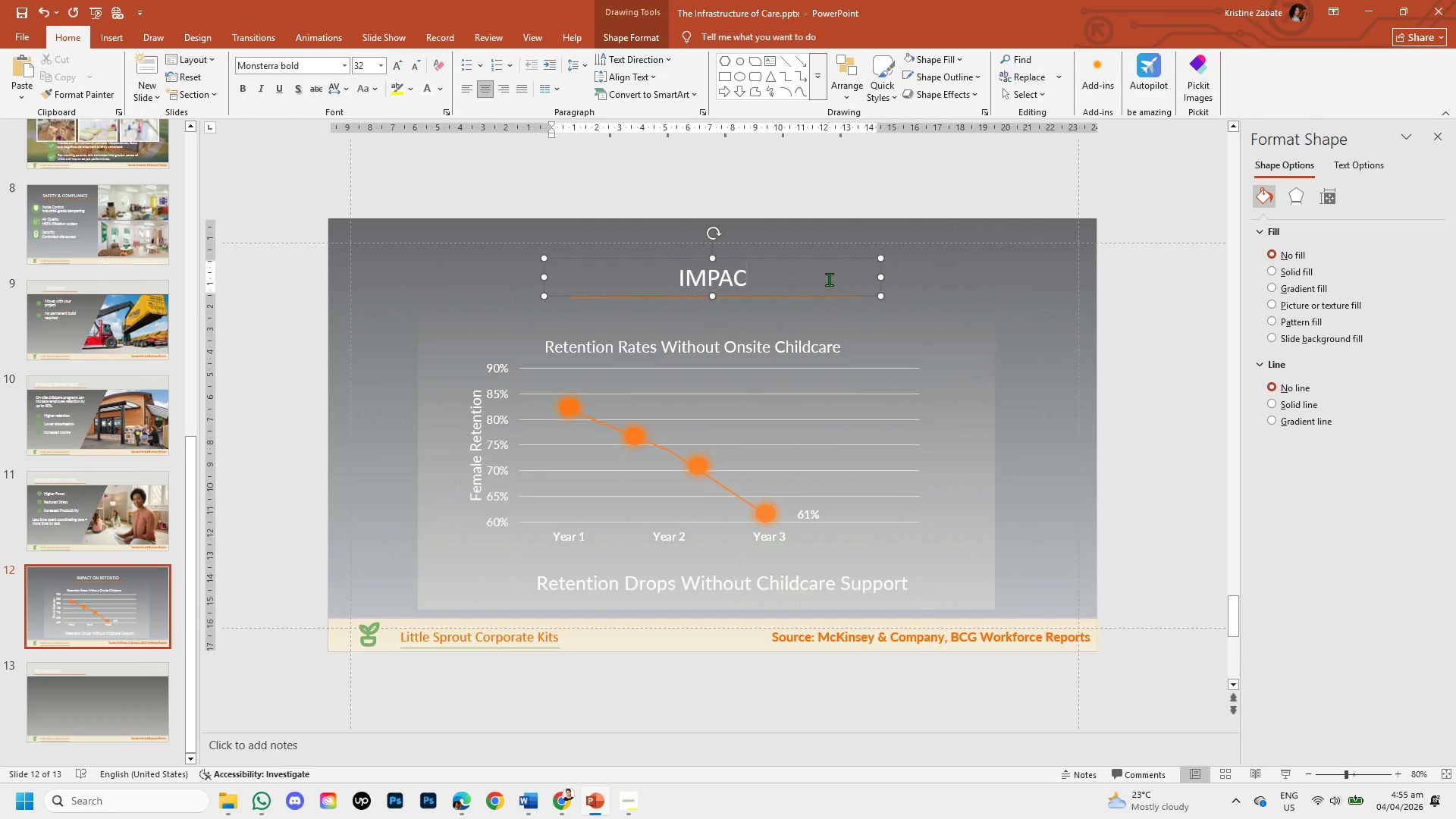 
key(Backspace)
 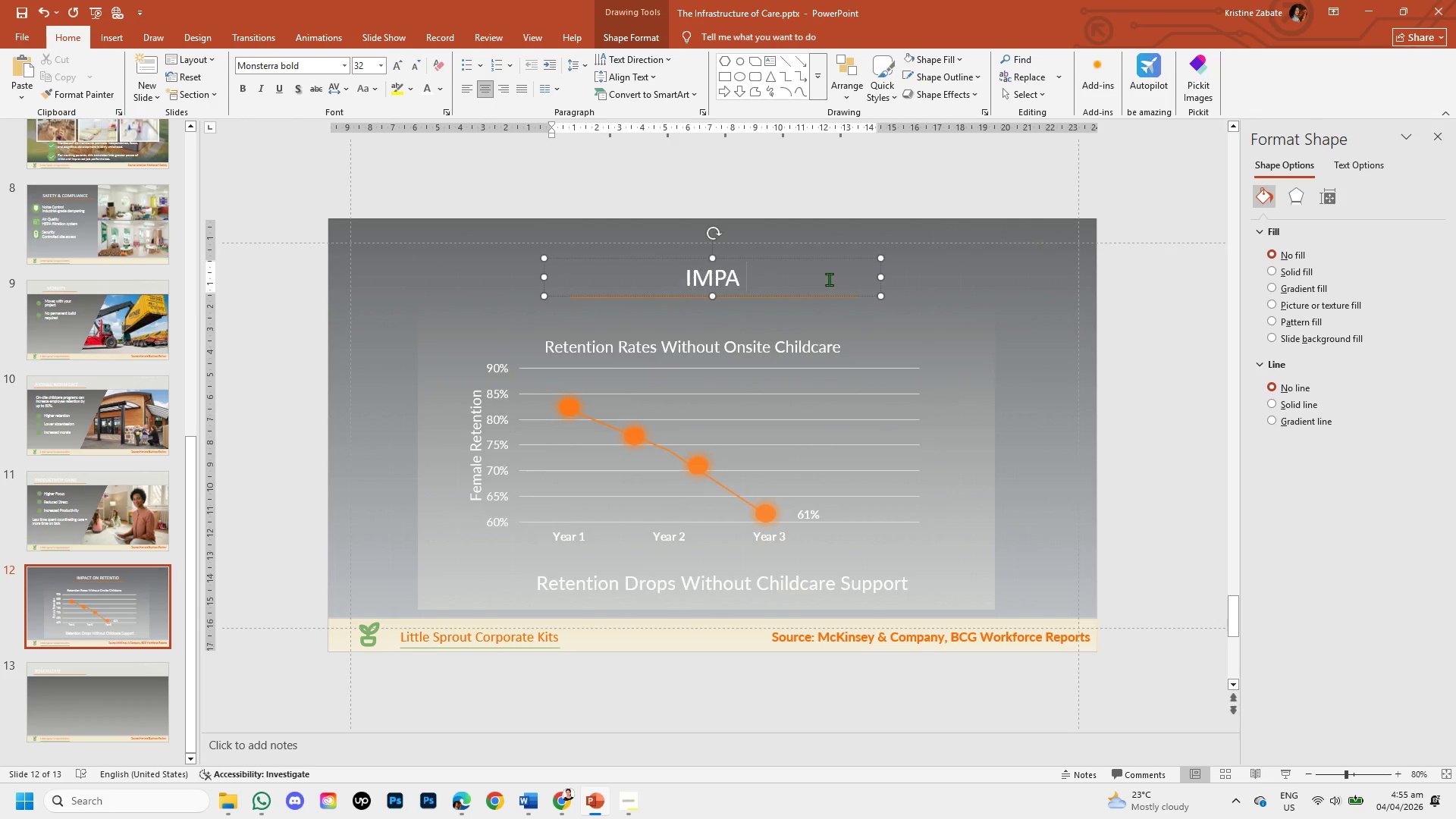 
key(Backspace)
 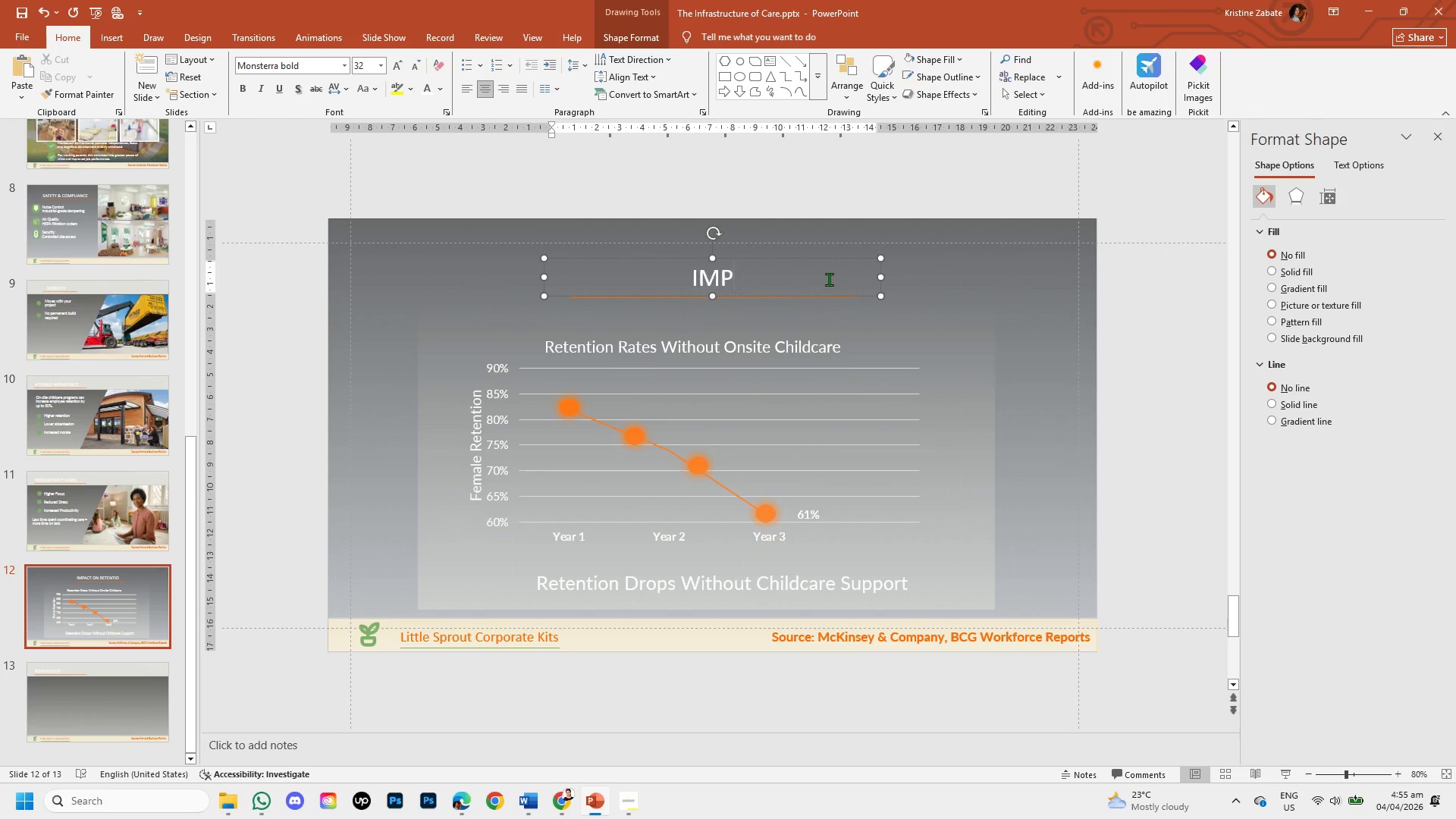 
key(Backspace)
 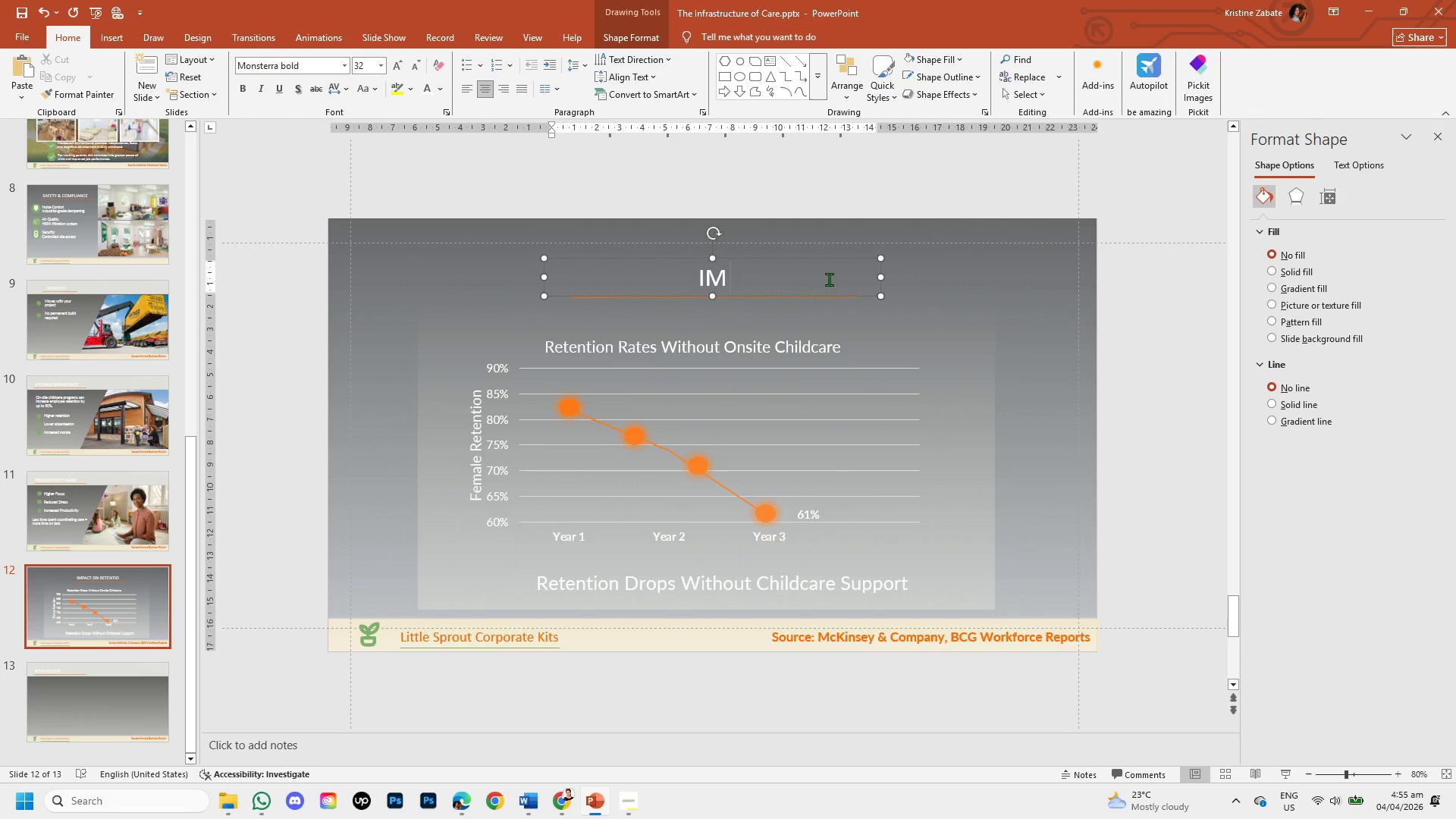 
key(Backspace)
 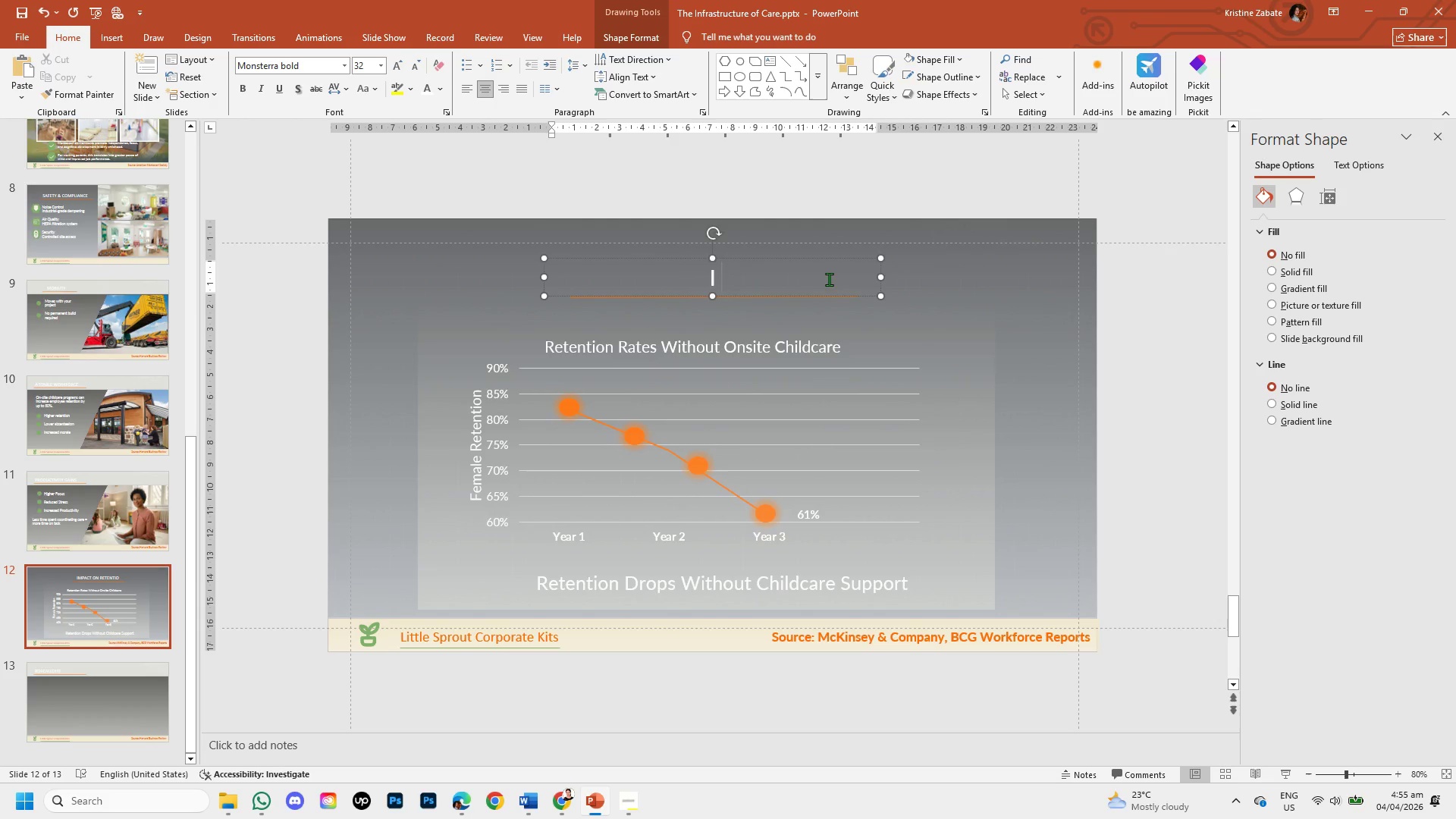 
key(Backspace)
 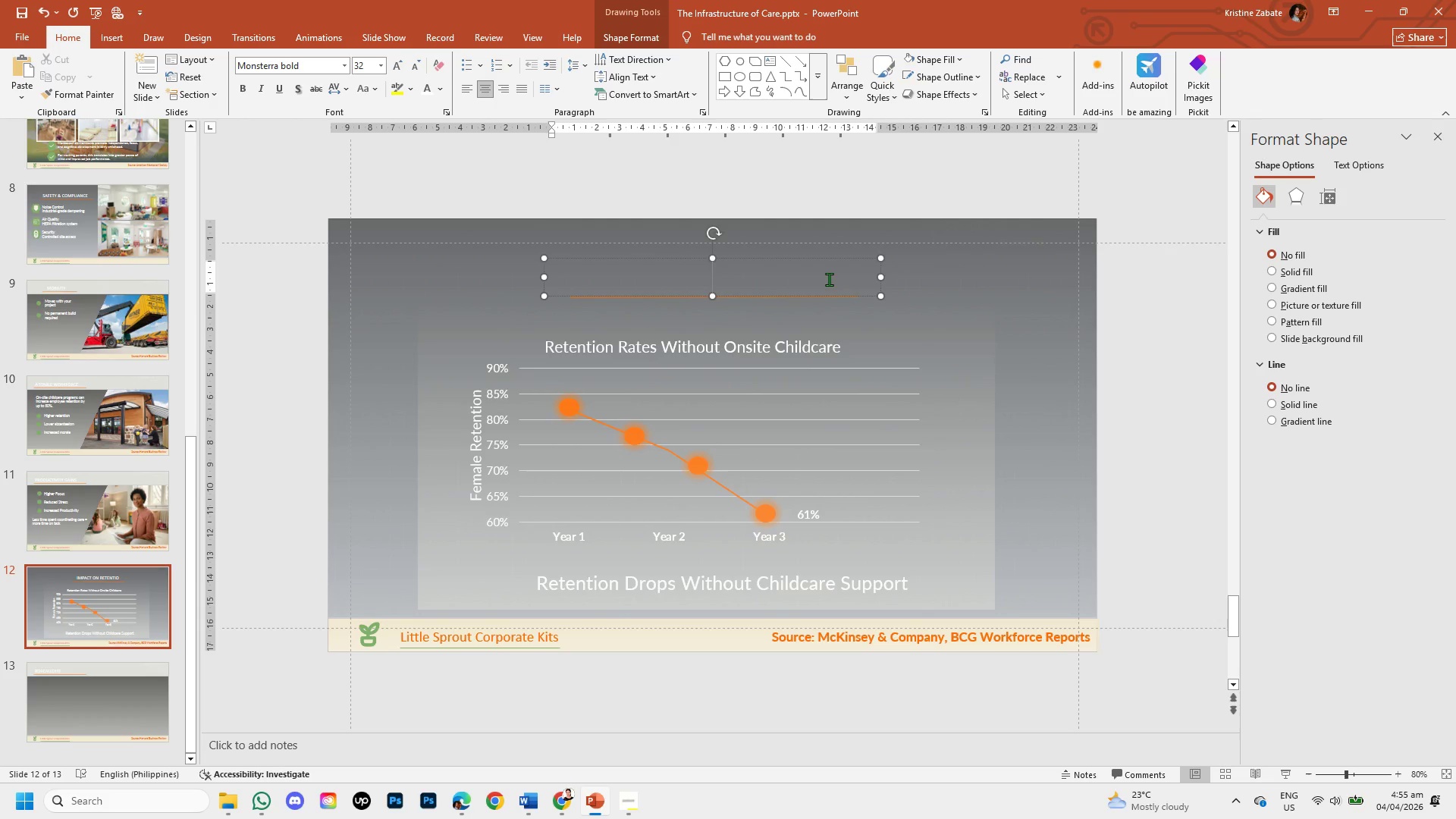 
key(Control+V)
 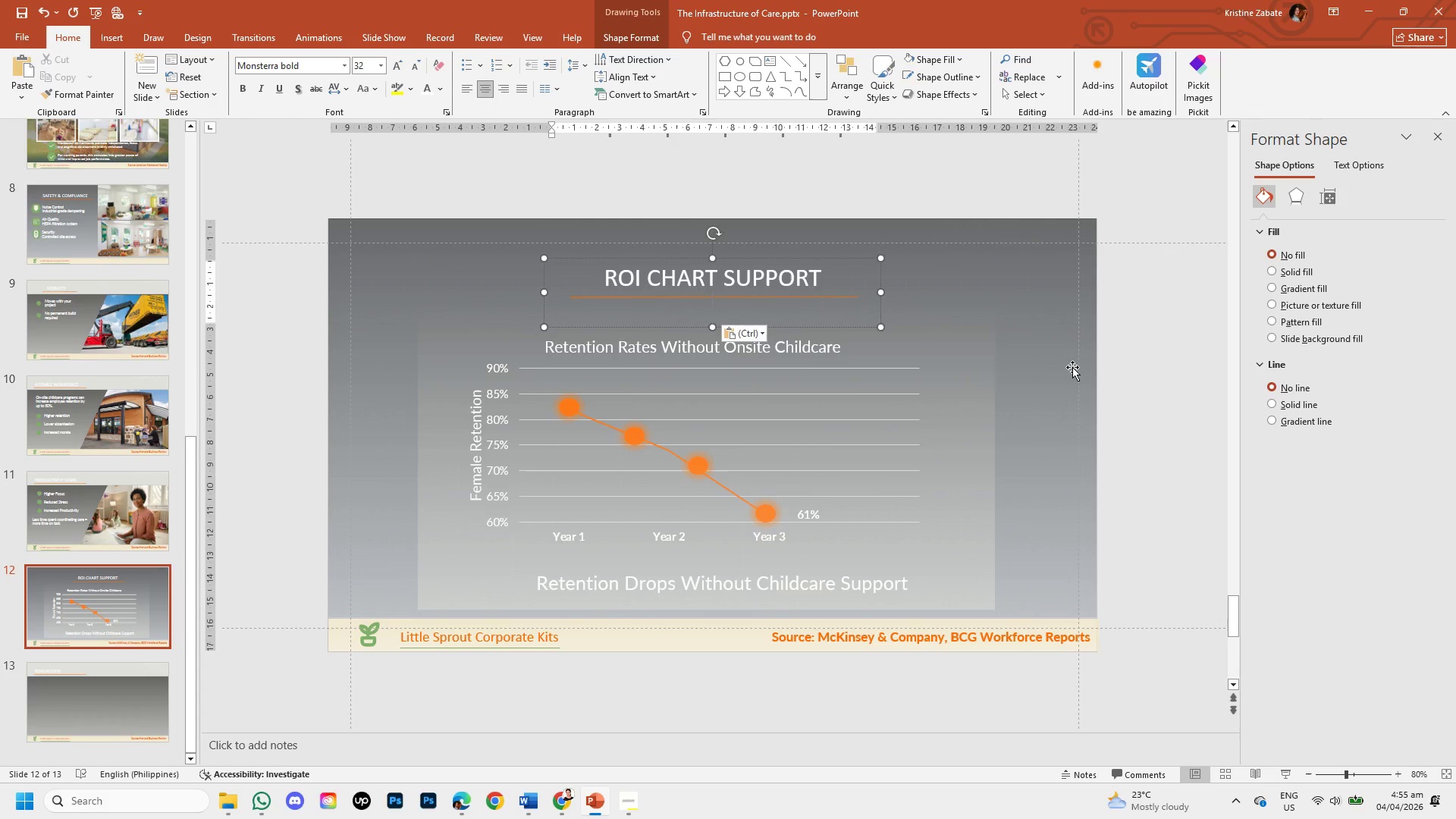 
left_click([1129, 403])
 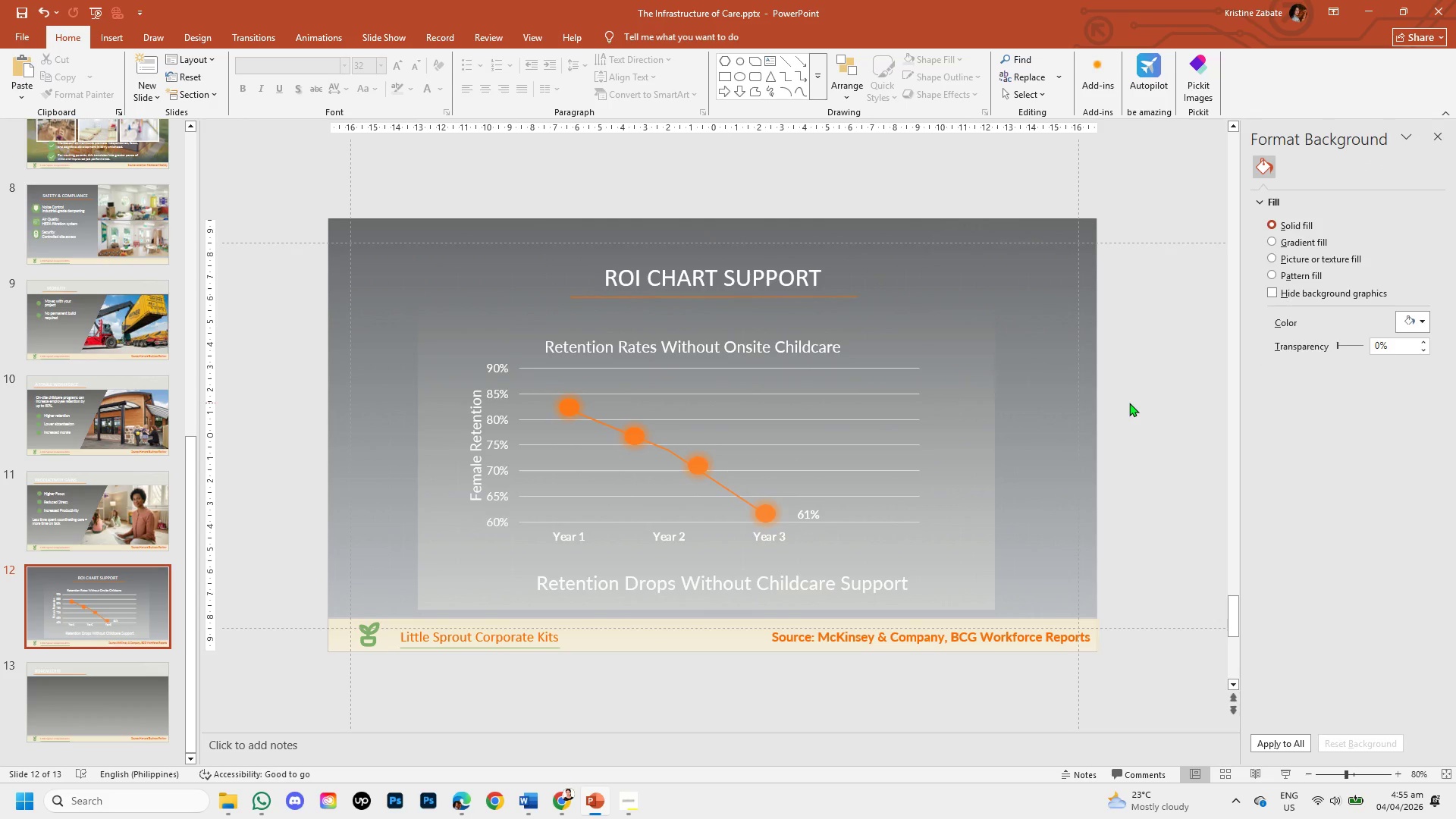 
wait(7.39)
 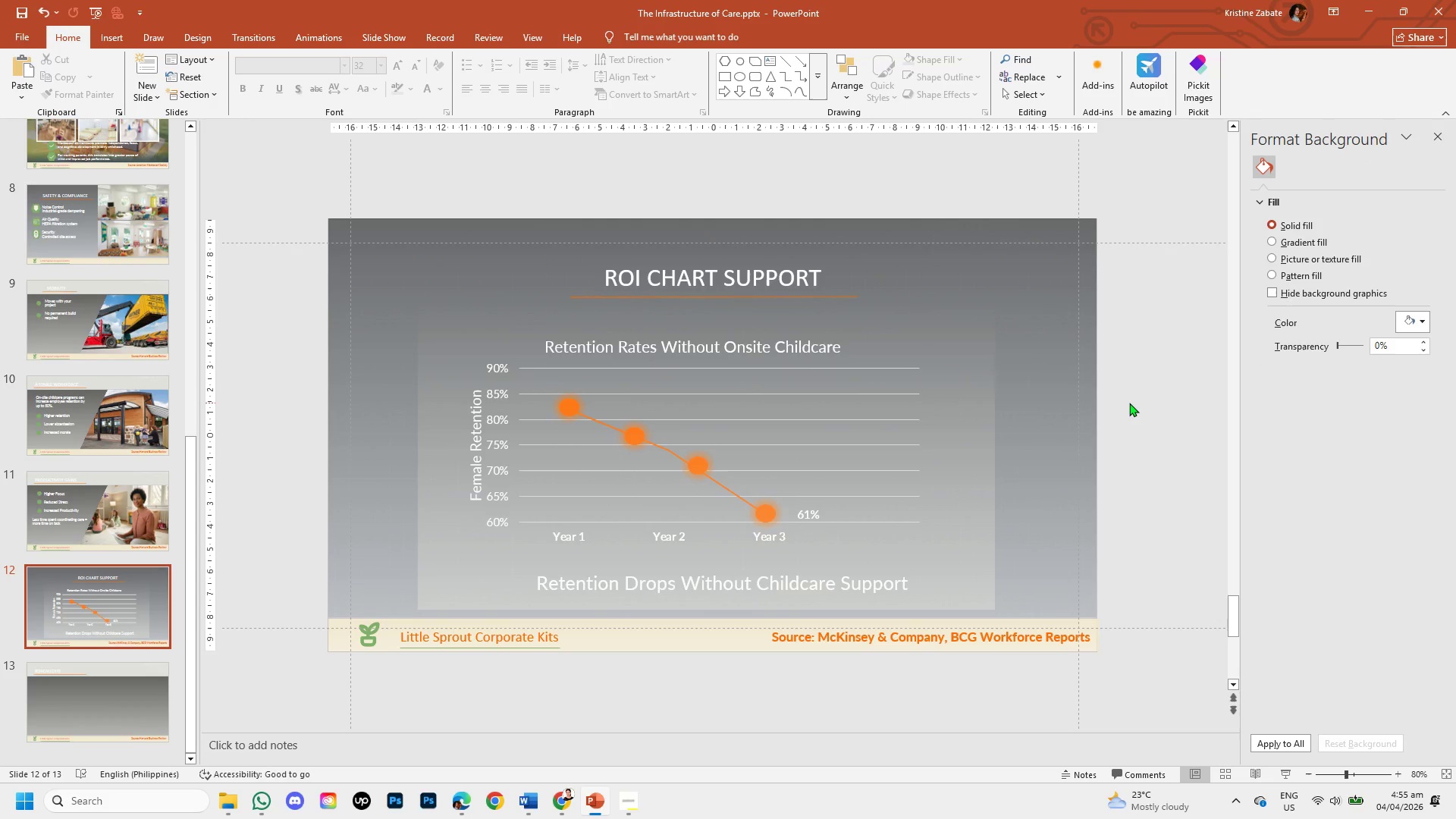 
left_click([982, 366])
 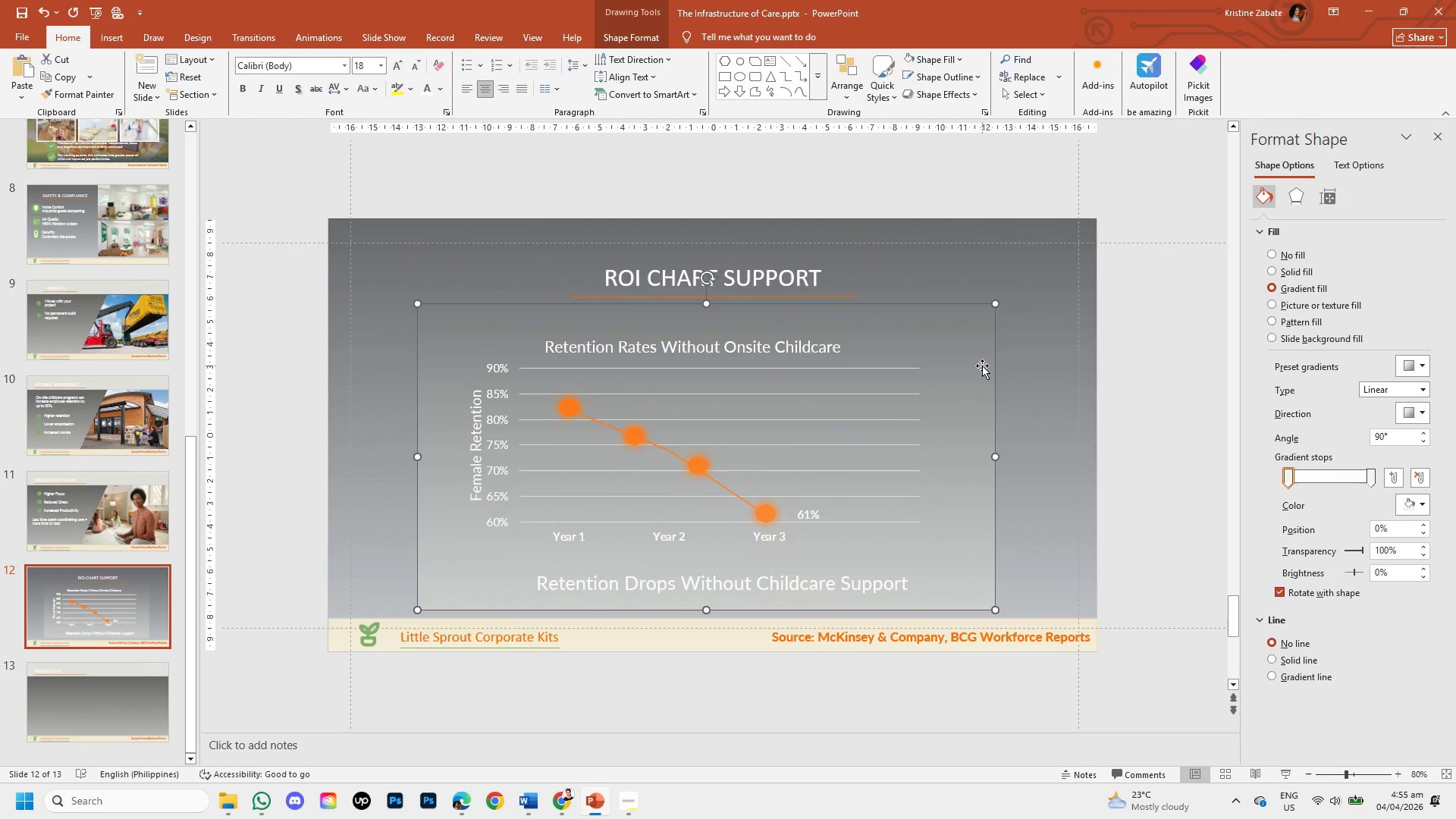 
key(Backspace)
 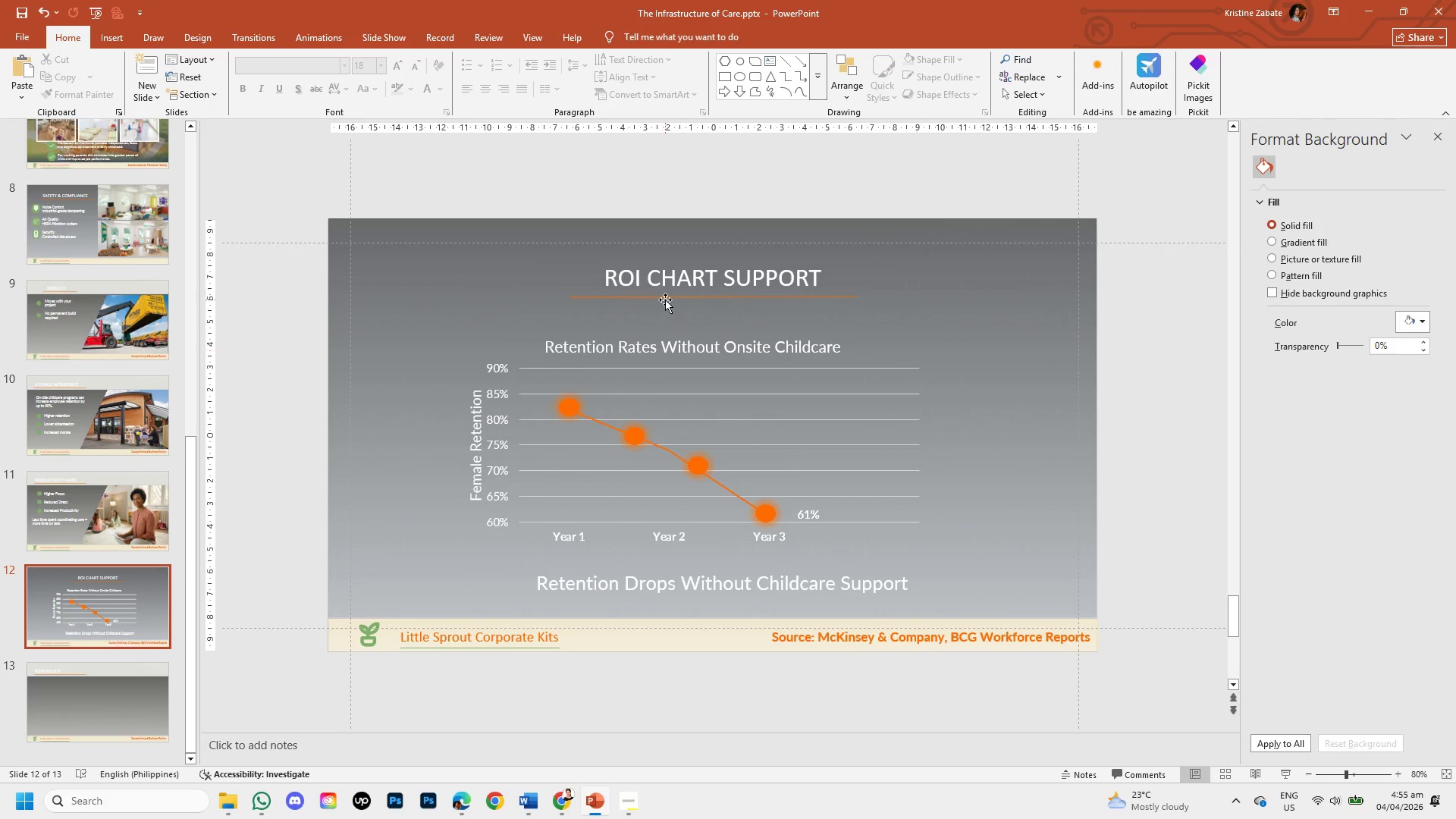 
left_click([658, 359])
 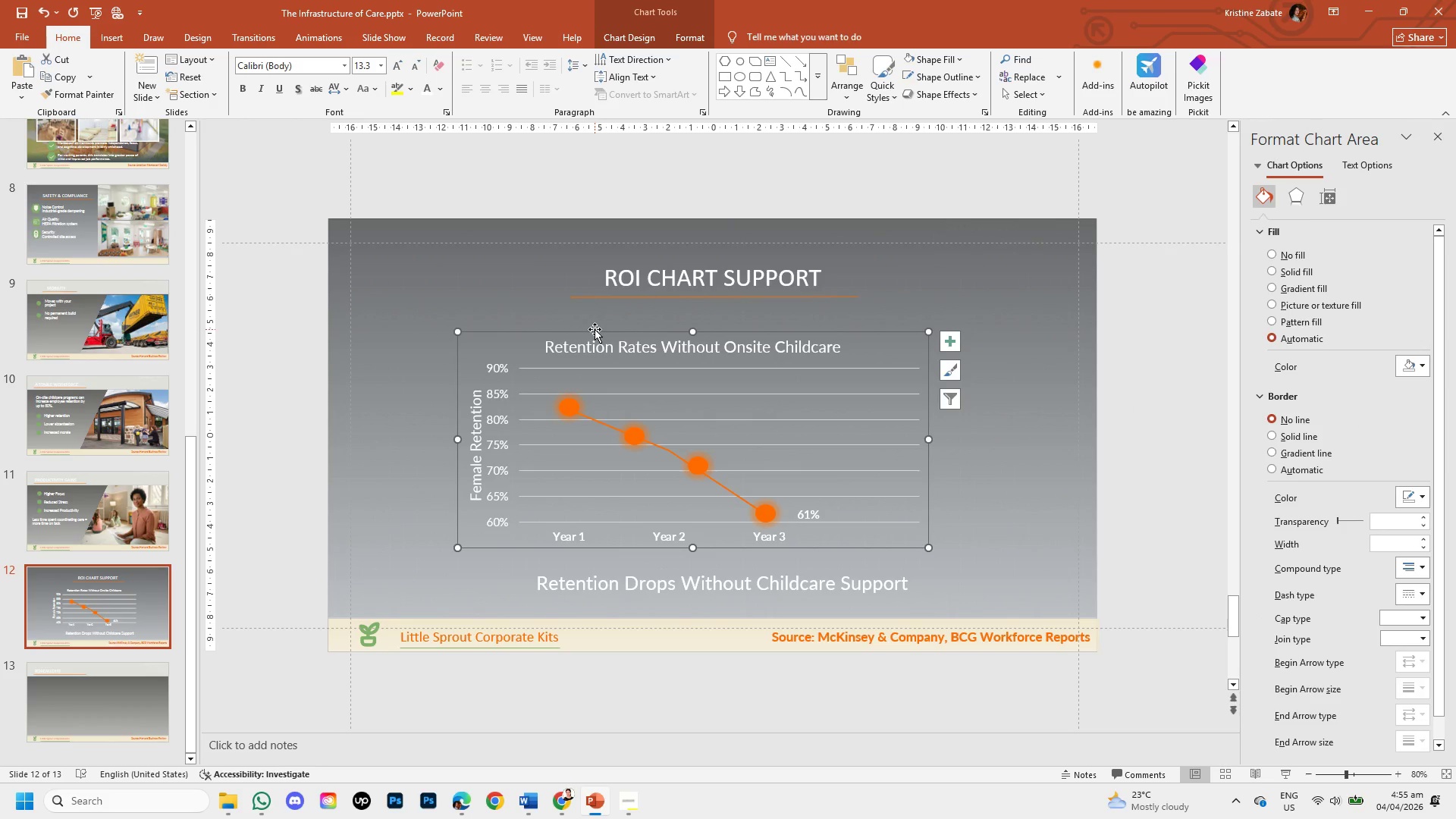 
left_click([592, 331])
 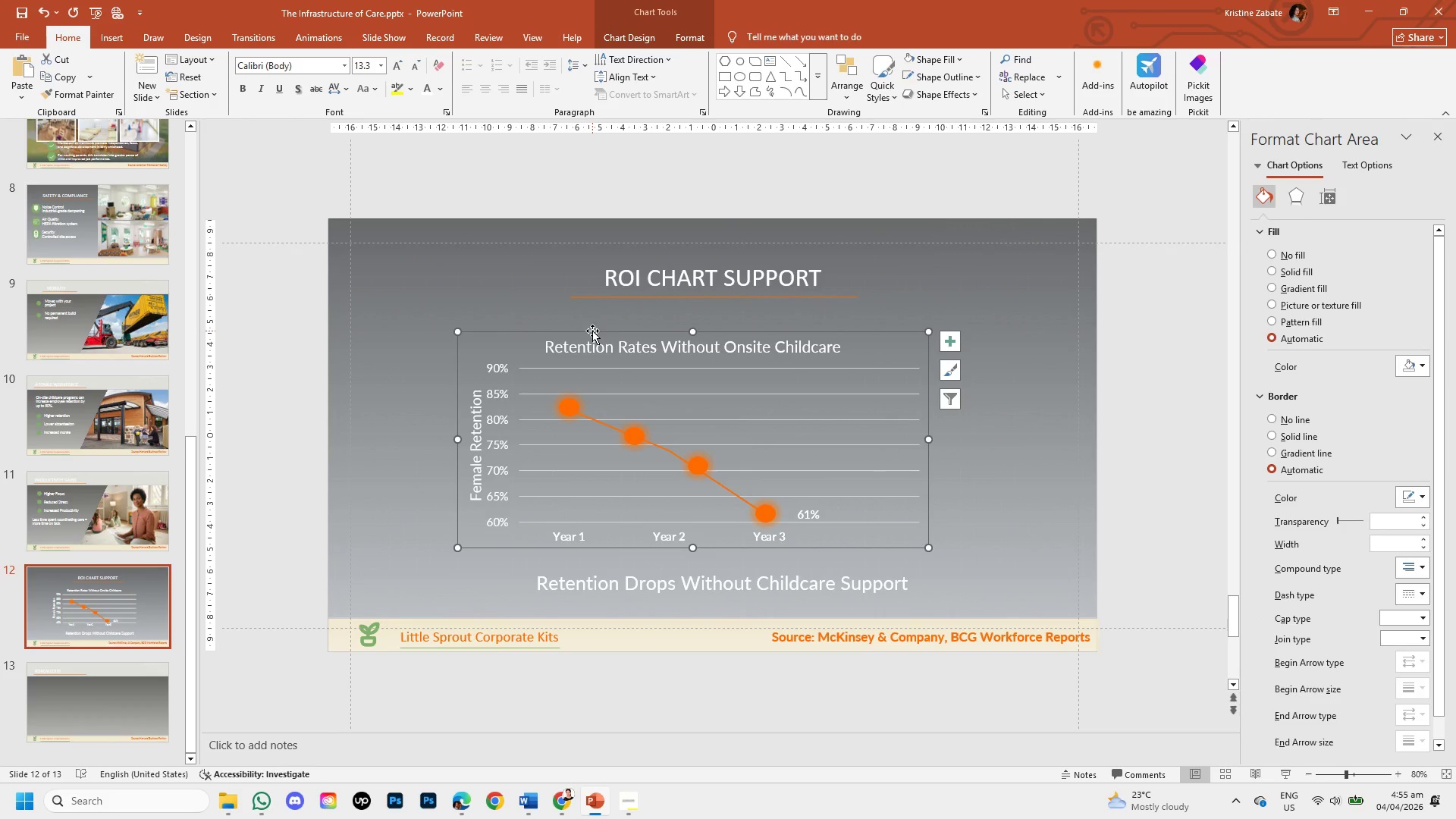 
key(Backspace)
 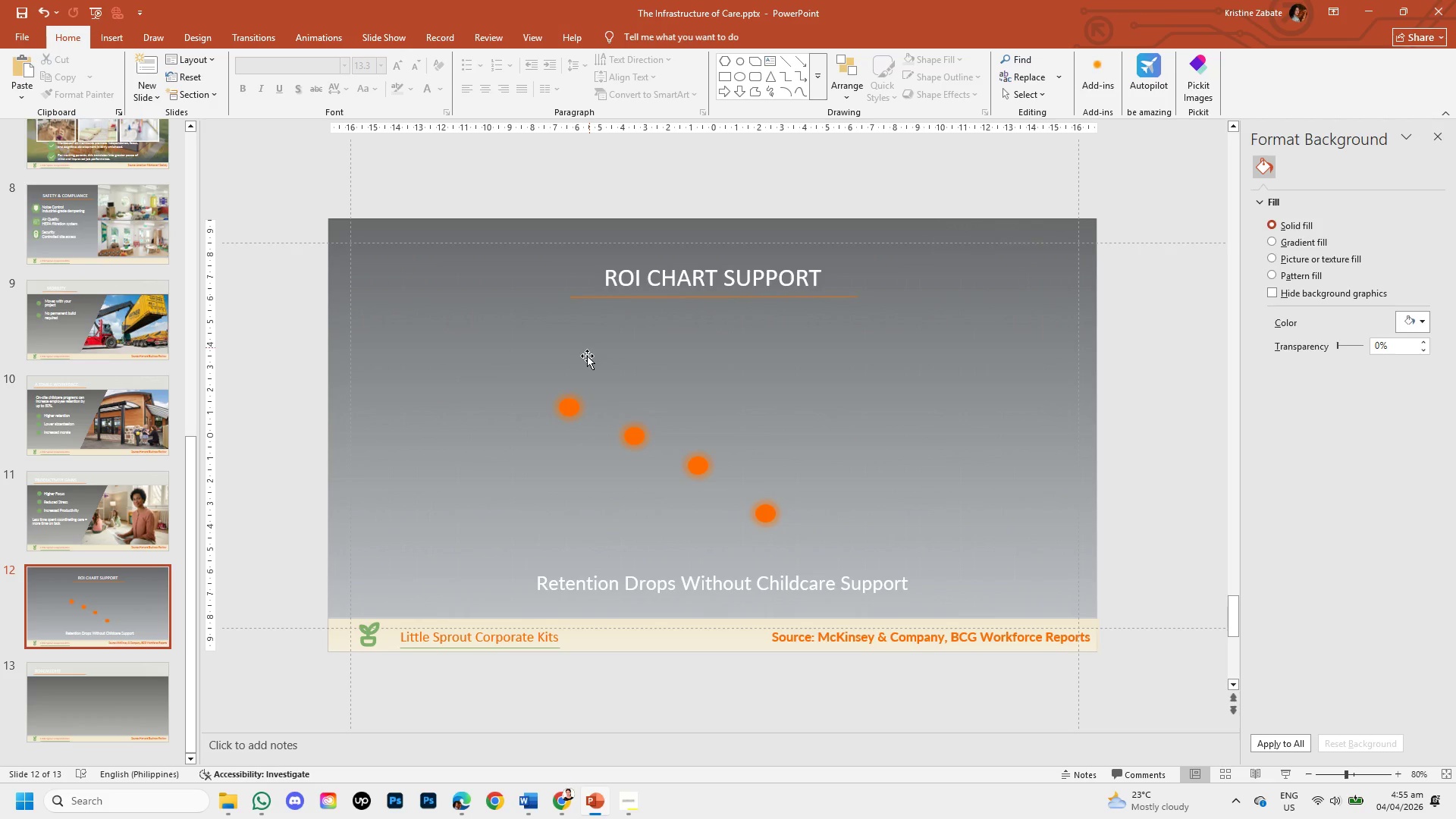 
left_click([566, 404])
 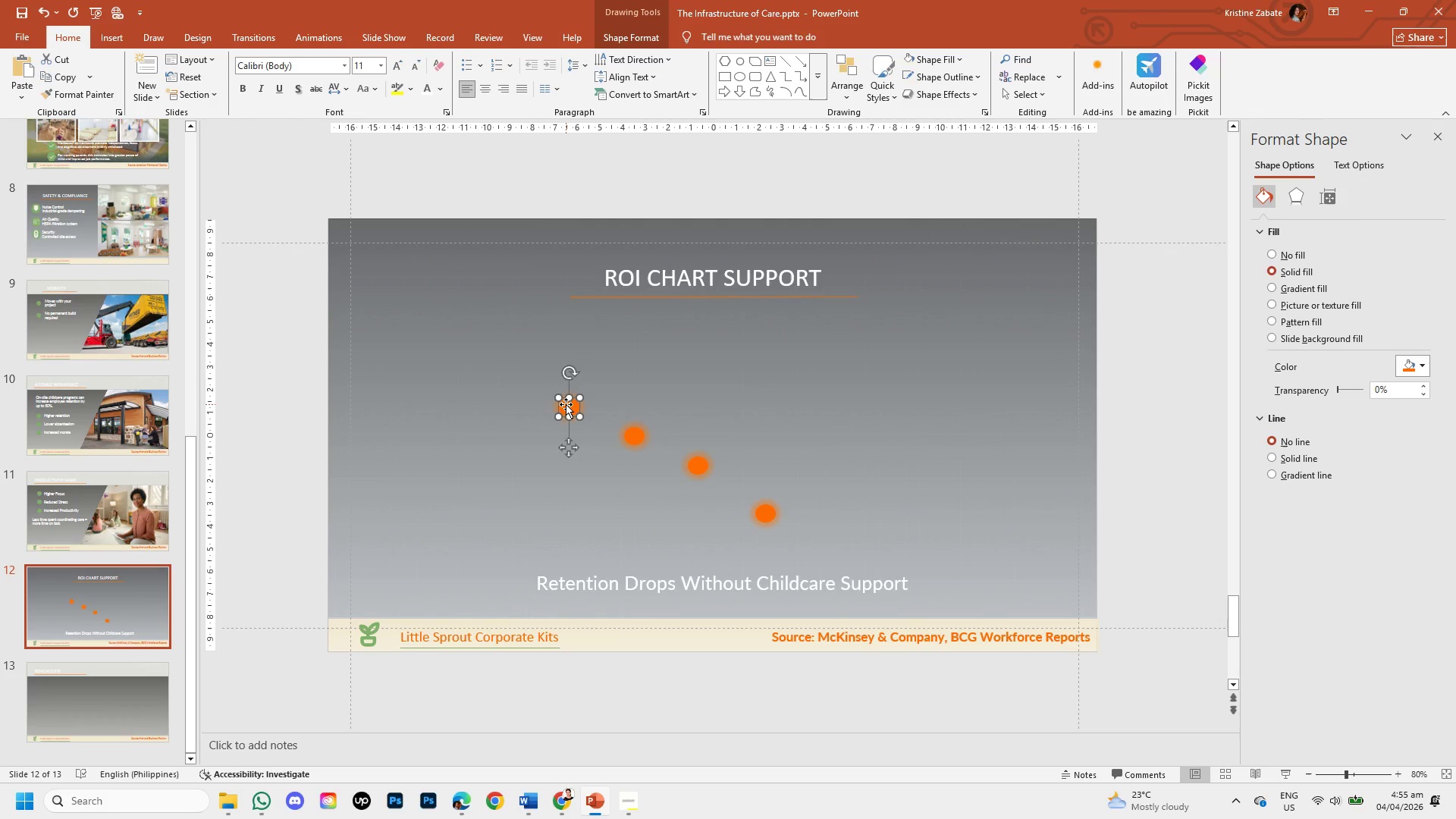 
key(Backspace)
 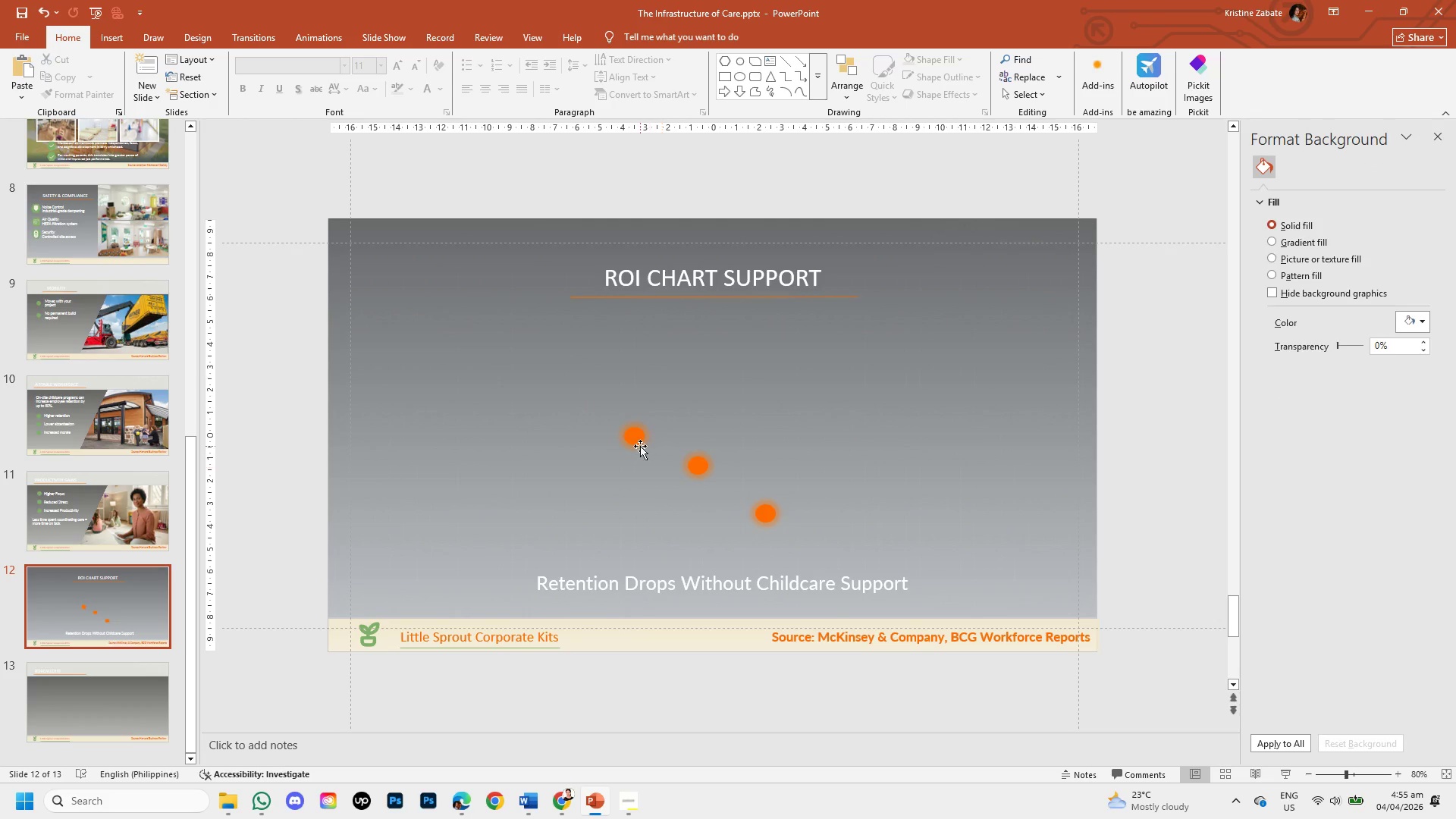 
left_click([630, 438])
 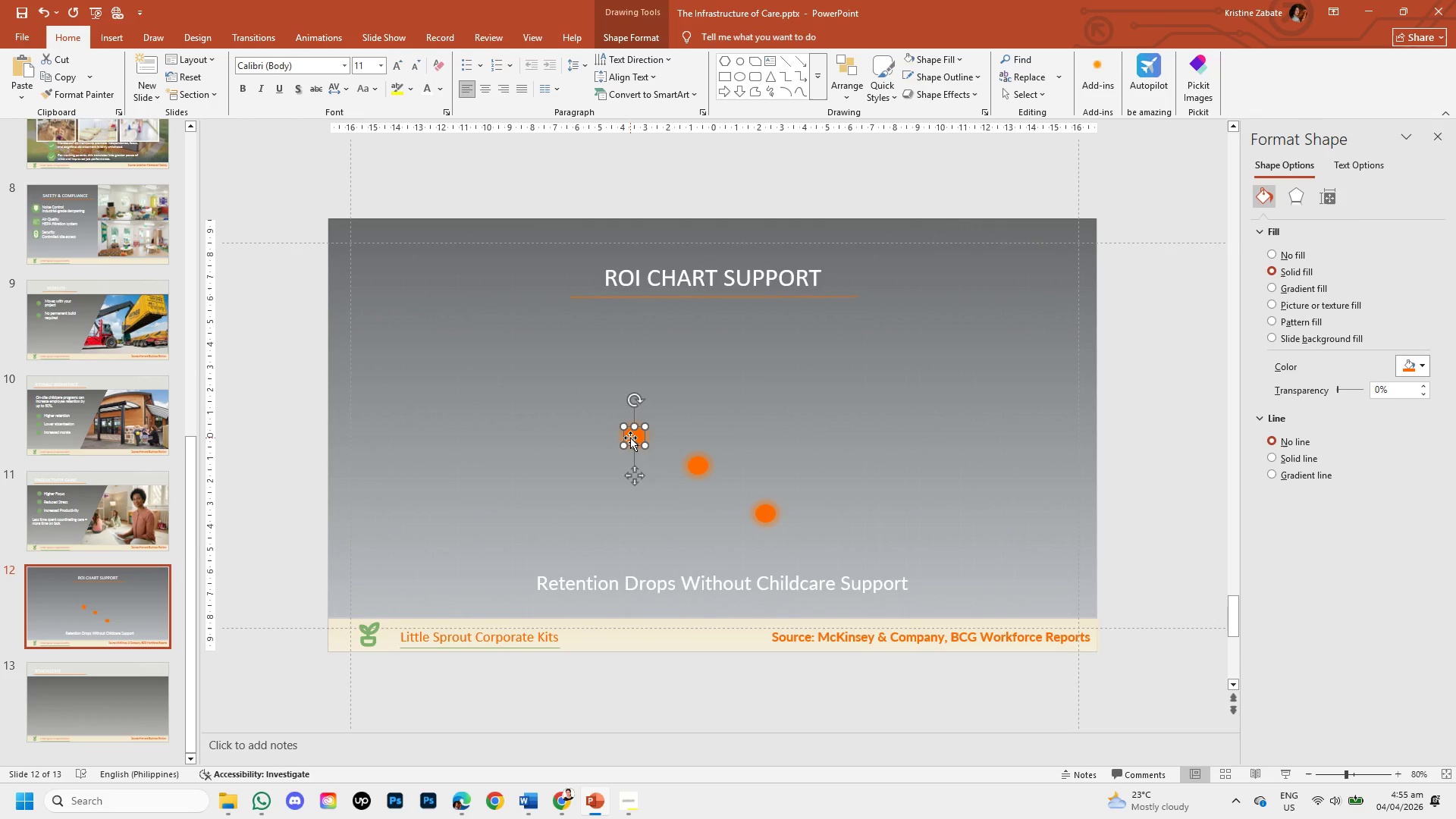 
key(Backspace)
 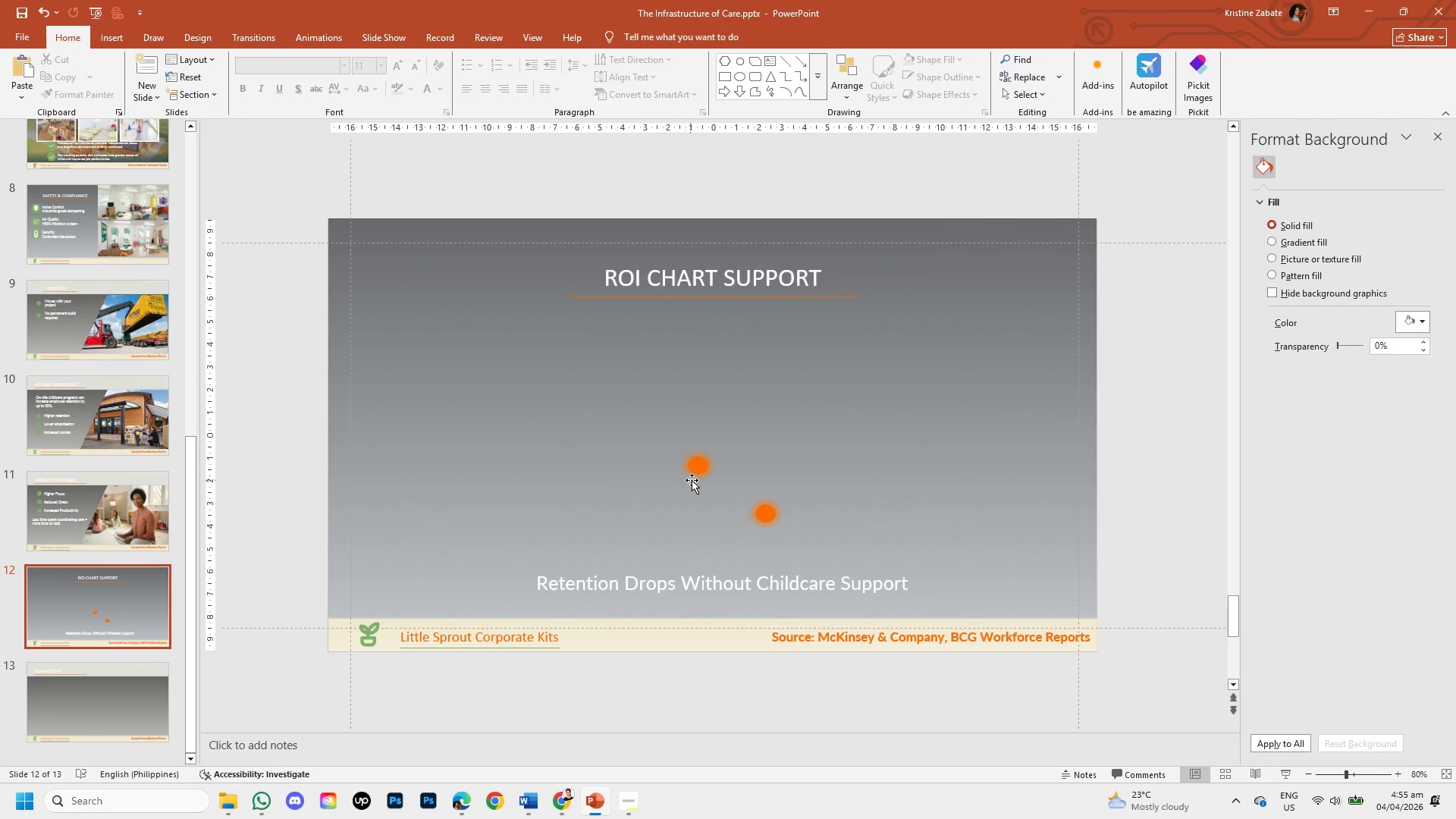 
left_click([701, 471])
 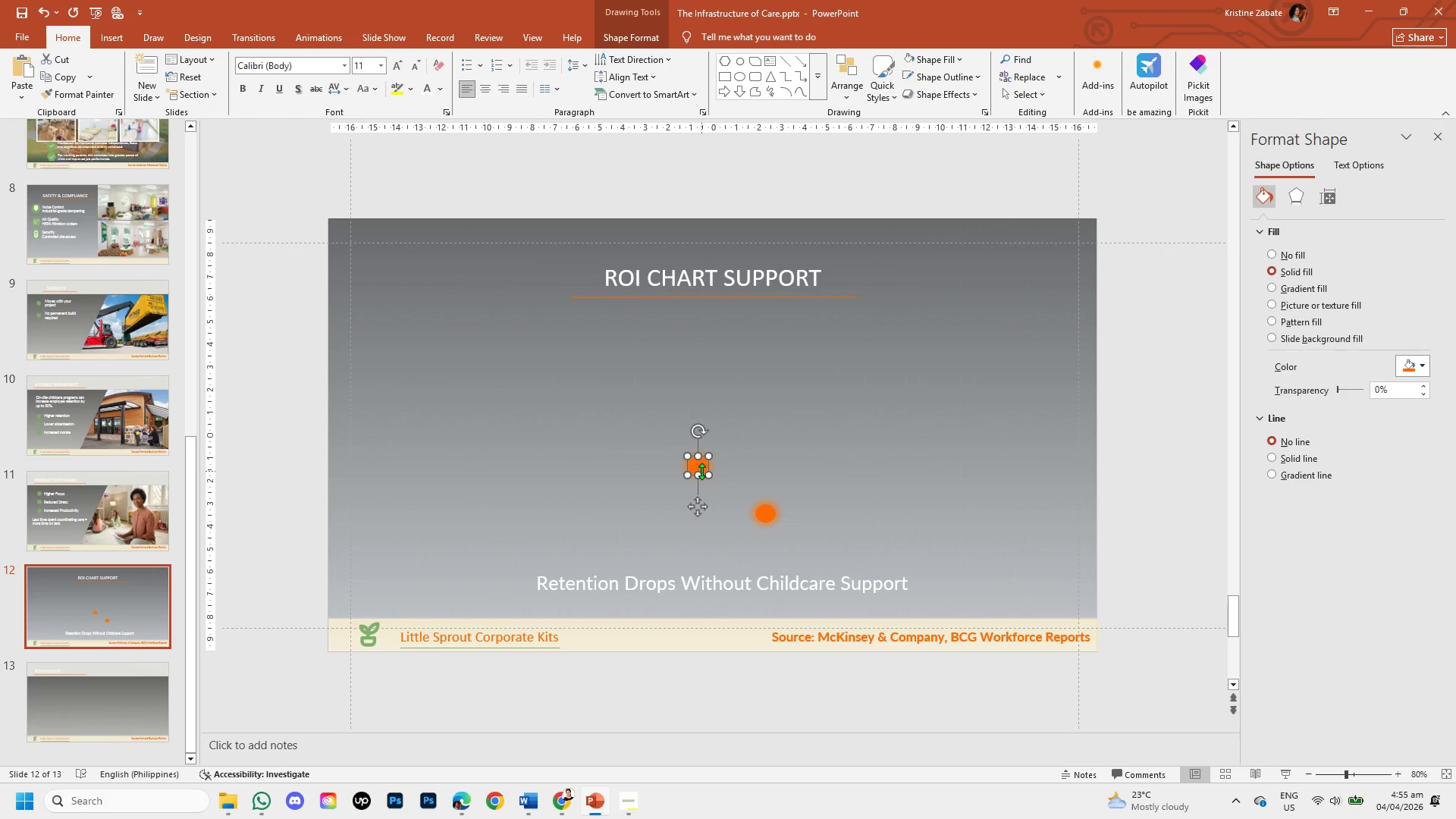 
key(Backspace)
 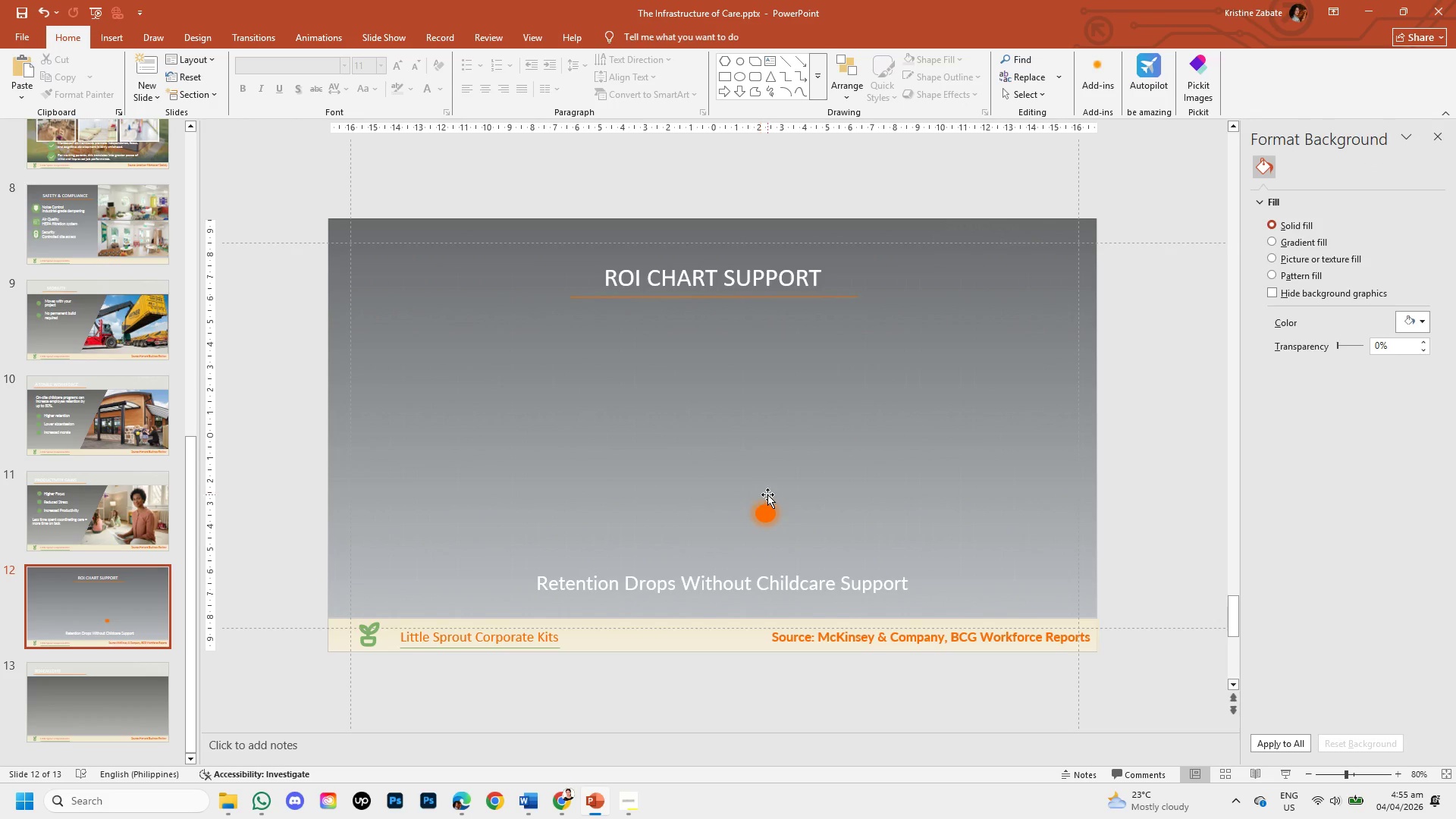 
left_click([764, 521])
 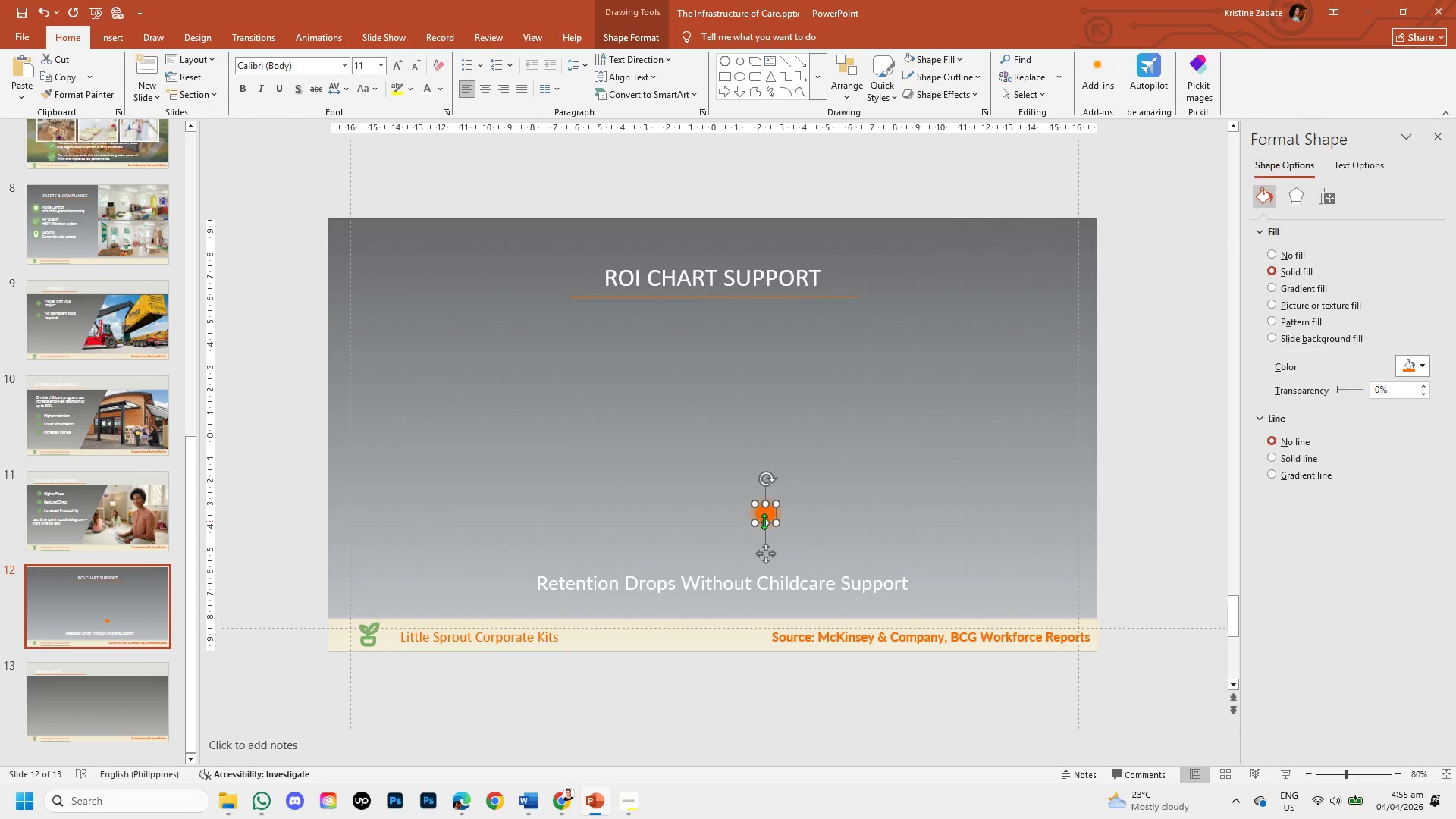 
key(Backspace)
 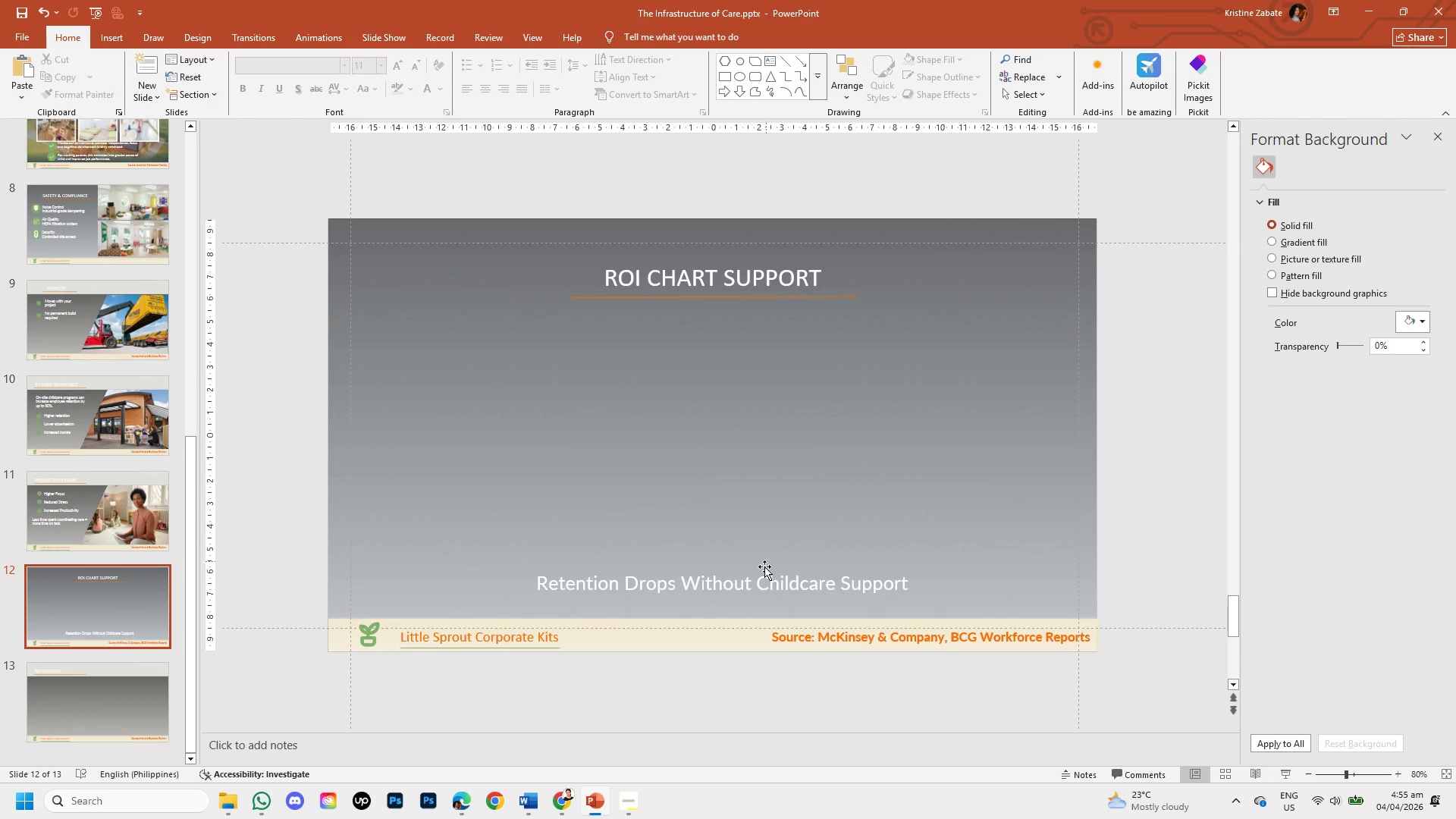 
left_click([758, 584])
 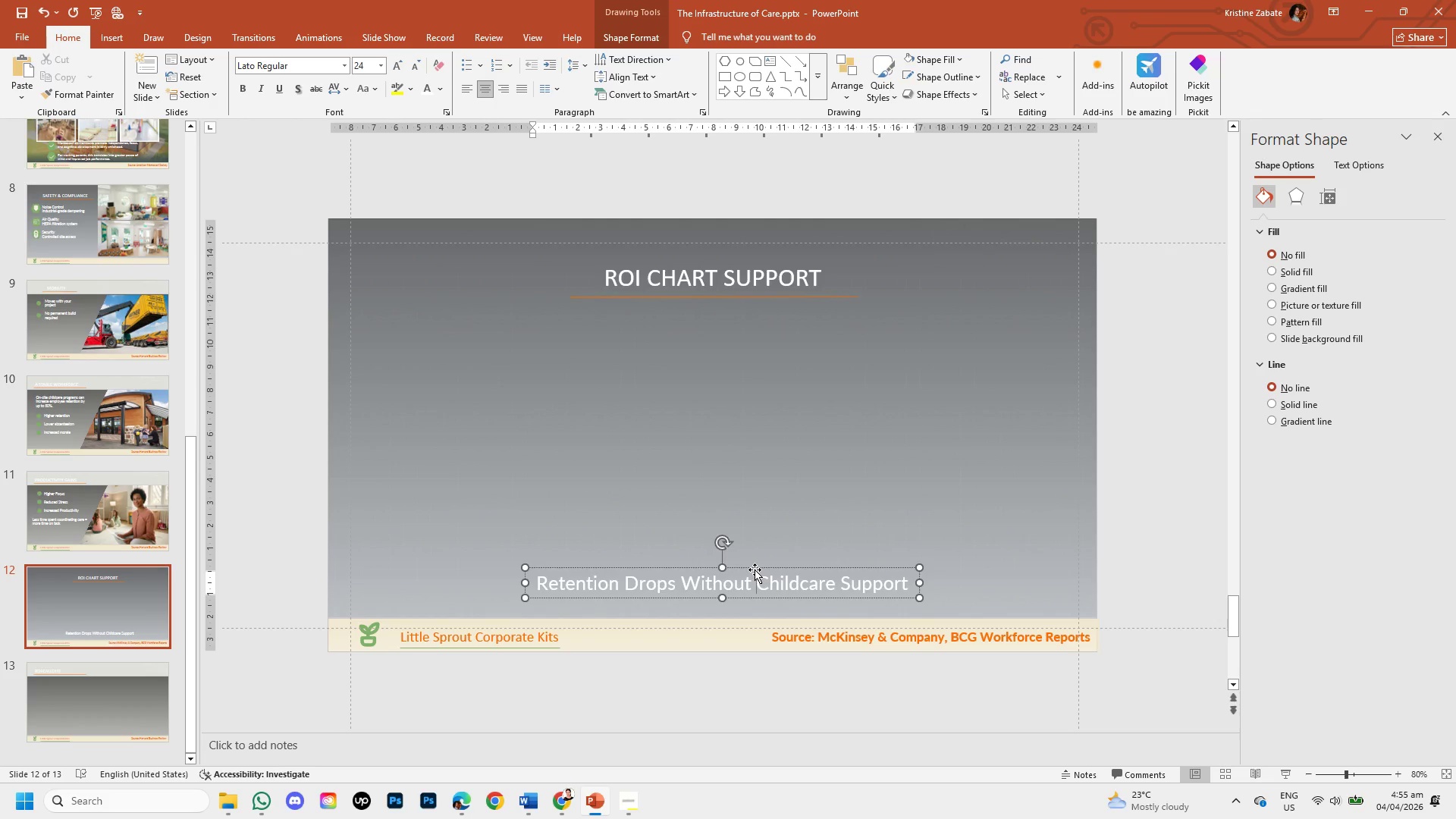 
left_click([755, 570])
 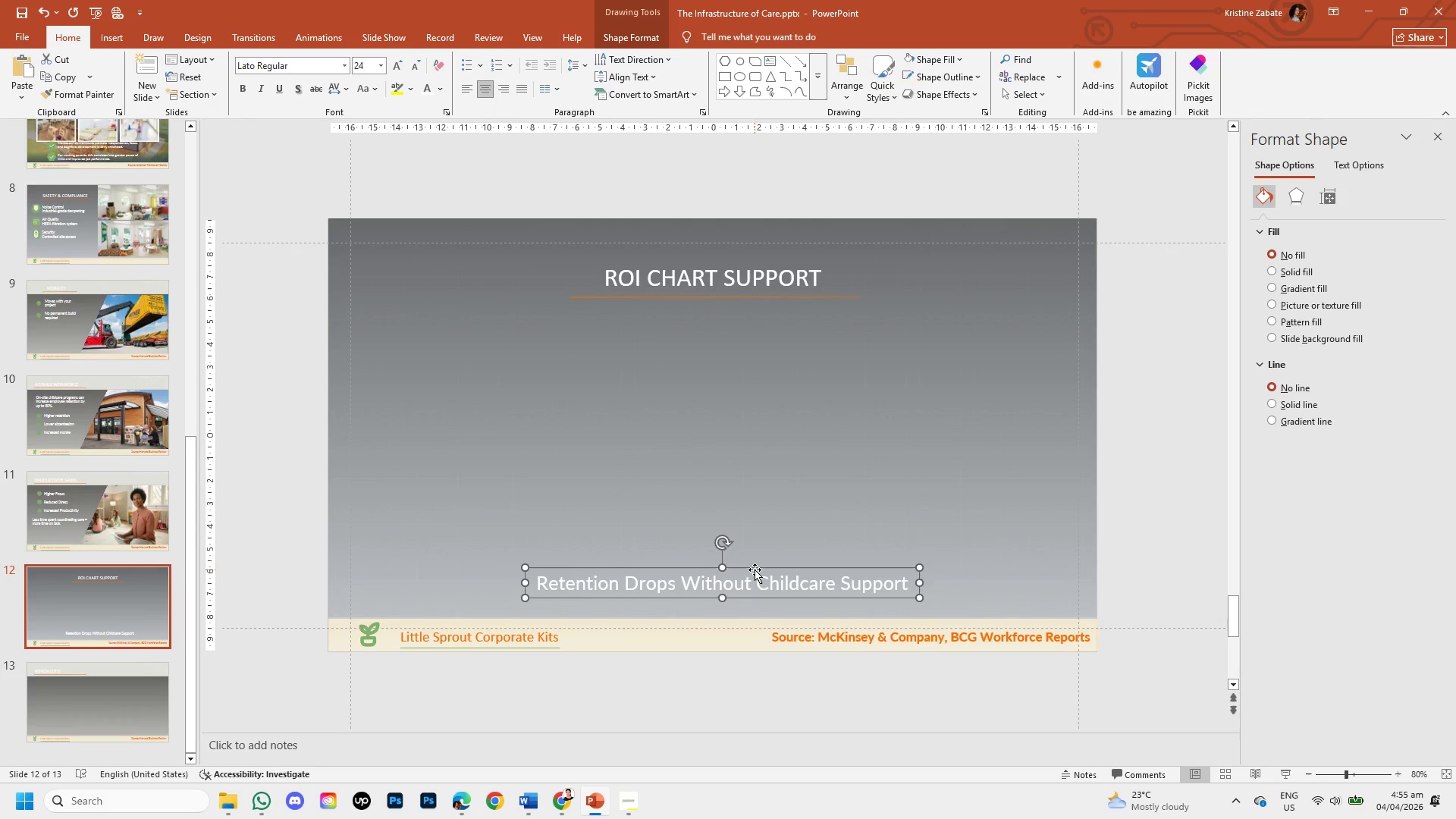 
key(Backspace)
 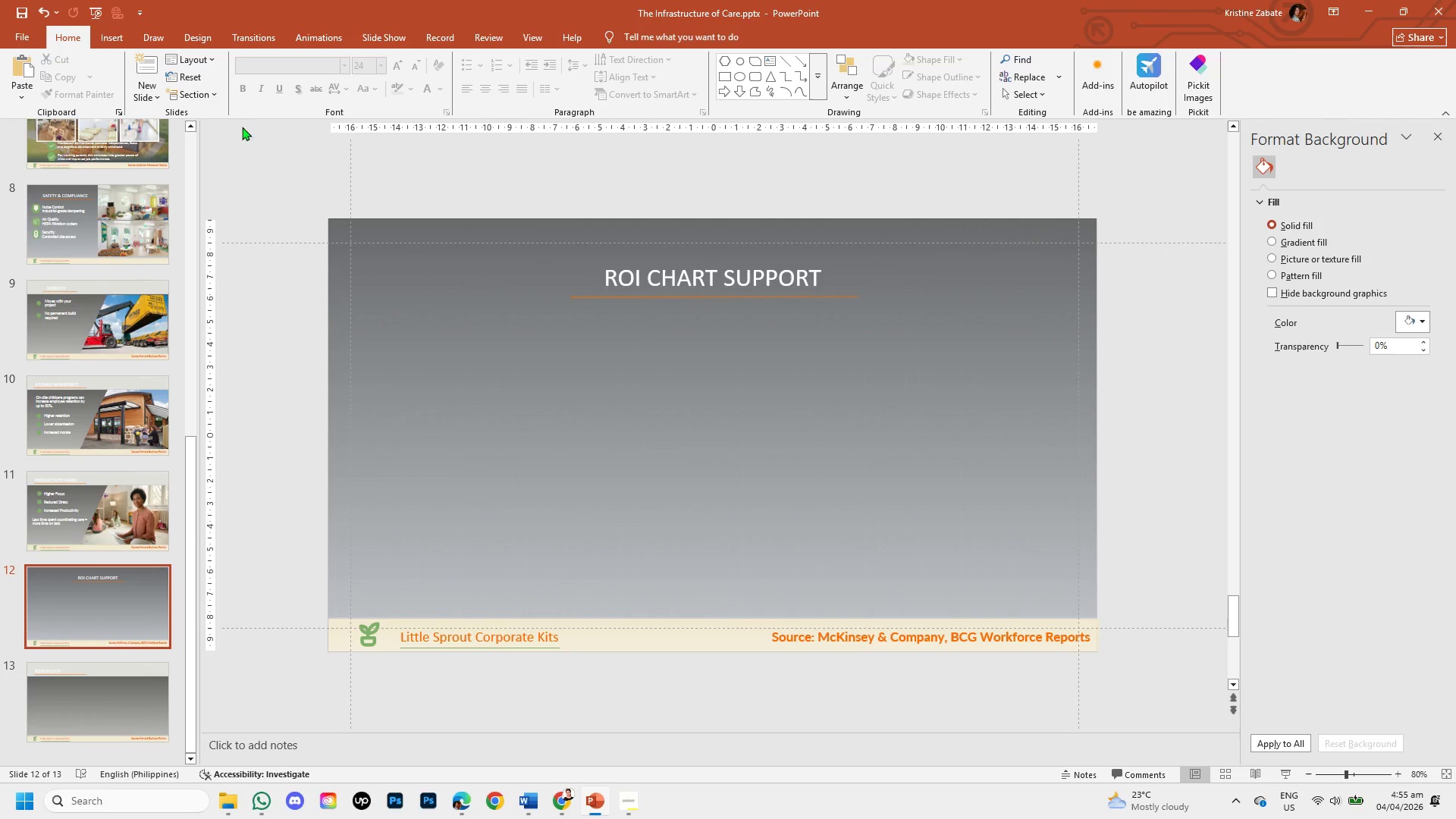 
left_click([125, 37])
 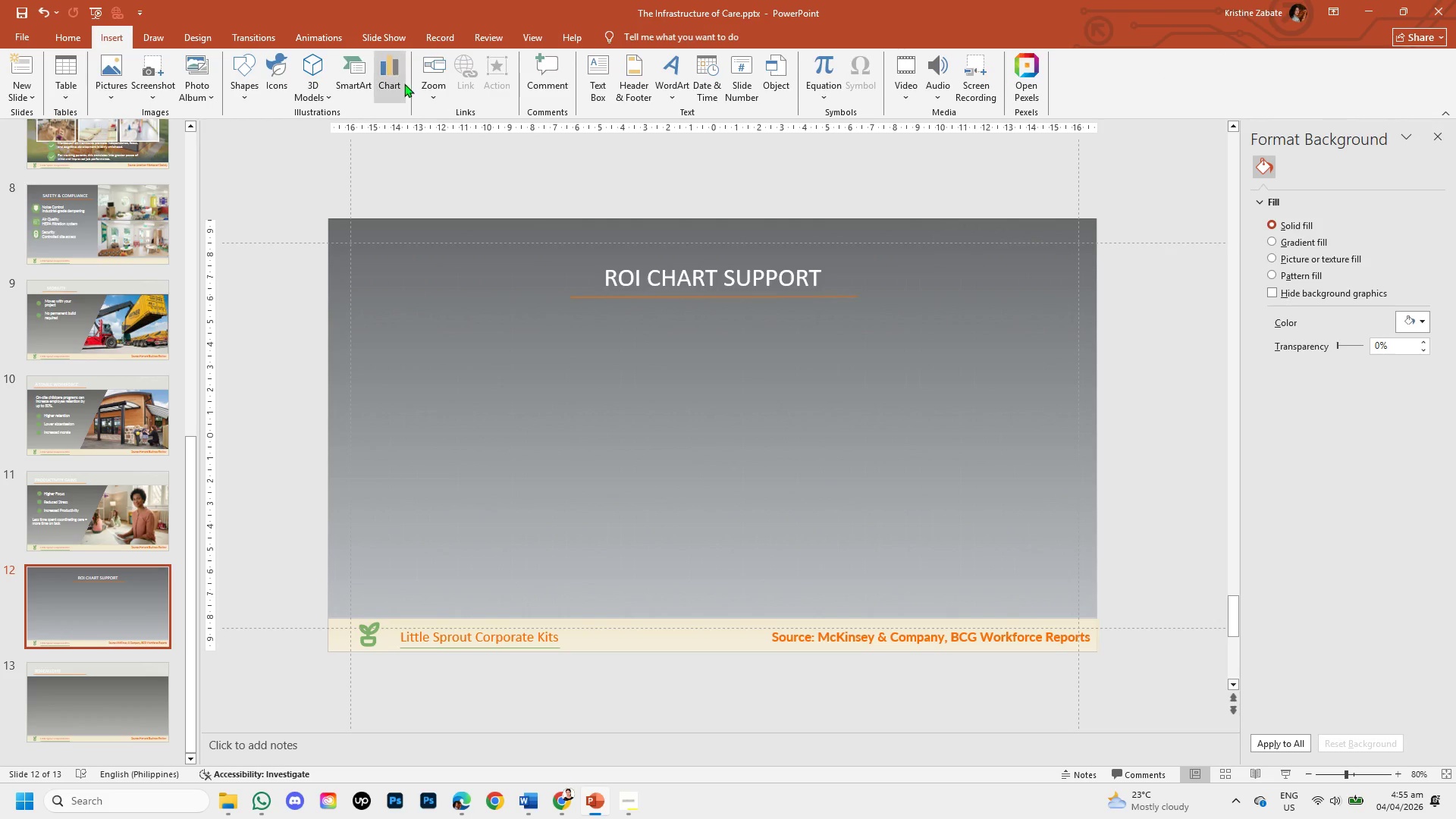 
left_click([404, 83])
 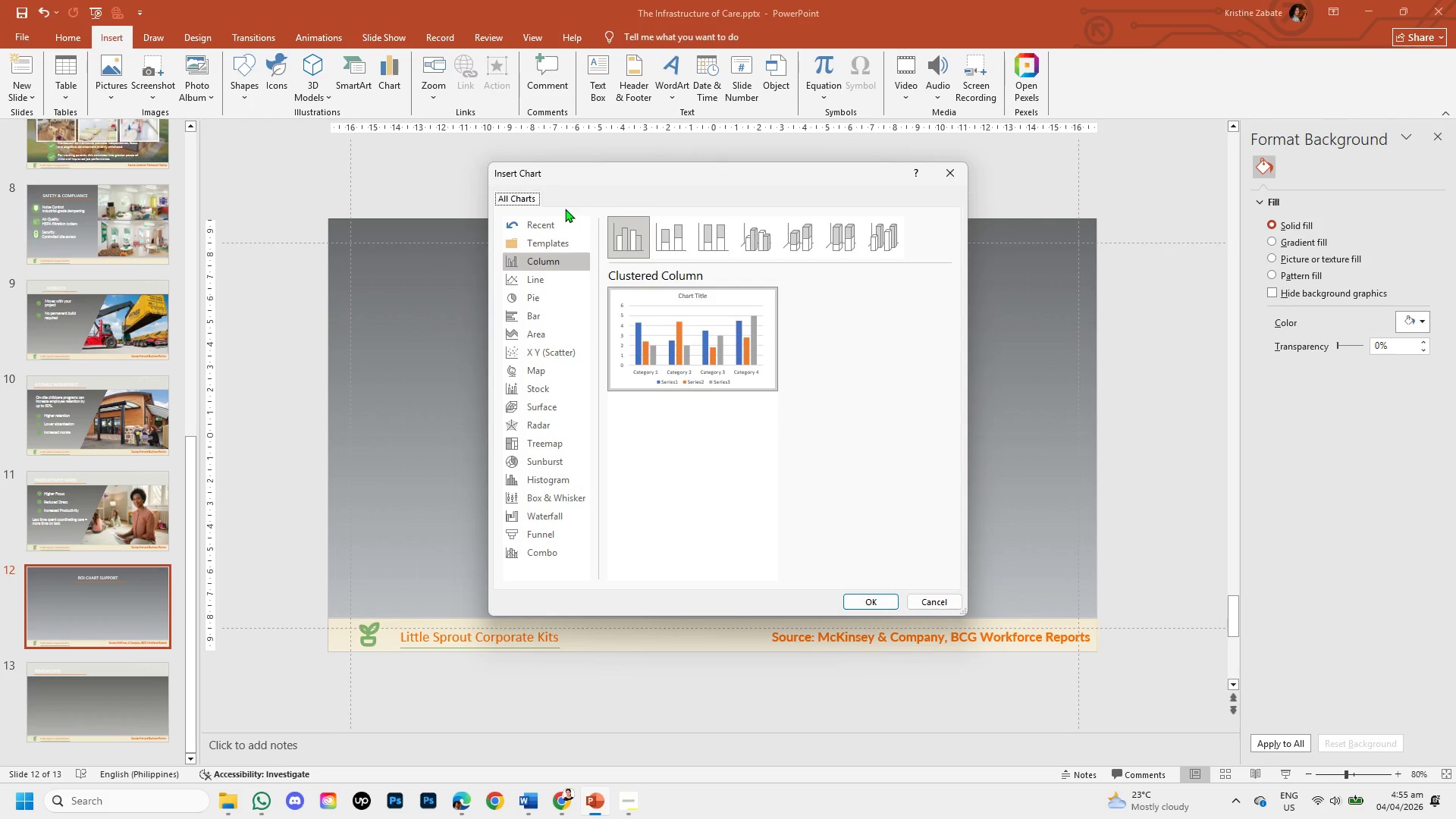 
wait(8.81)
 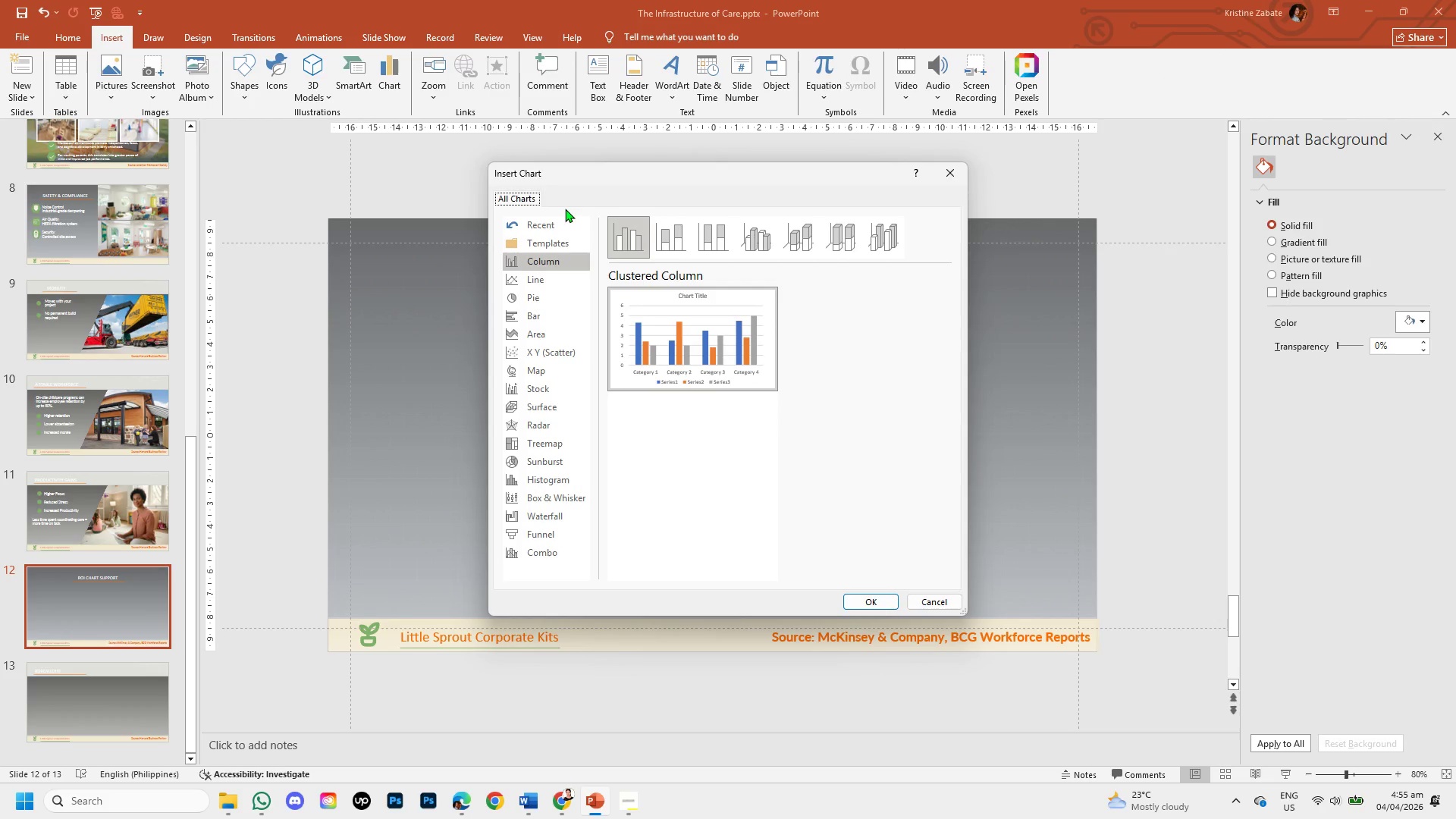 
left_click([874, 603])
 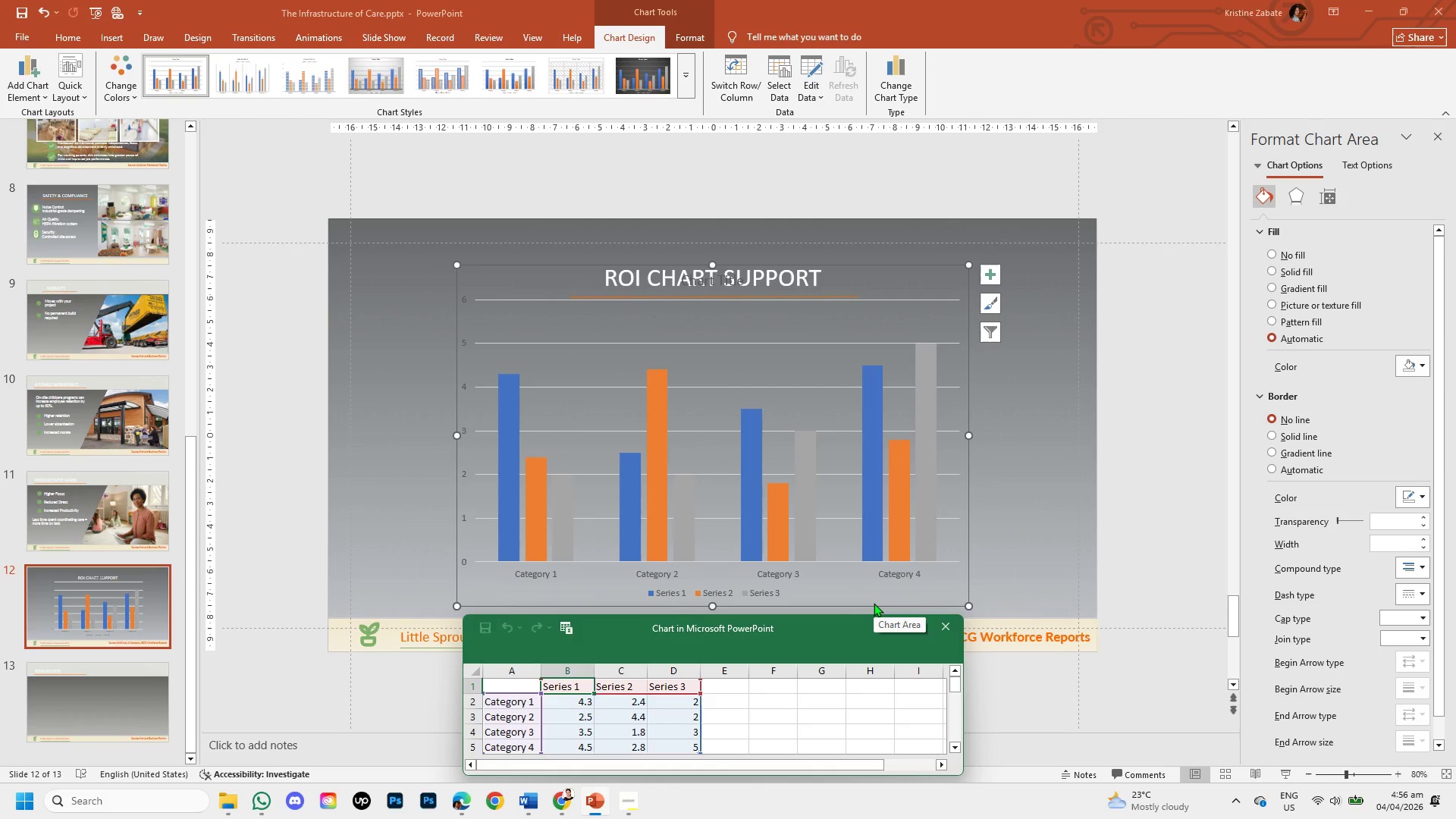 
wait(14.95)
 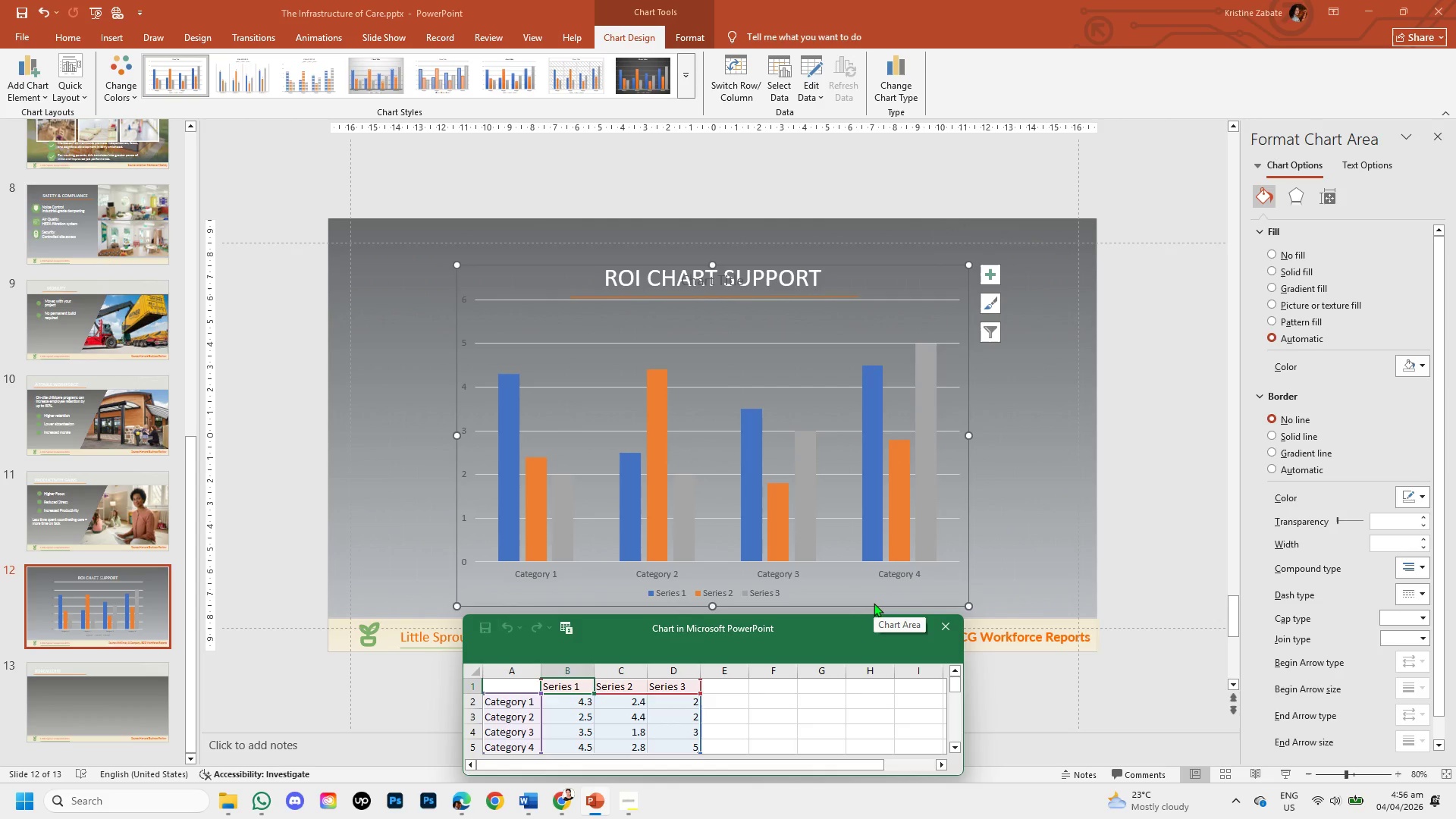 
scroll: coordinate [1069, 704], scroll_direction: down, amount: 1.0
 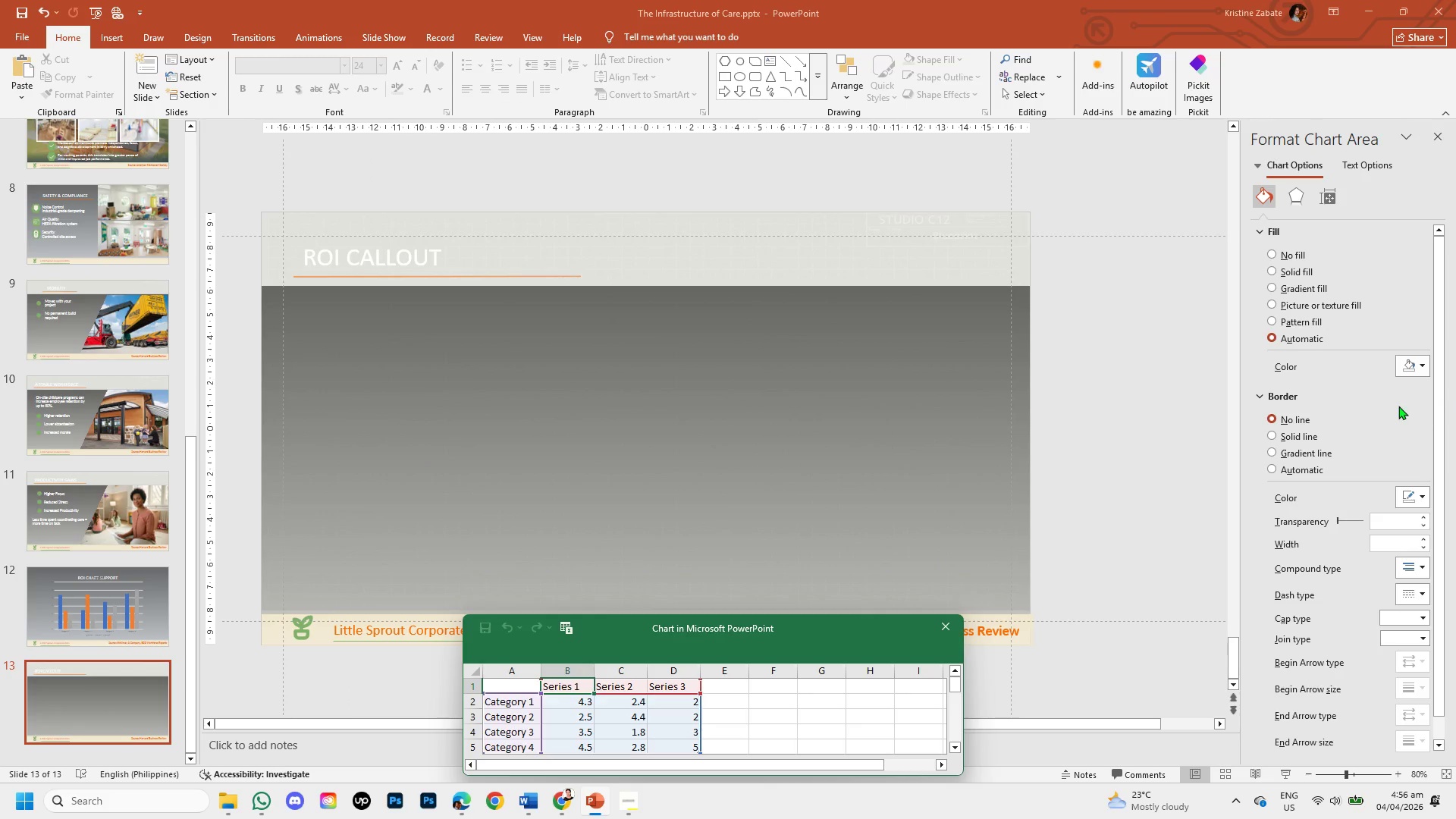 
left_click_drag(start_coordinate=[1439, 411], to_coordinate=[1445, 447])
 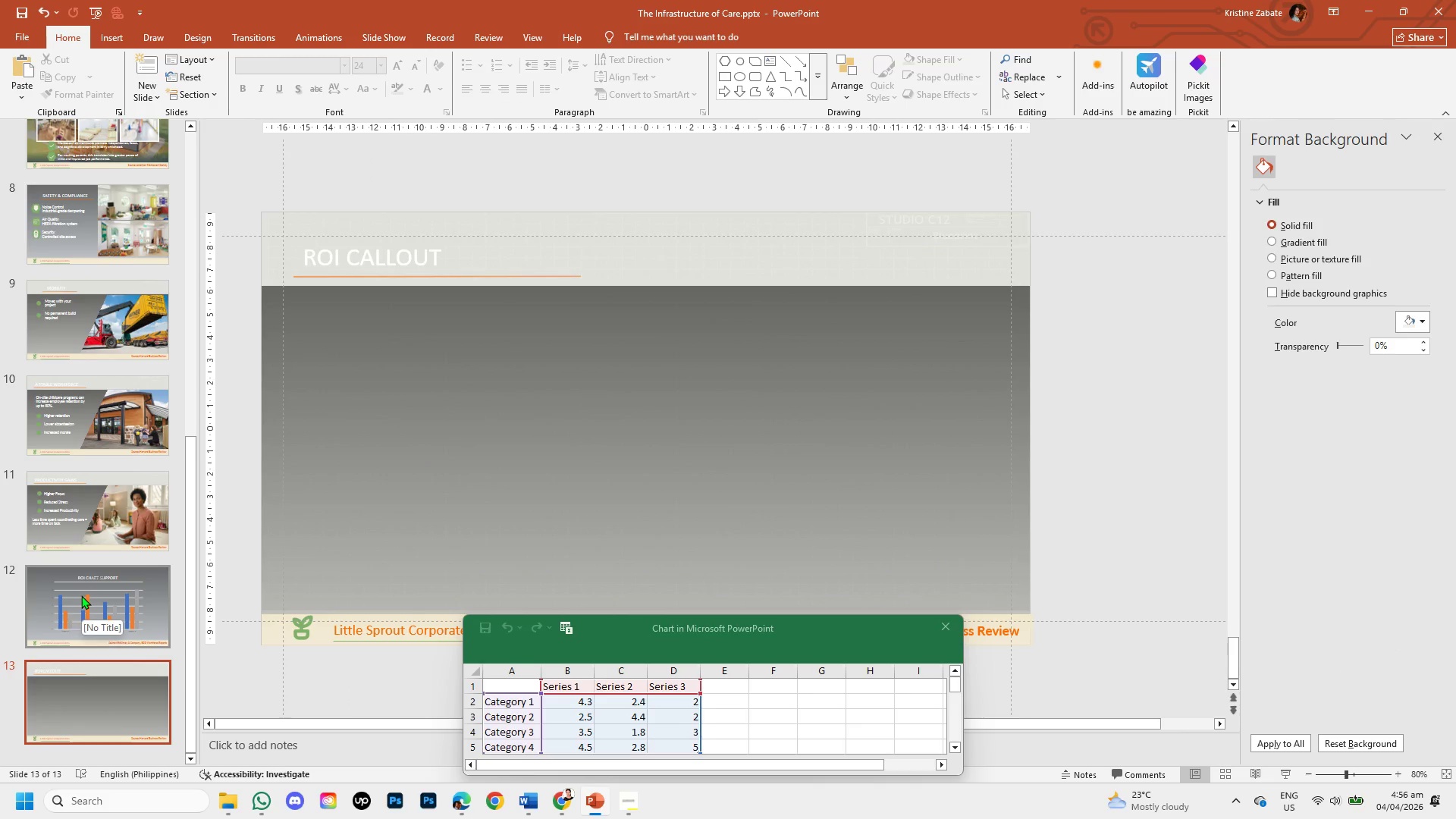 
left_click([81, 595])
 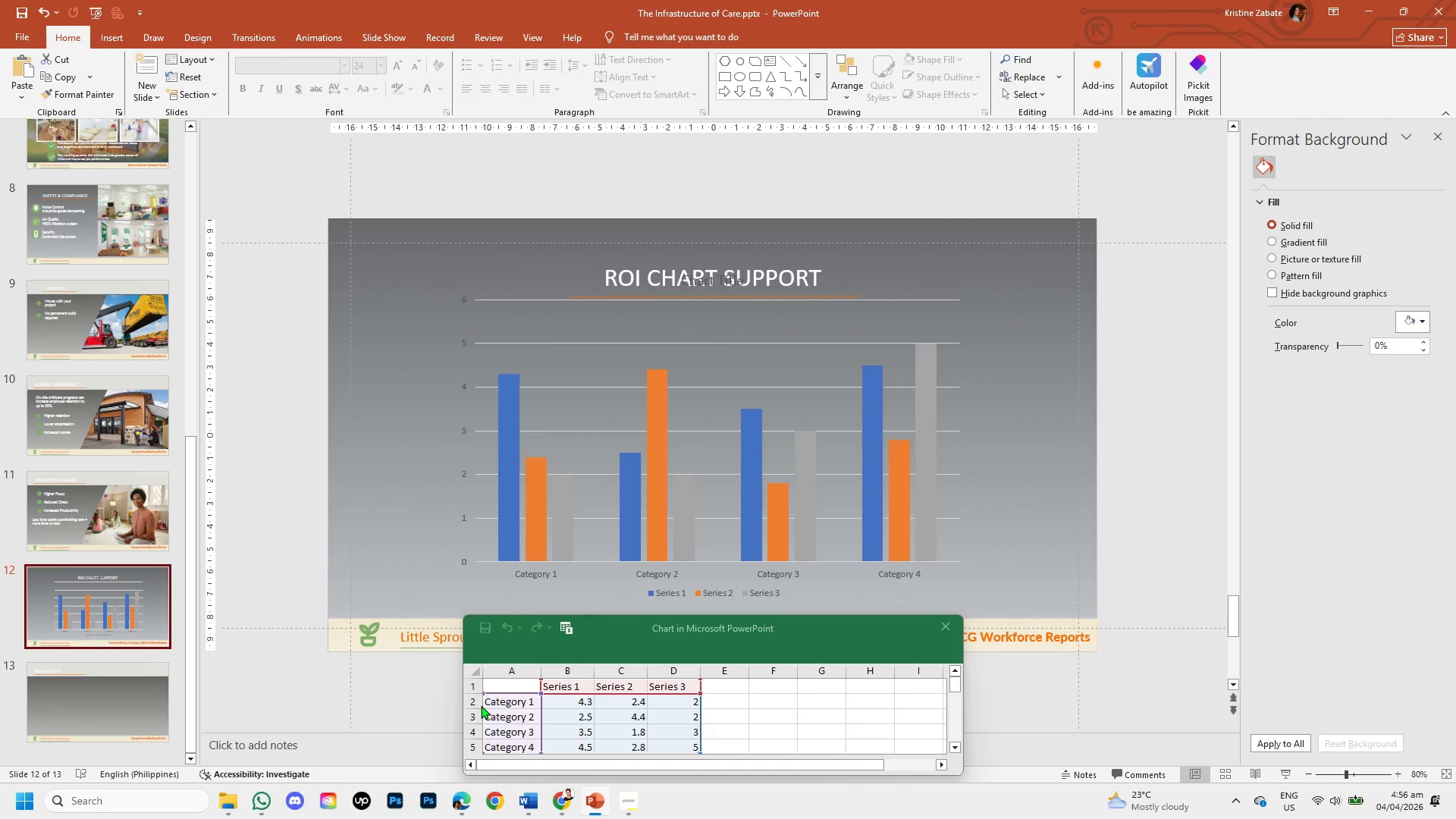 
wait(17.05)
 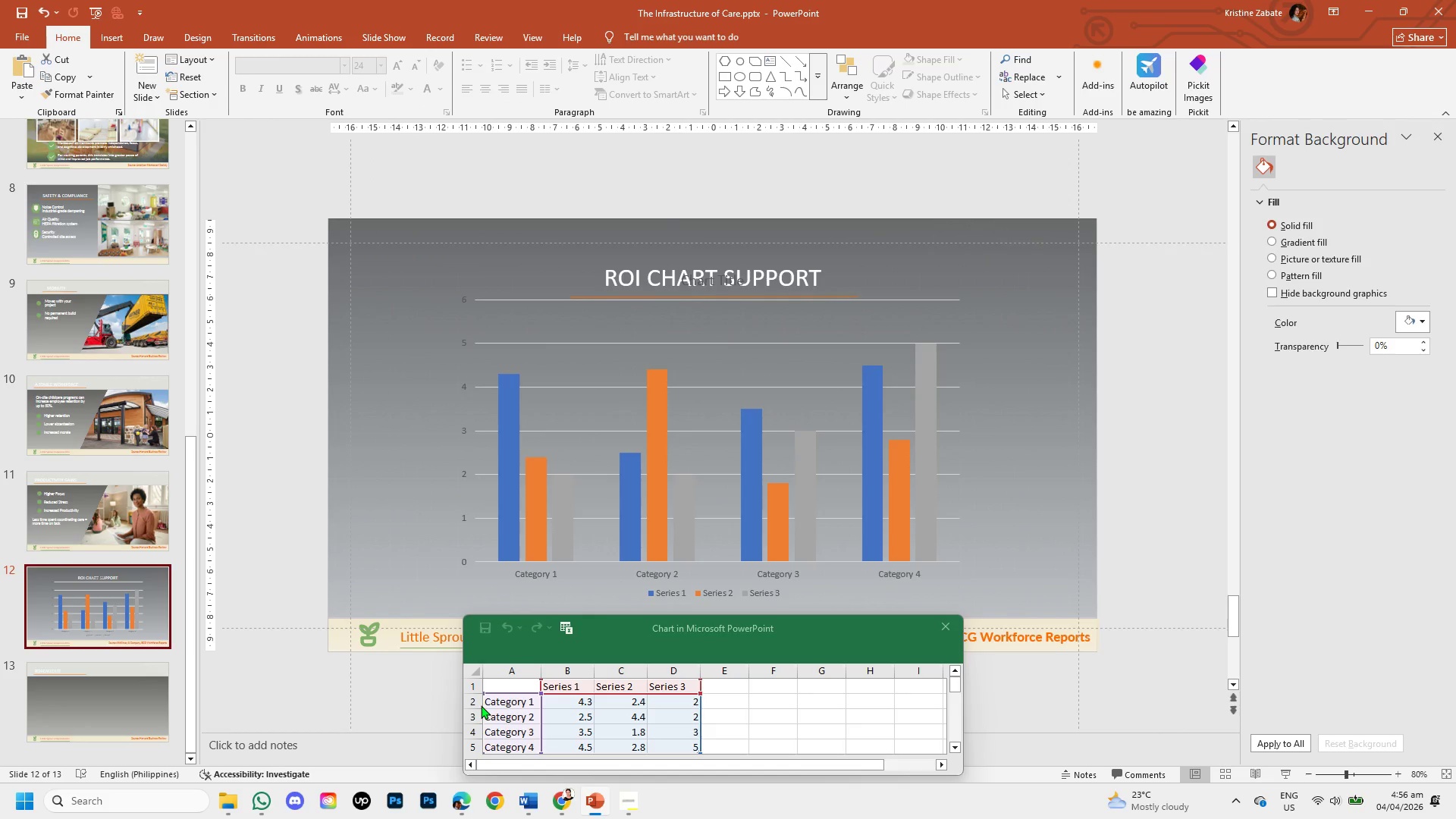 
double_click([532, 697])
 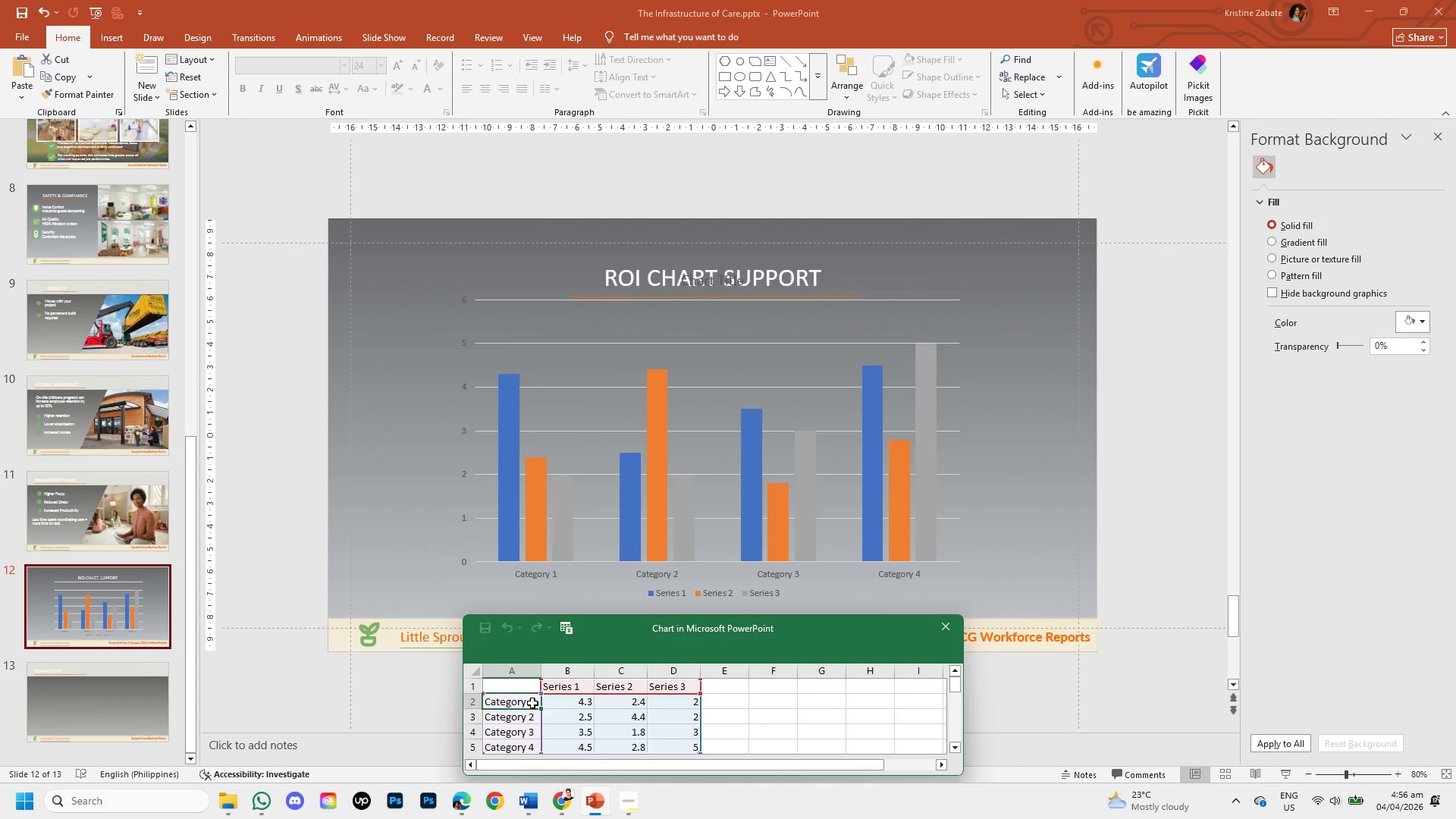 
double_click([532, 703])
 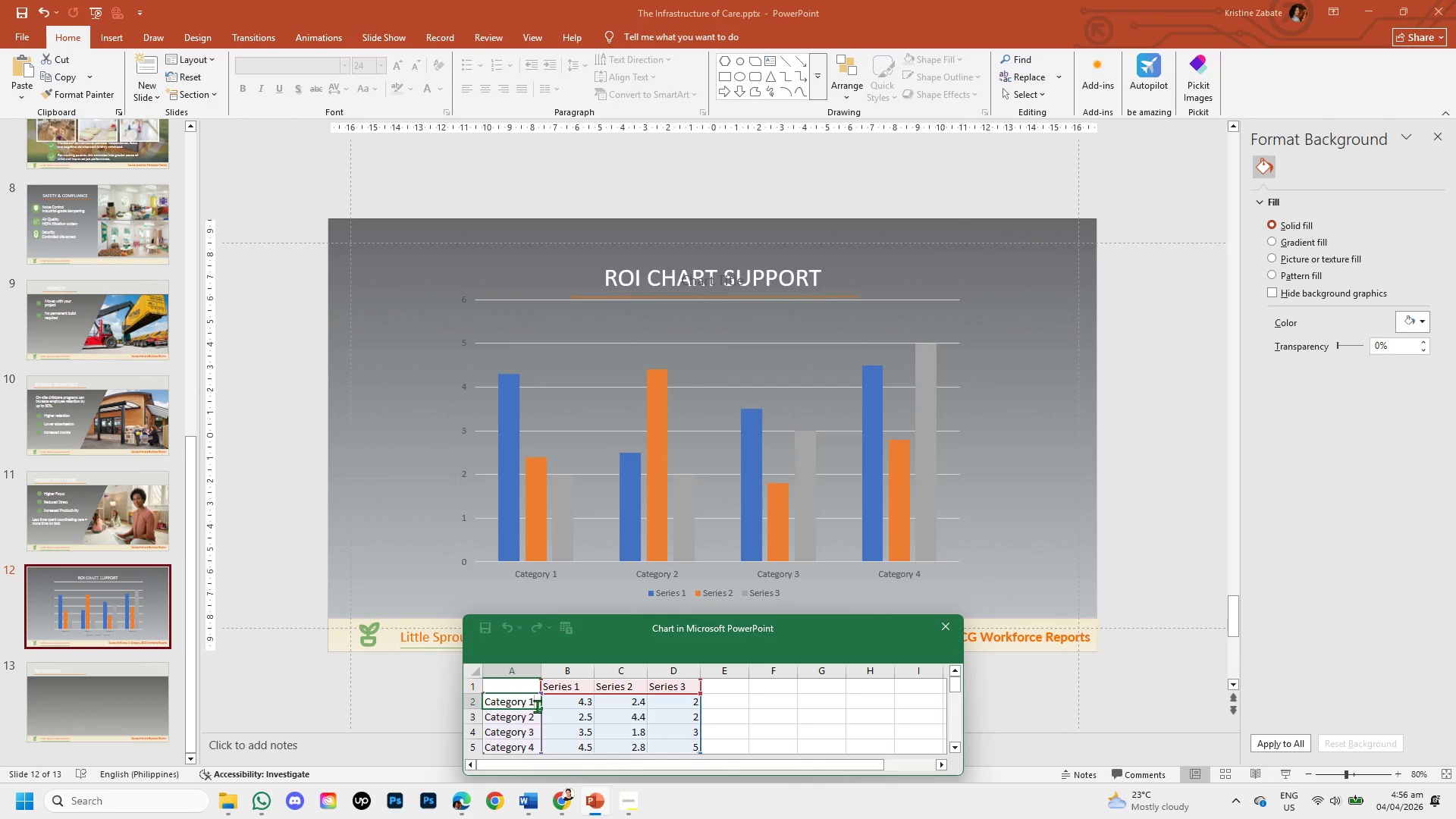 
key(Backspace)
 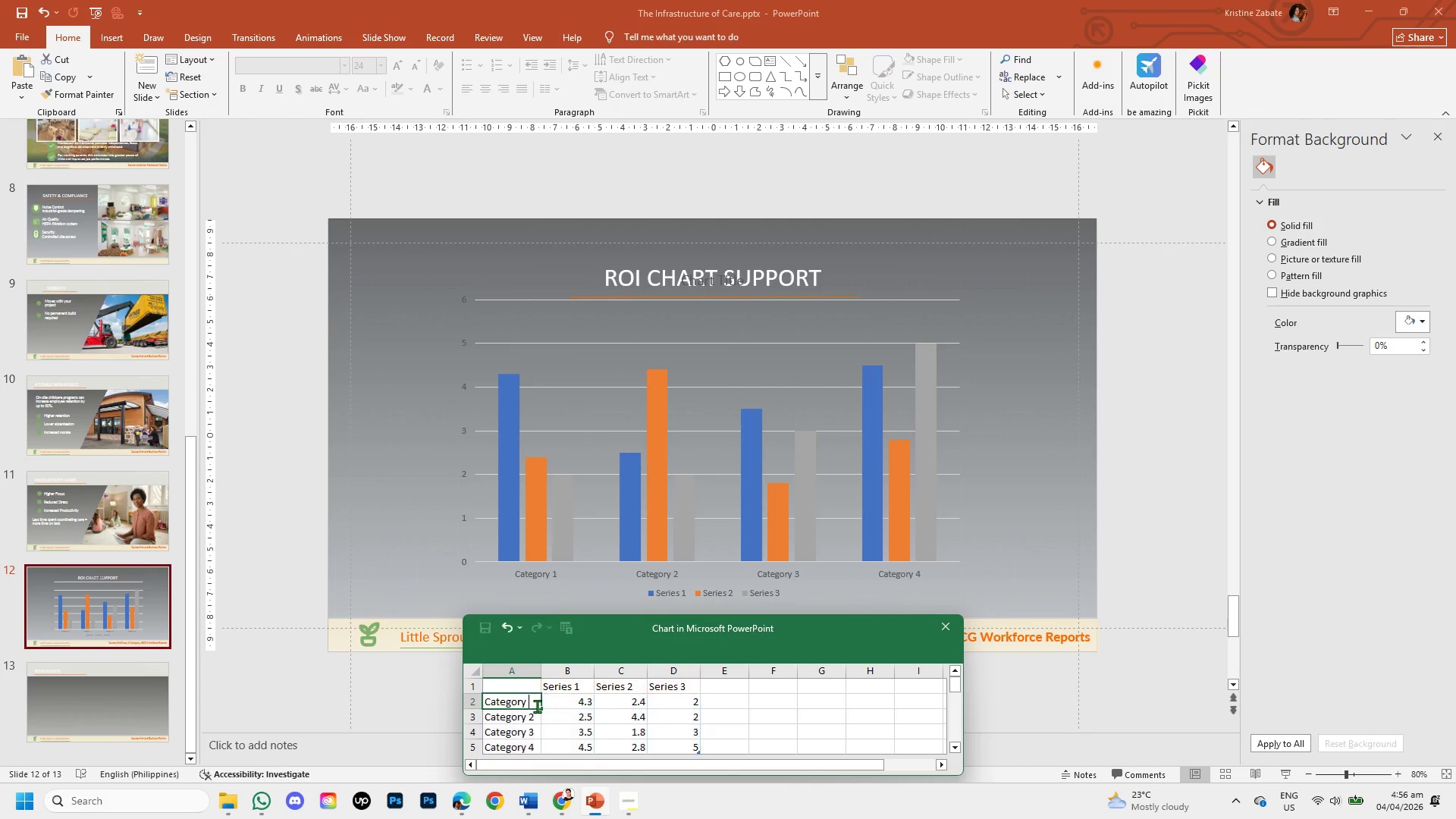 
key(Backspace)
 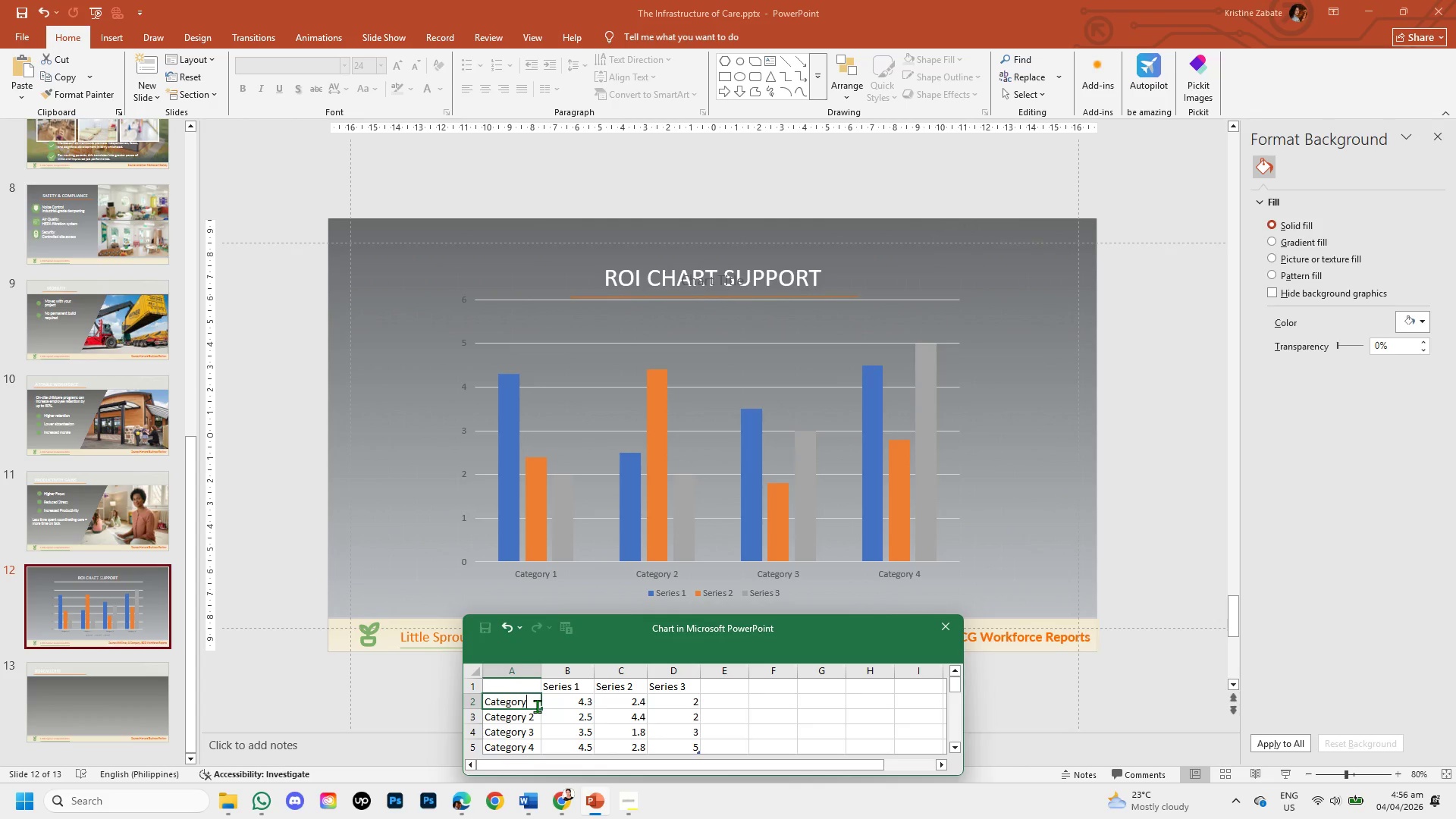 
hold_key(key=Backspace, duration=0.77)
 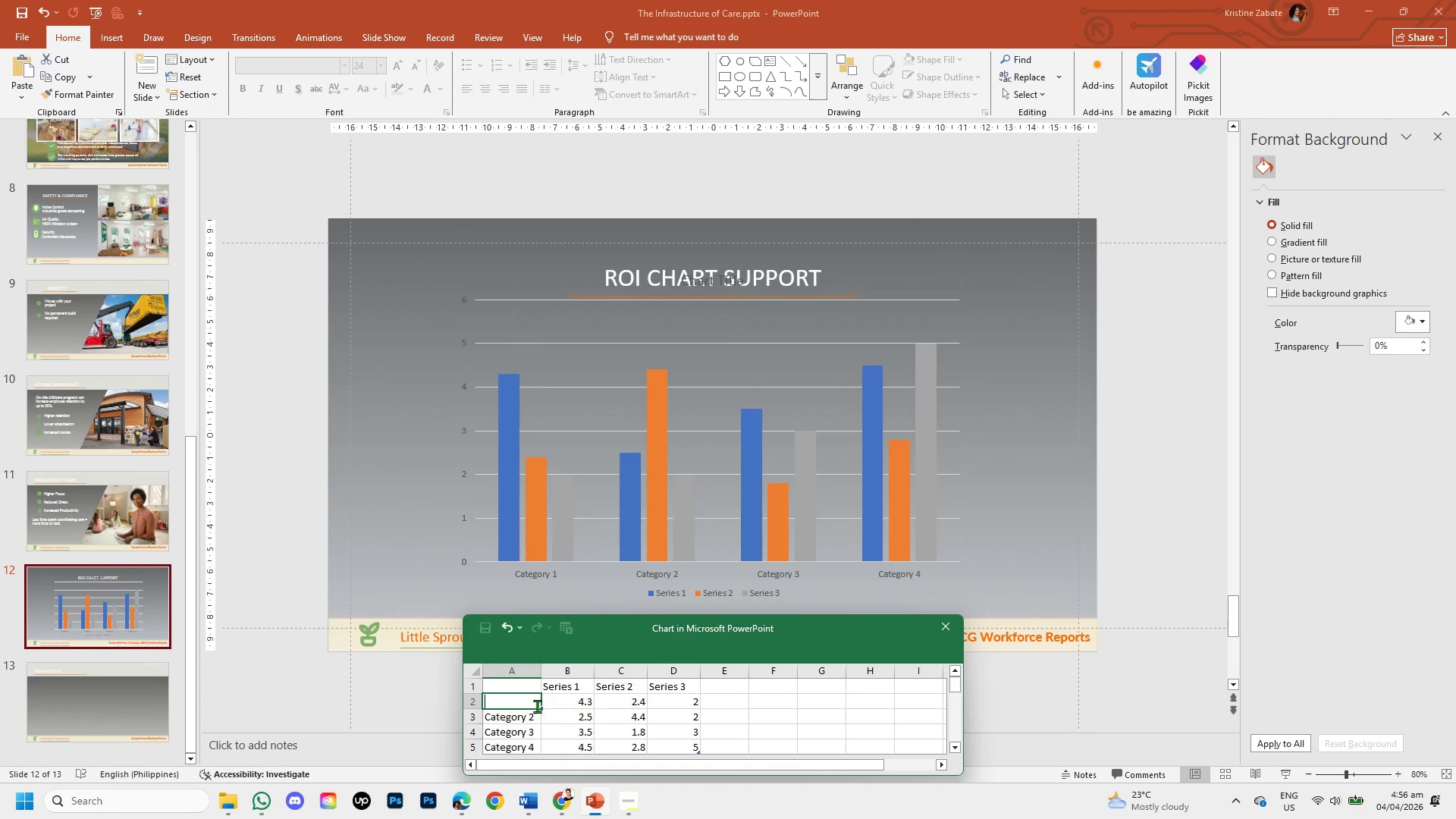 
wait(5.94)
 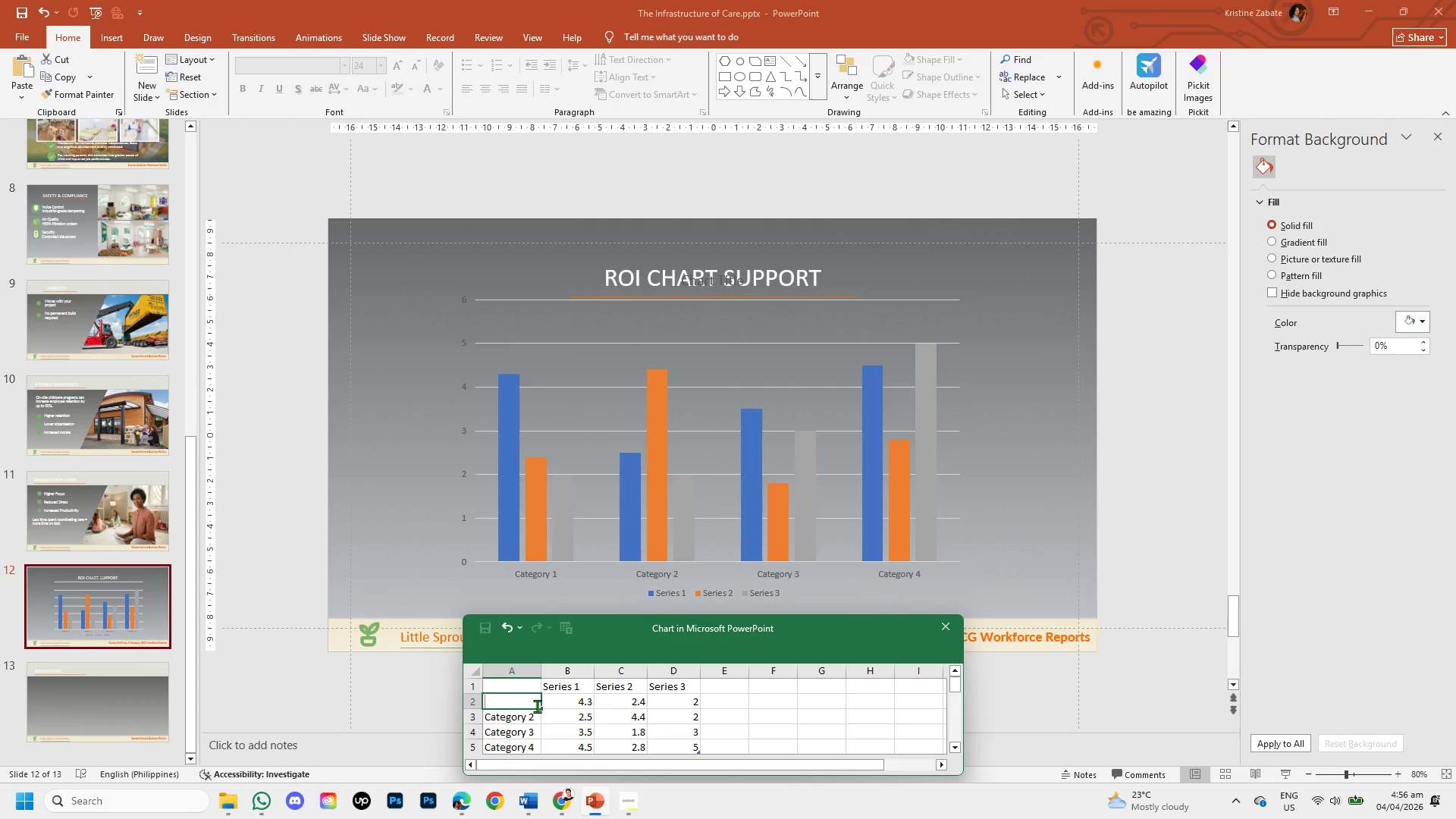 
type(ENGINEER )
key(Backspace)
key(Backspace)
key(Backspace)
key(Backspace)
key(Backspace)
key(Backspace)
key(Backspace)
key(Backspace)
type(ngineer Turnover)
 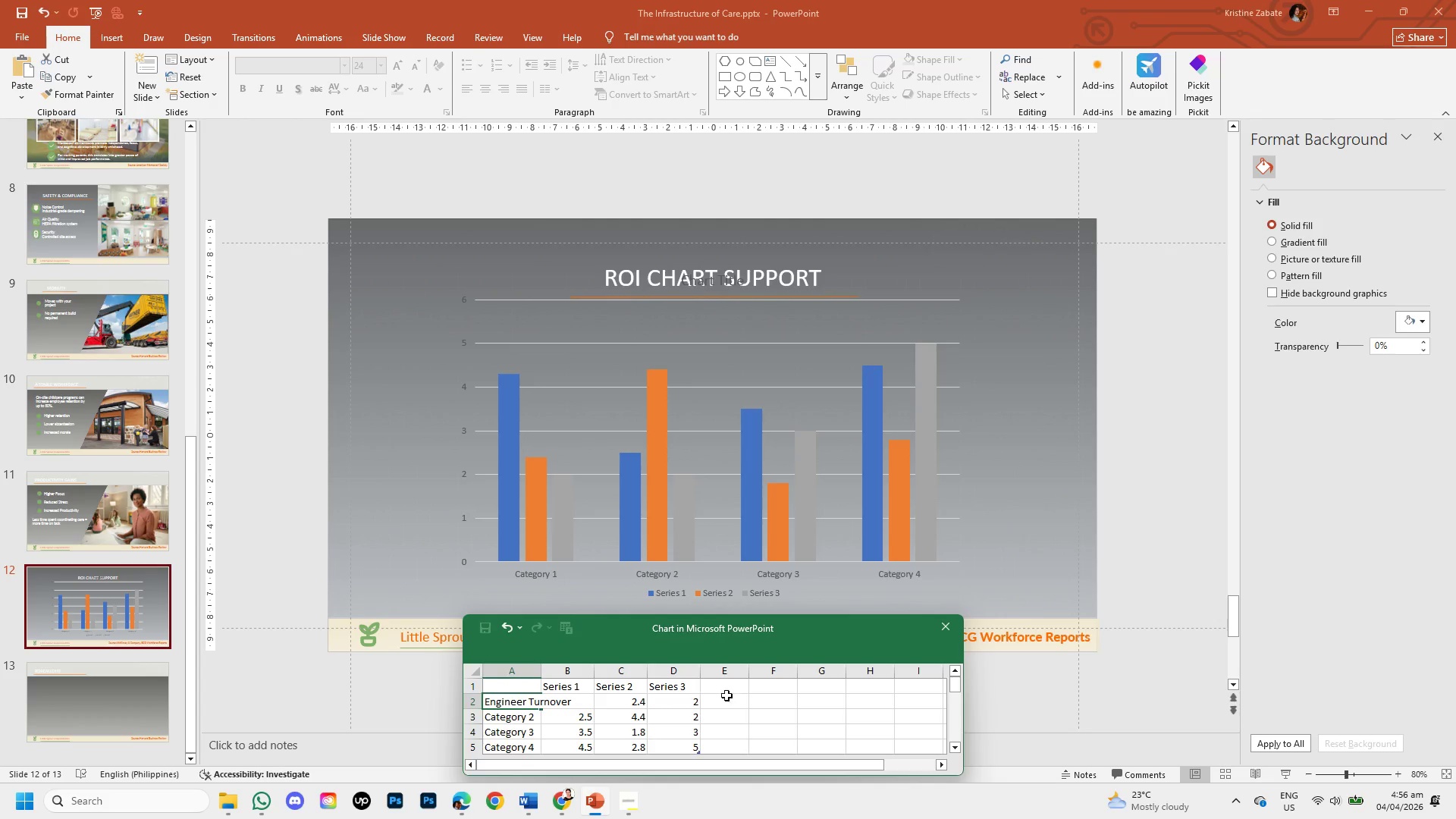 
left_click([736, 692])
 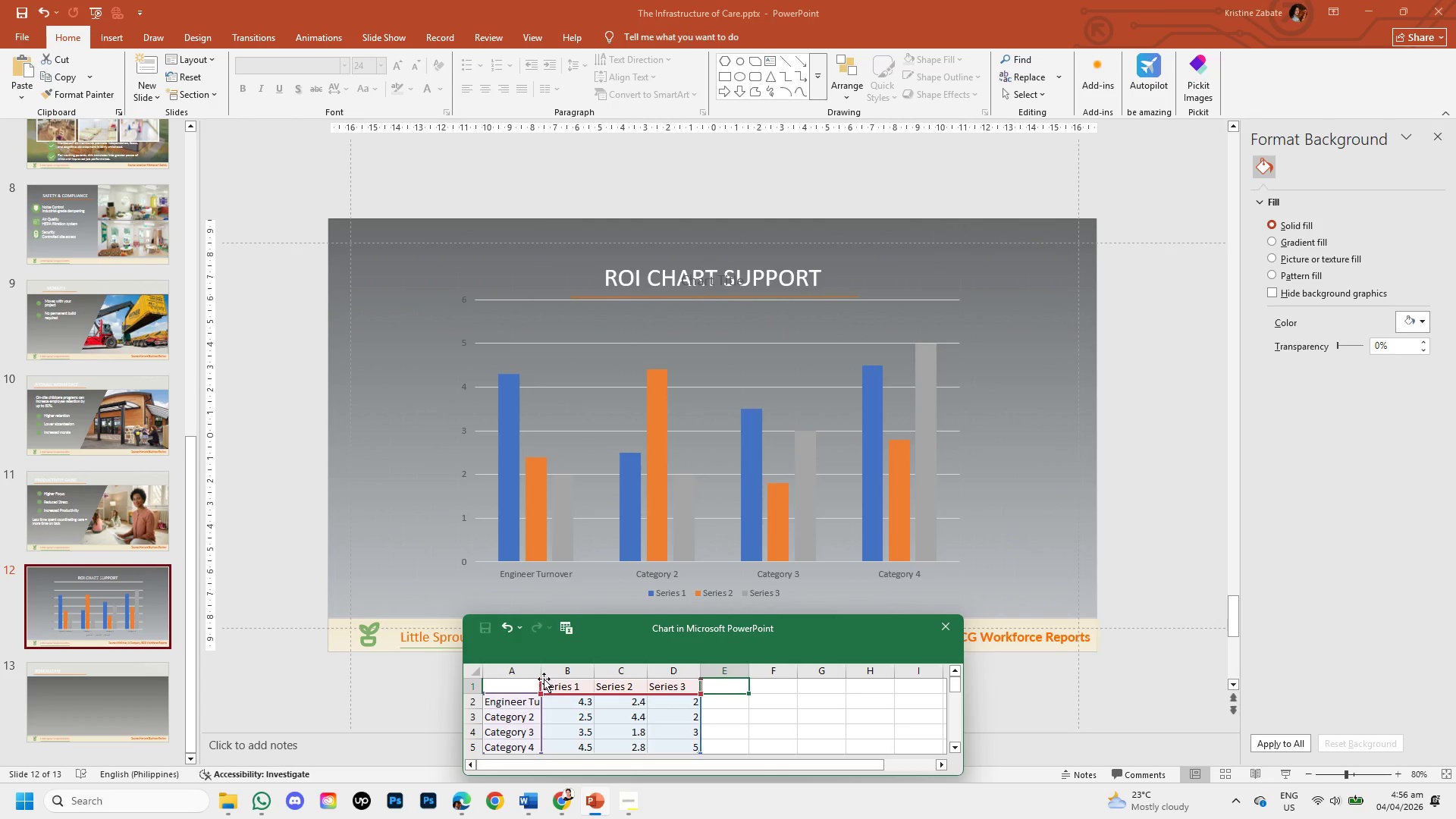 
left_click_drag(start_coordinate=[541, 671], to_coordinate=[595, 674])
 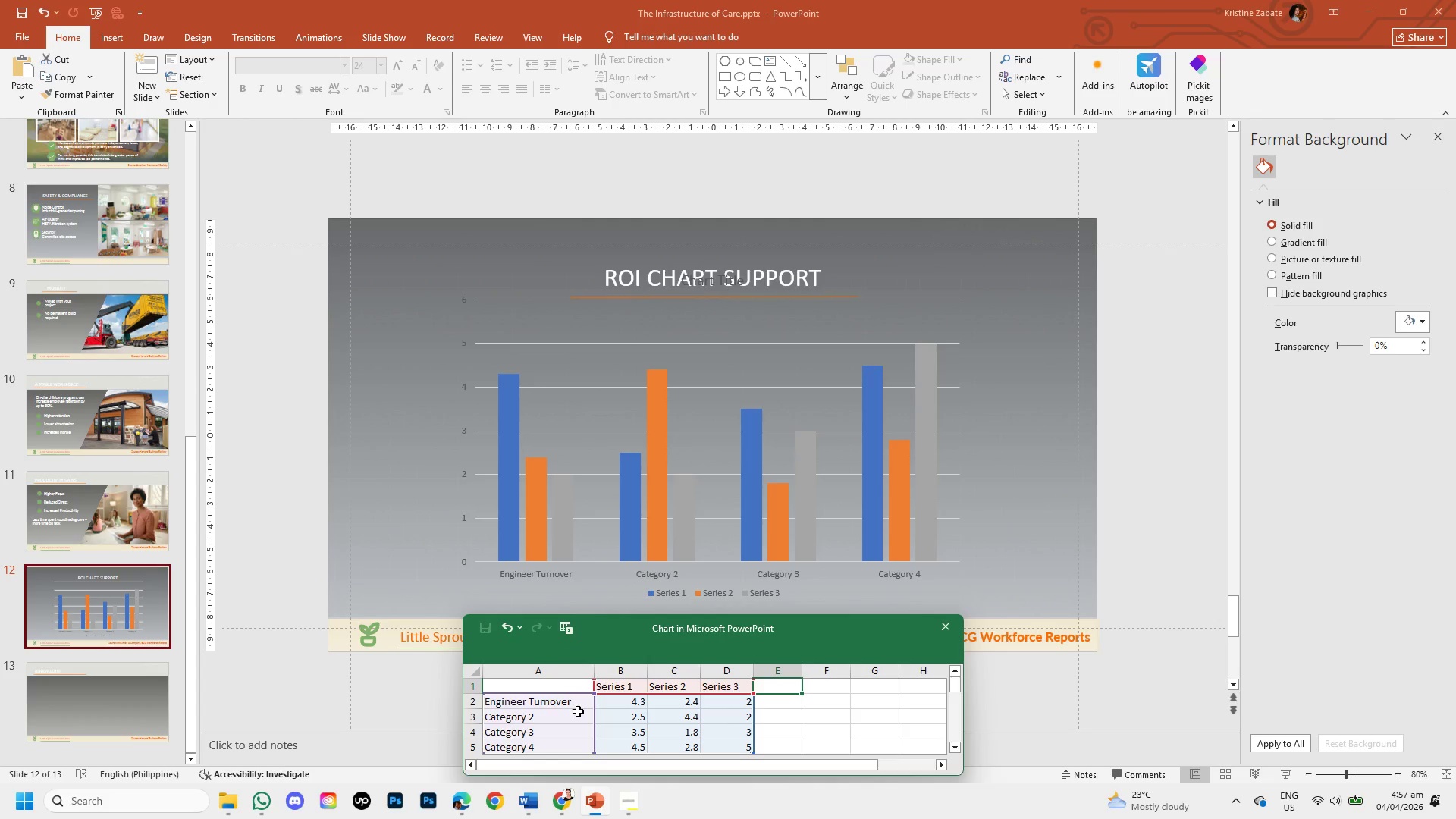 
wait(6.31)
 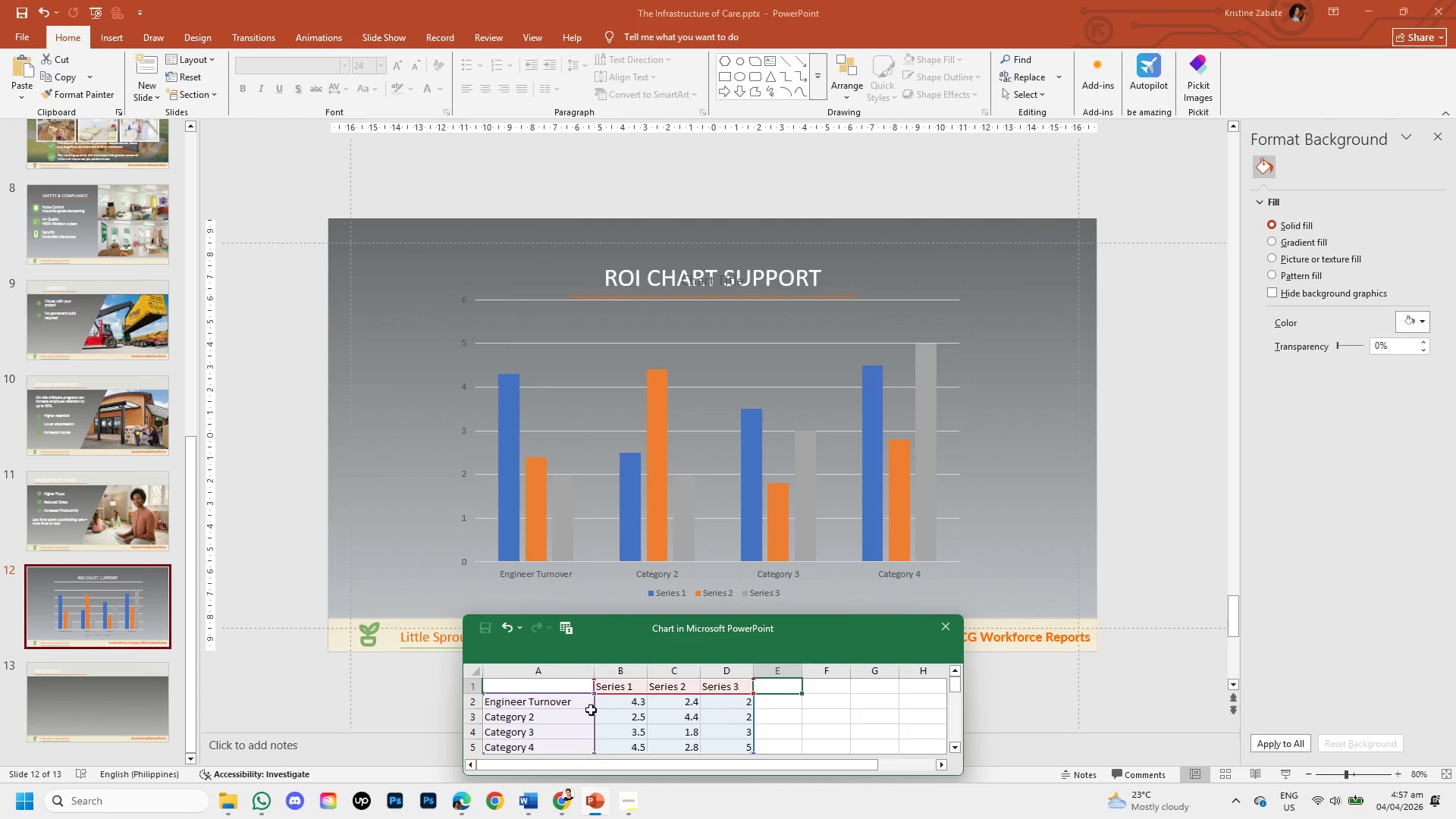 
double_click([563, 717])
 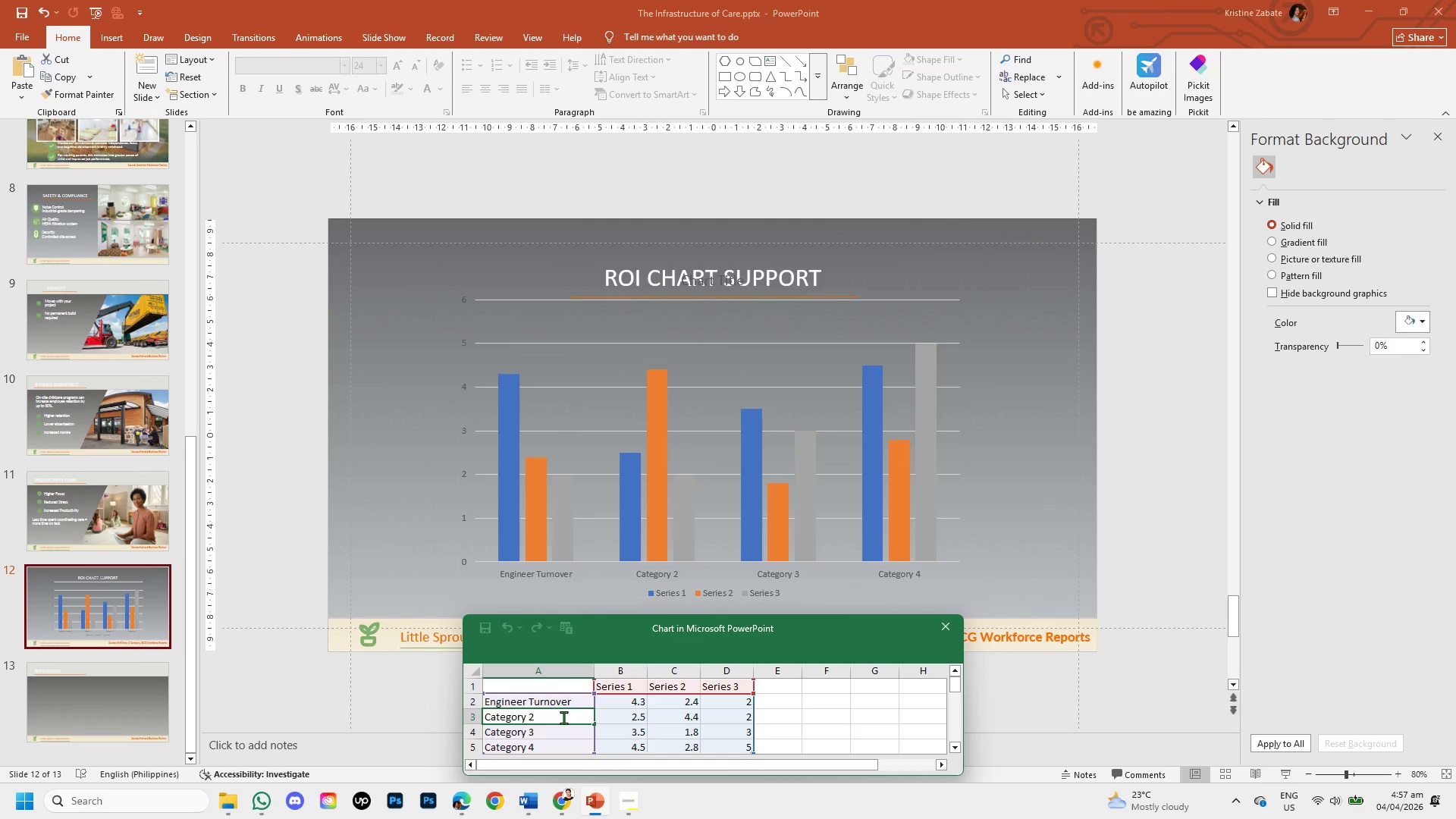 
hold_key(key=Backspace, duration=0.97)
 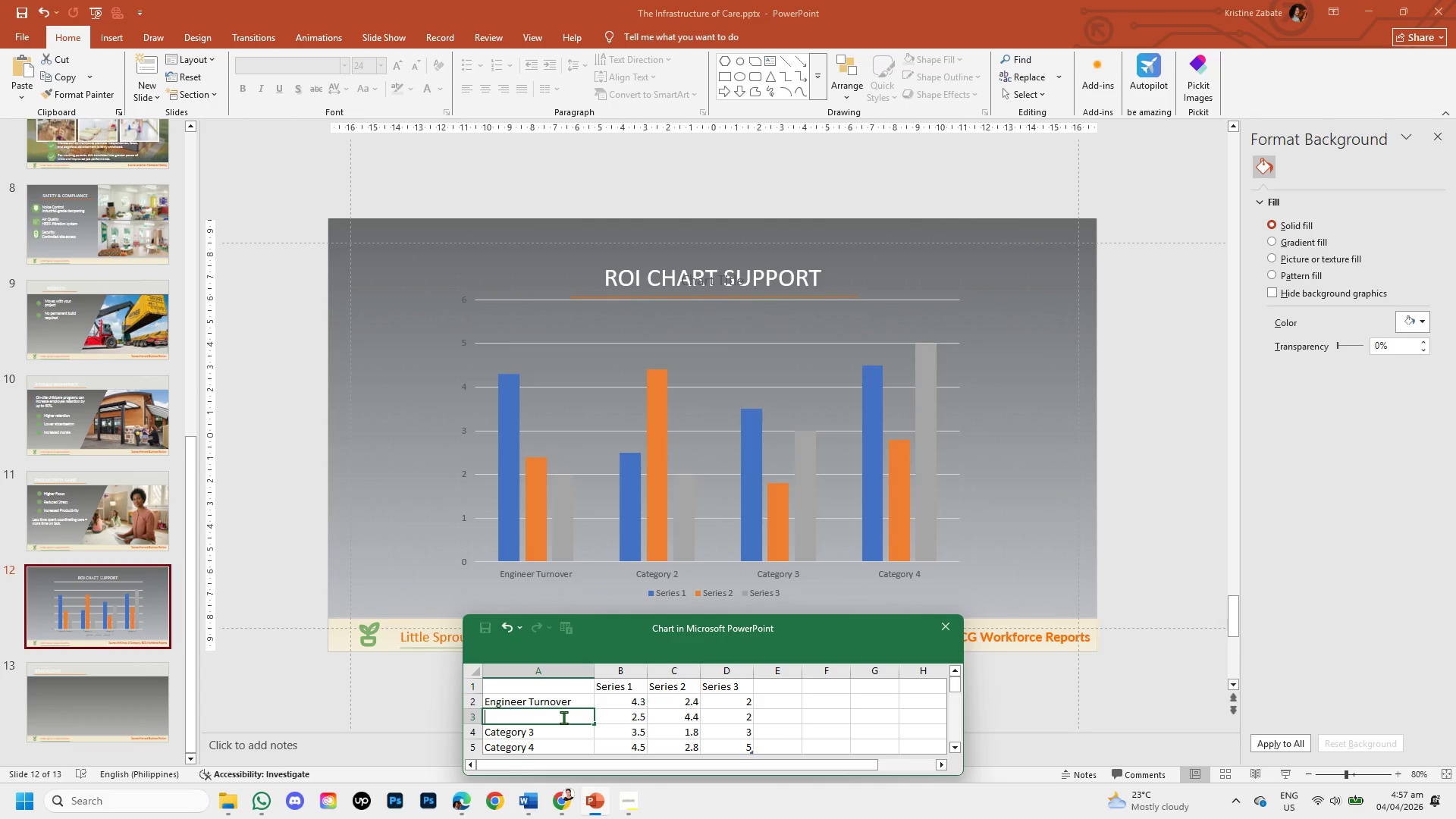 
type(Sprout-Pd)
key(Backspace)
type(od p)
key(Backspace)
type(p)
key(Backspace)
type(Program )
 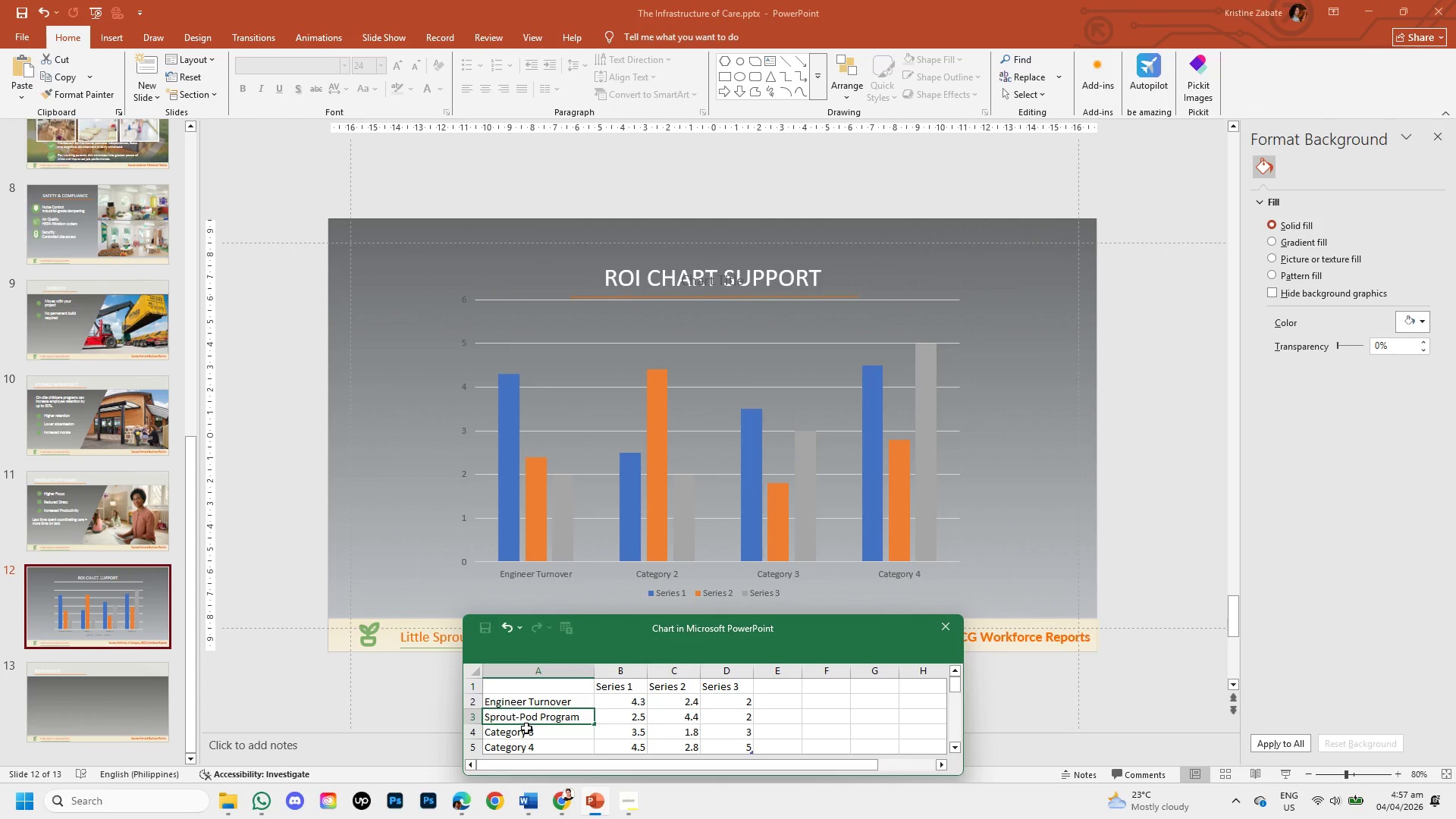 
left_click([519, 737])
 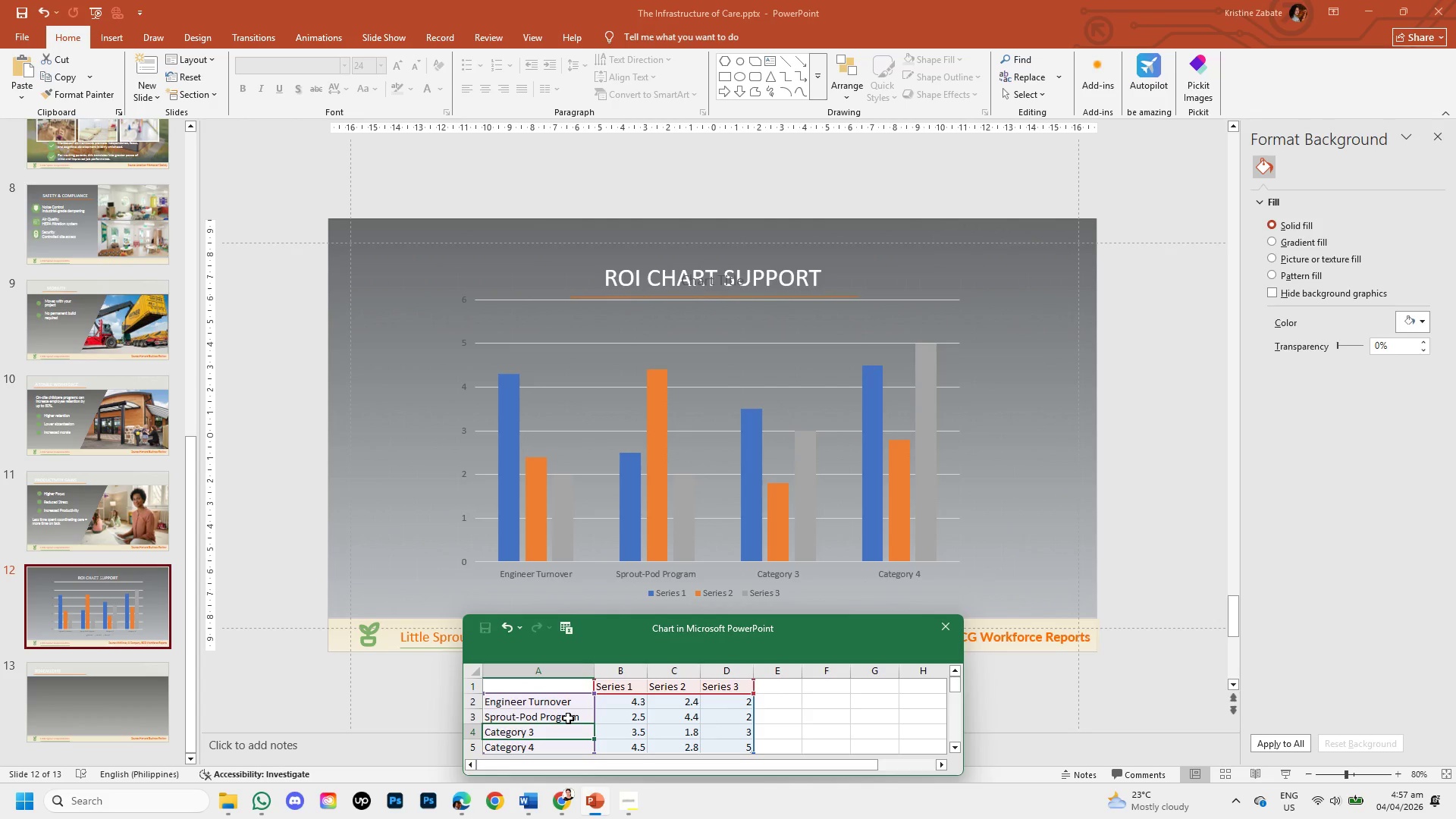 
wait(7.27)
 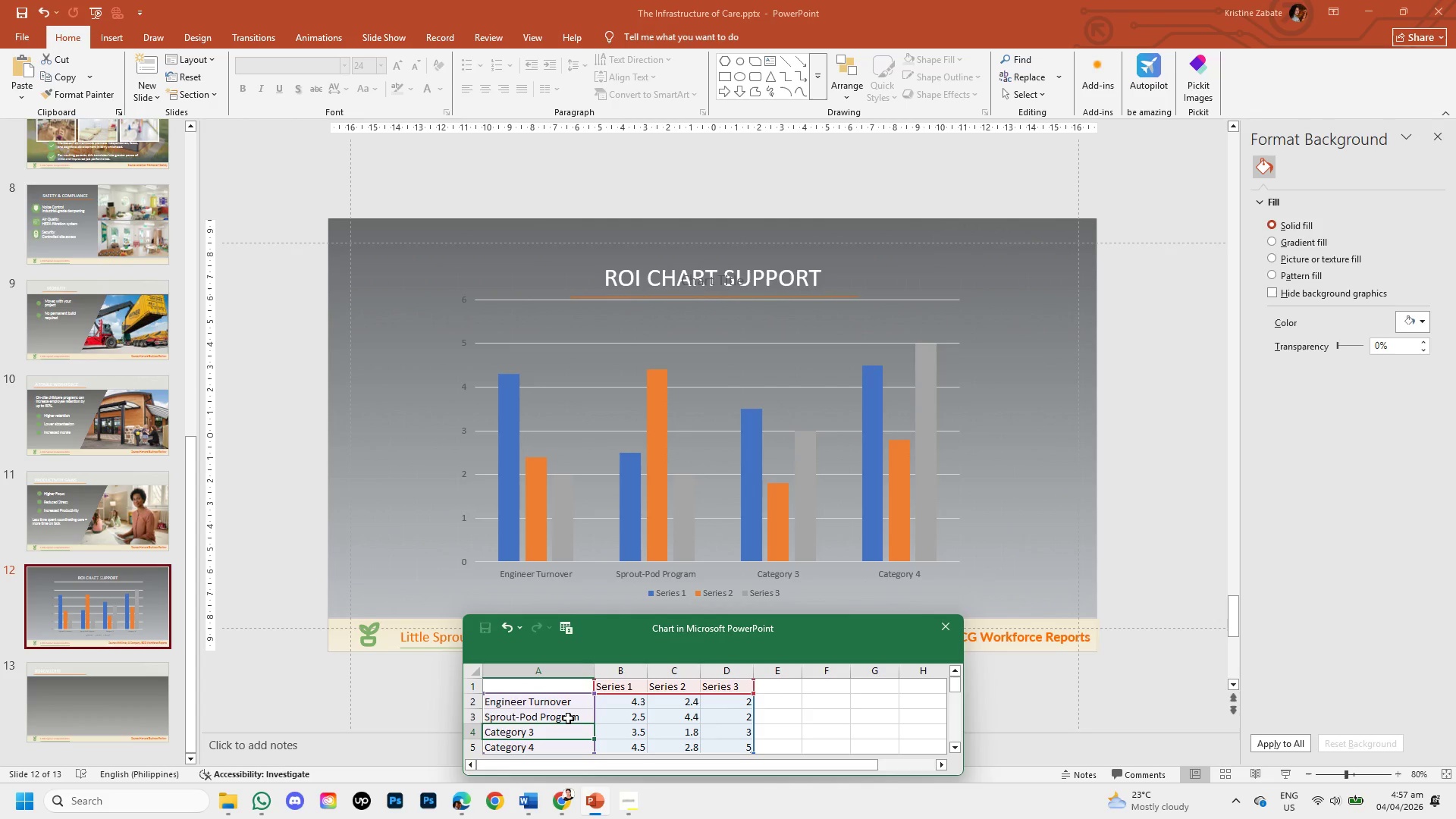 
double_click([617, 683])
 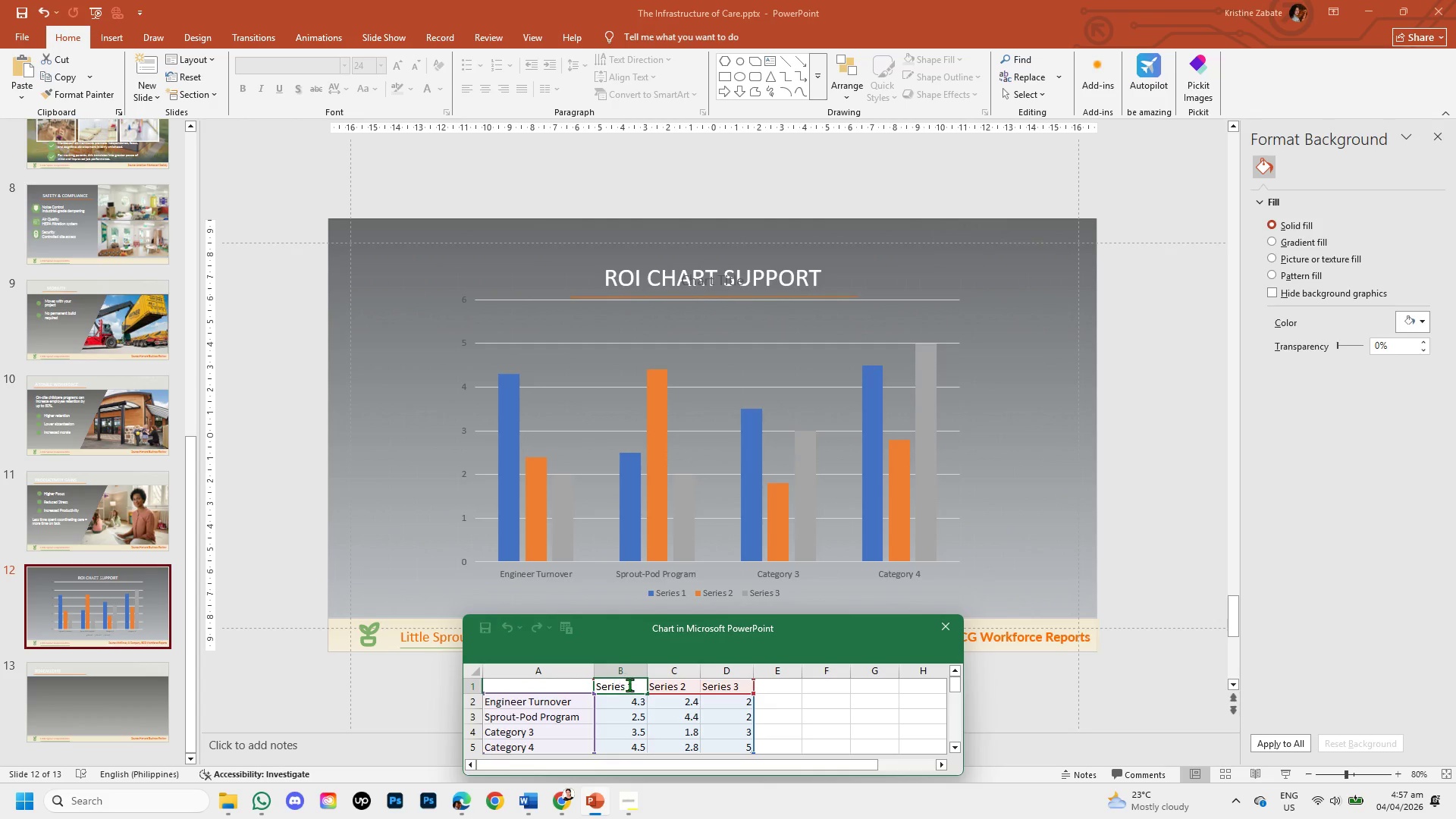 
left_click_drag(start_coordinate=[632, 685], to_coordinate=[601, 686])
 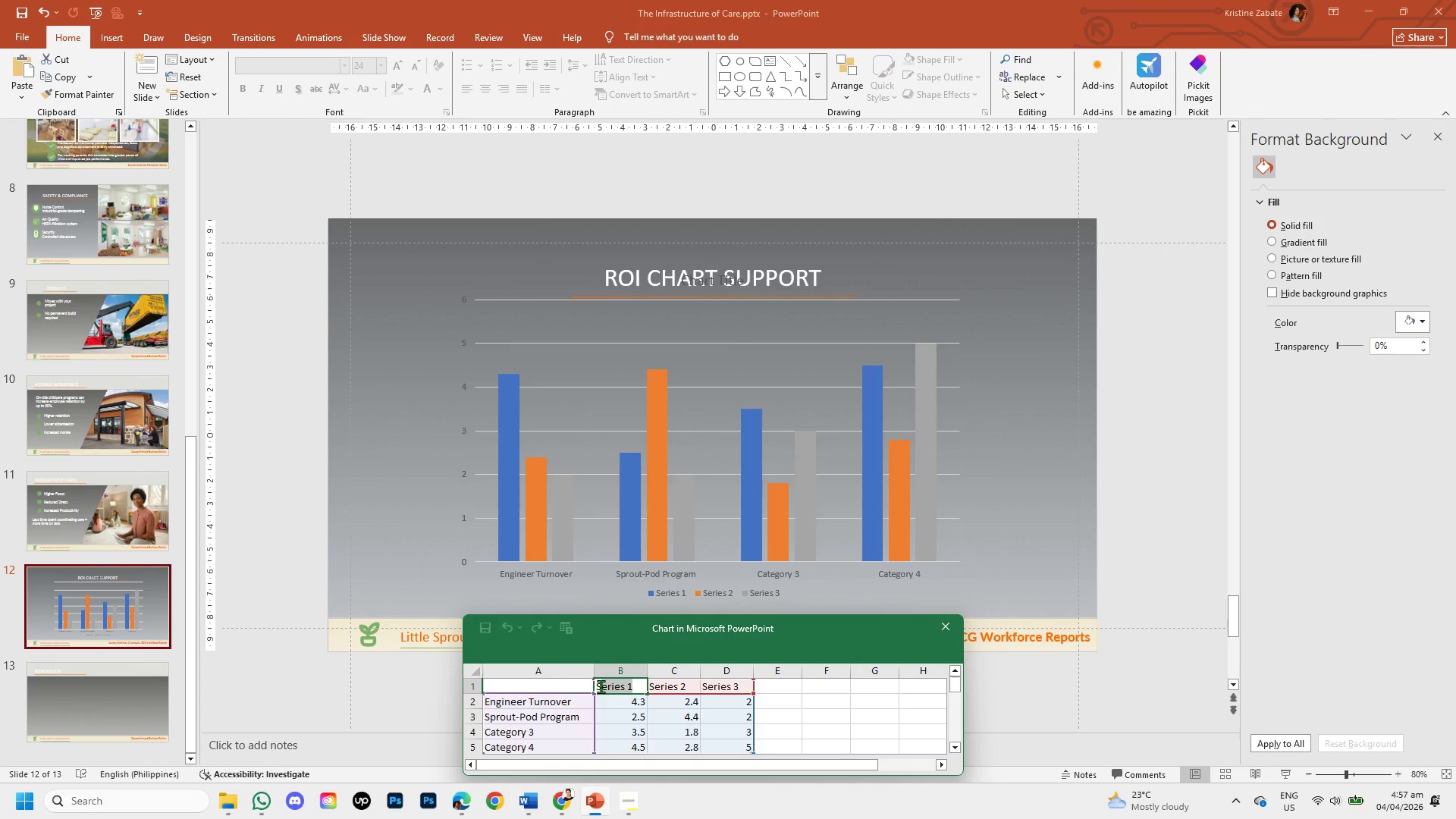 
key(Backspace)
key(Backspace)
key(Backspace)
type(Cost)
 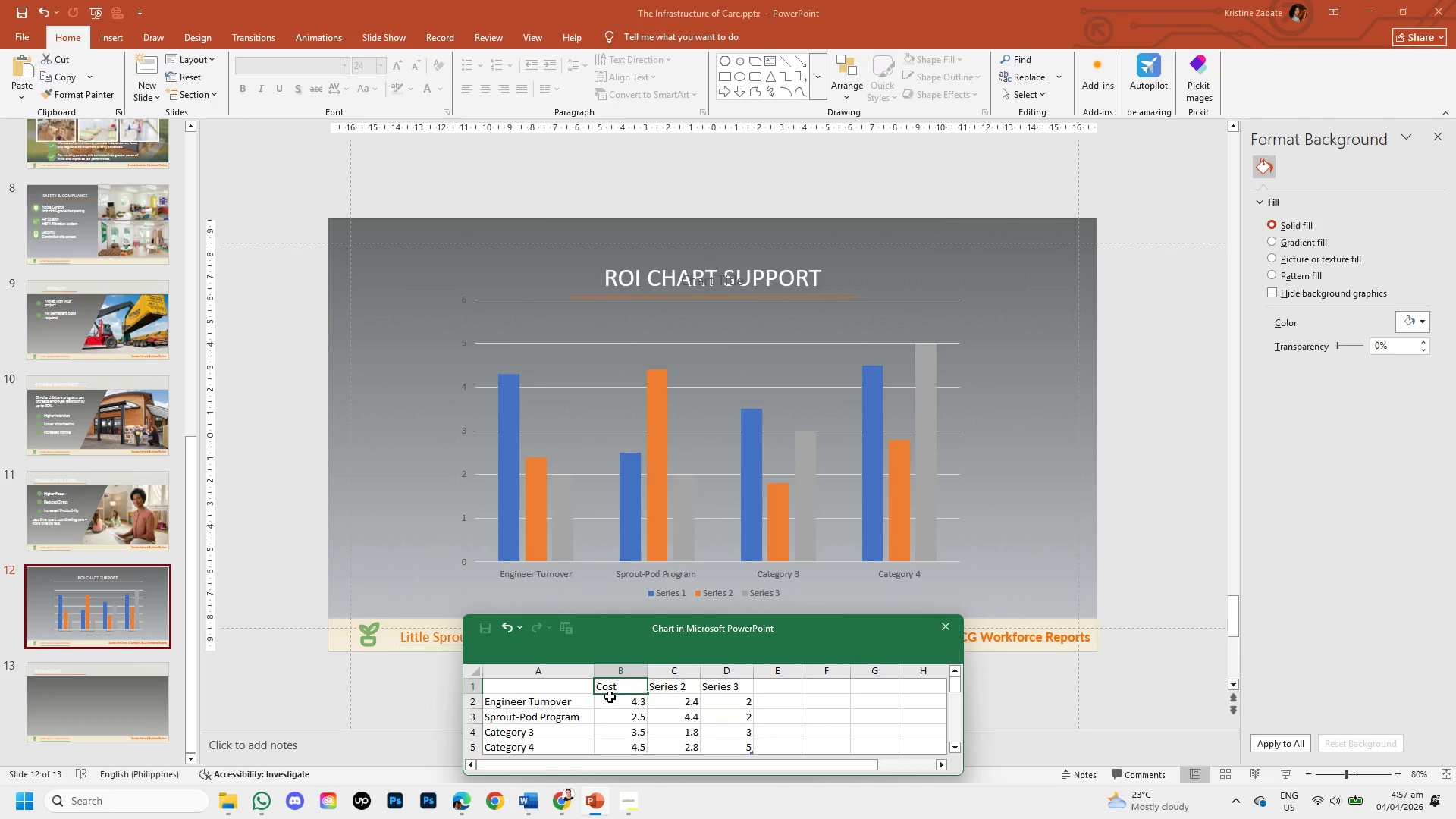 
left_click([615, 701])
 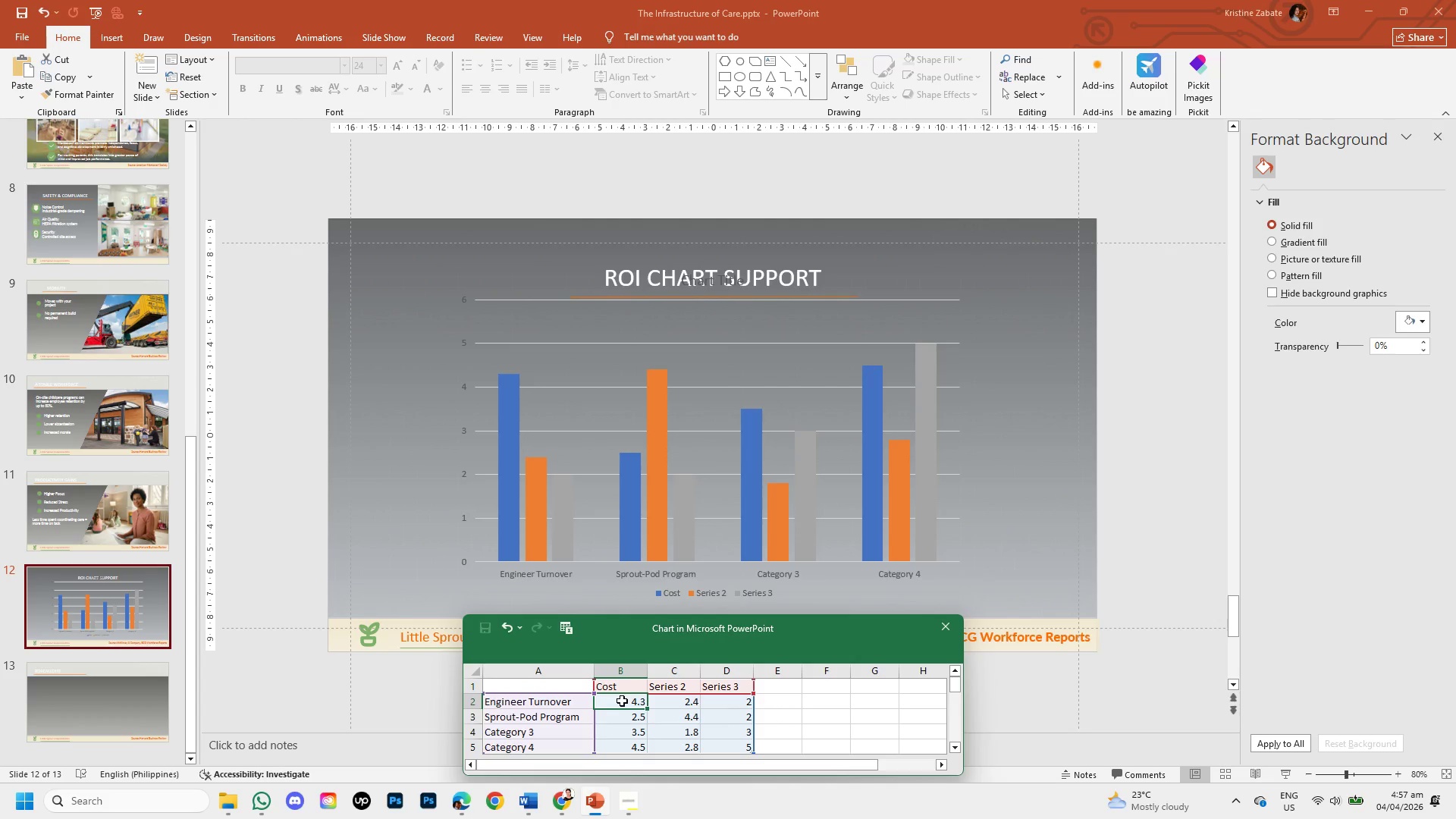 
double_click([626, 698])
 